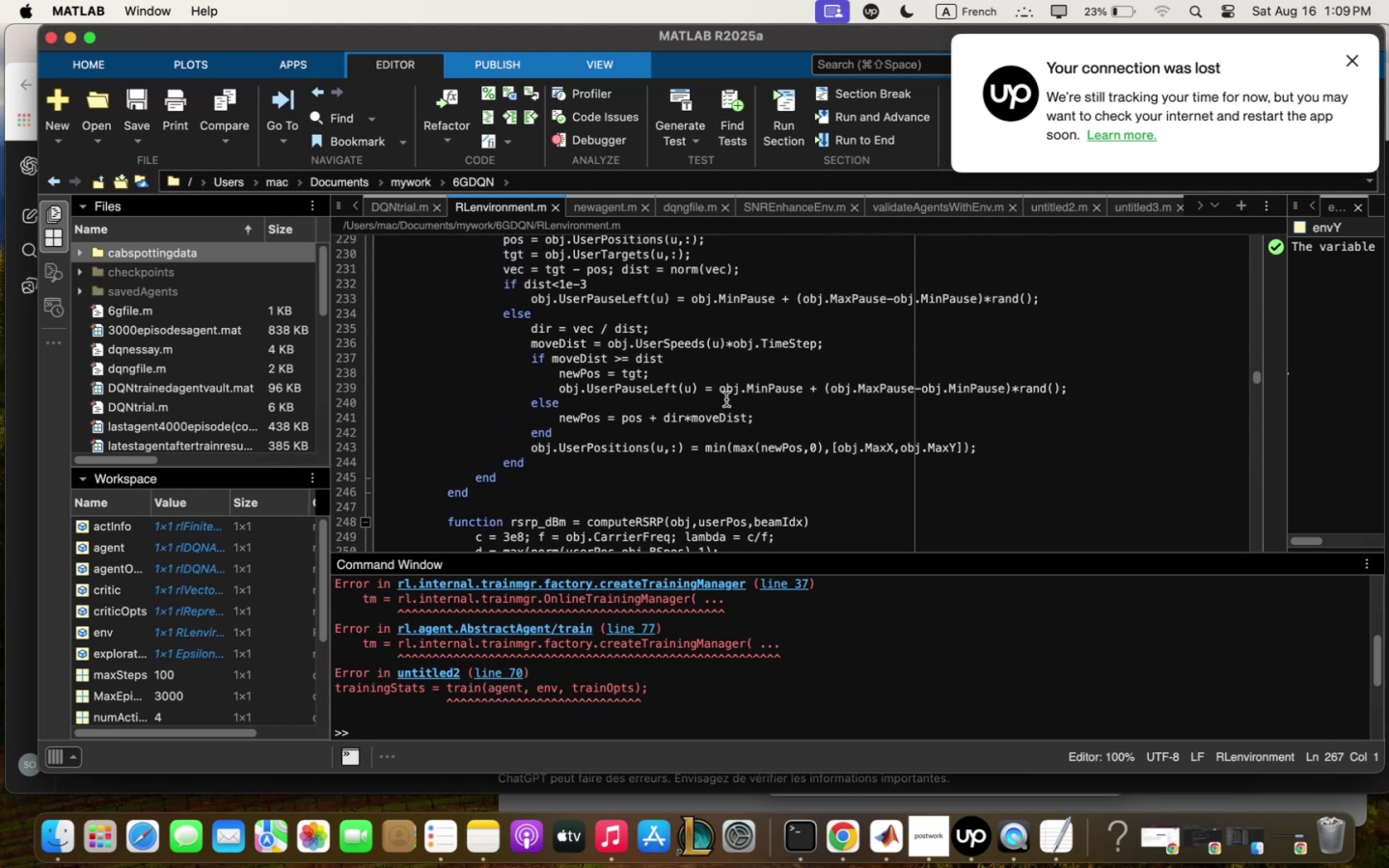 
scroll: coordinate [731, 399], scroll_direction: up, amount: 9.0
 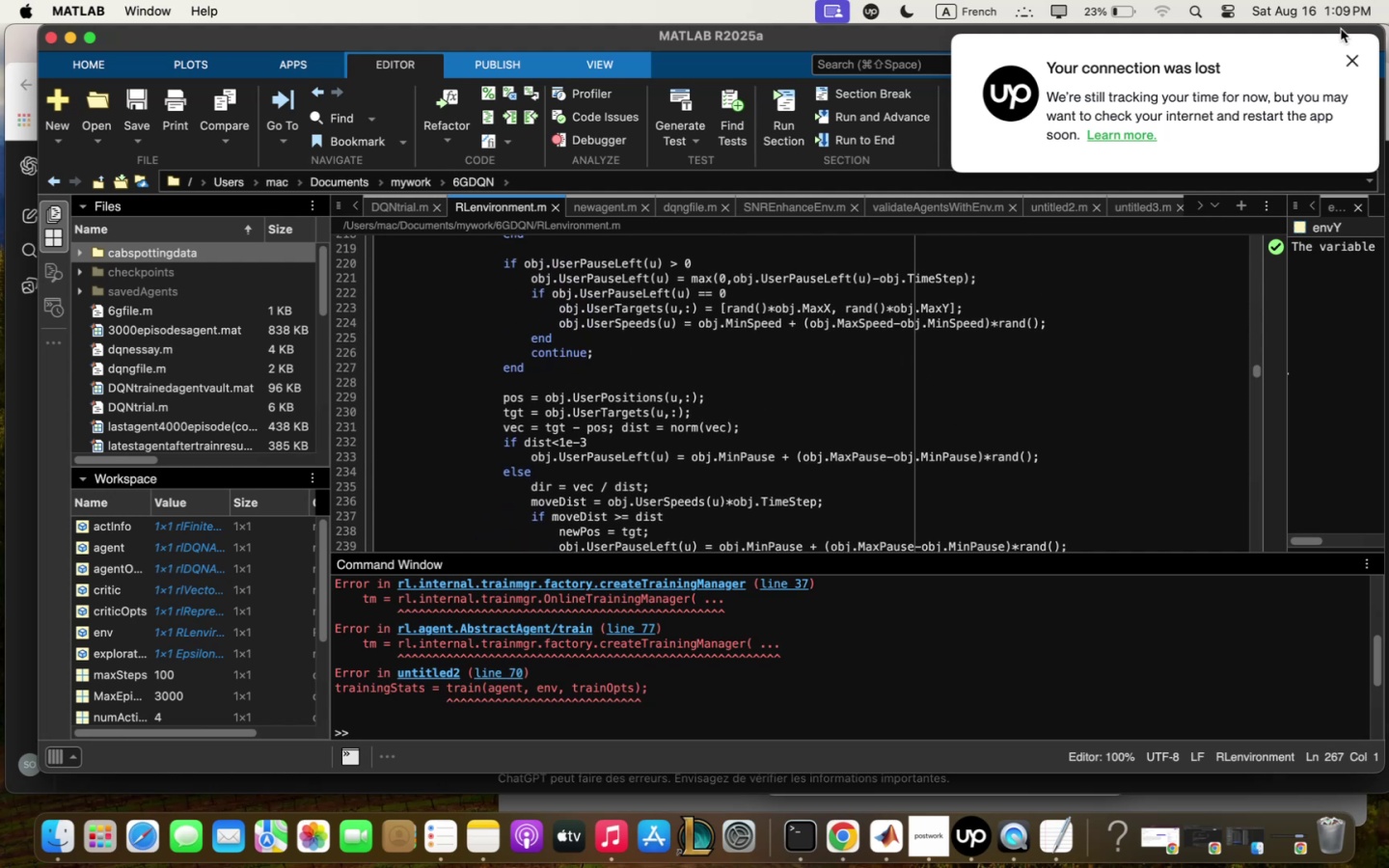 
left_click([1351, 64])
 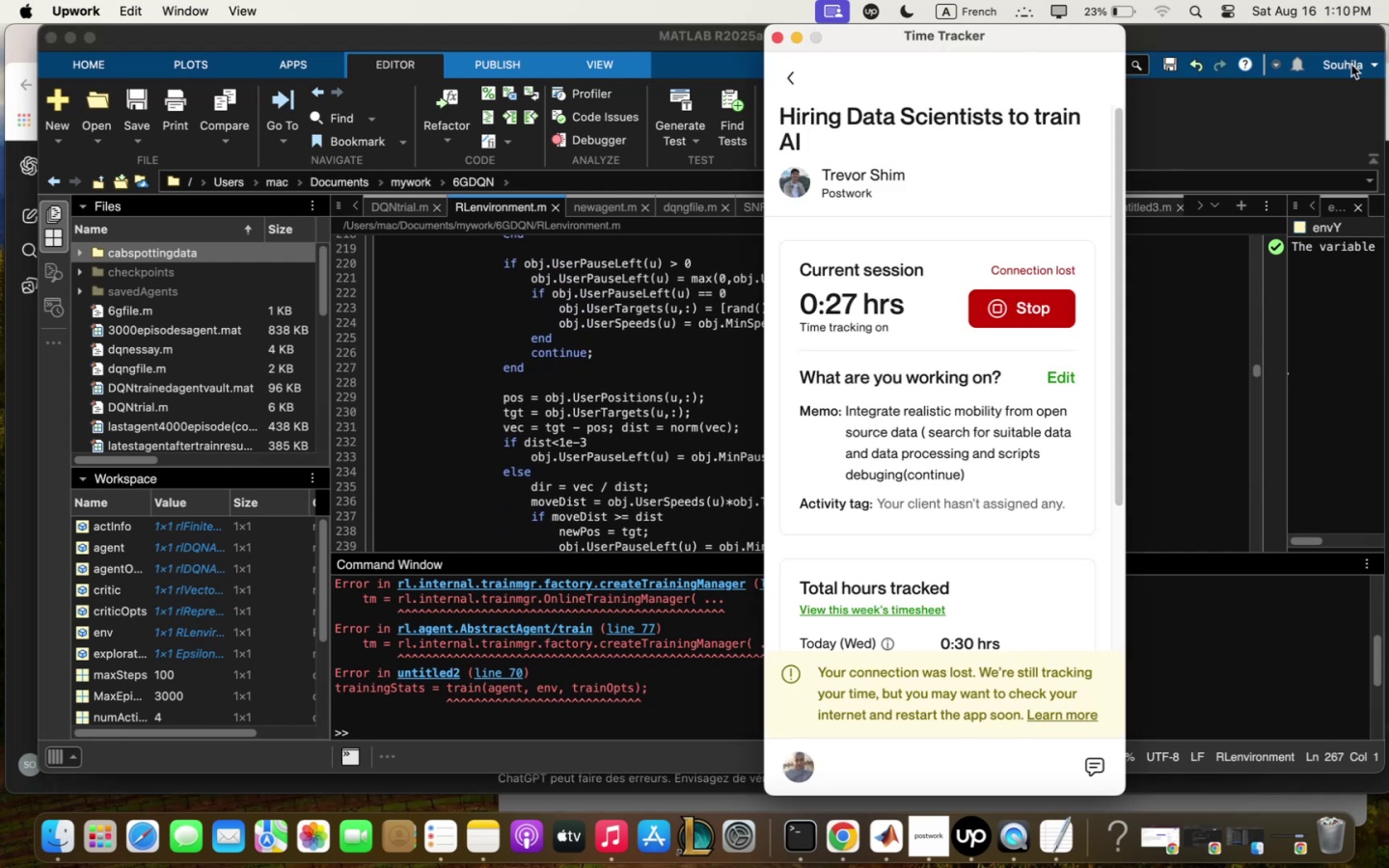 
left_click([1312, 376])
 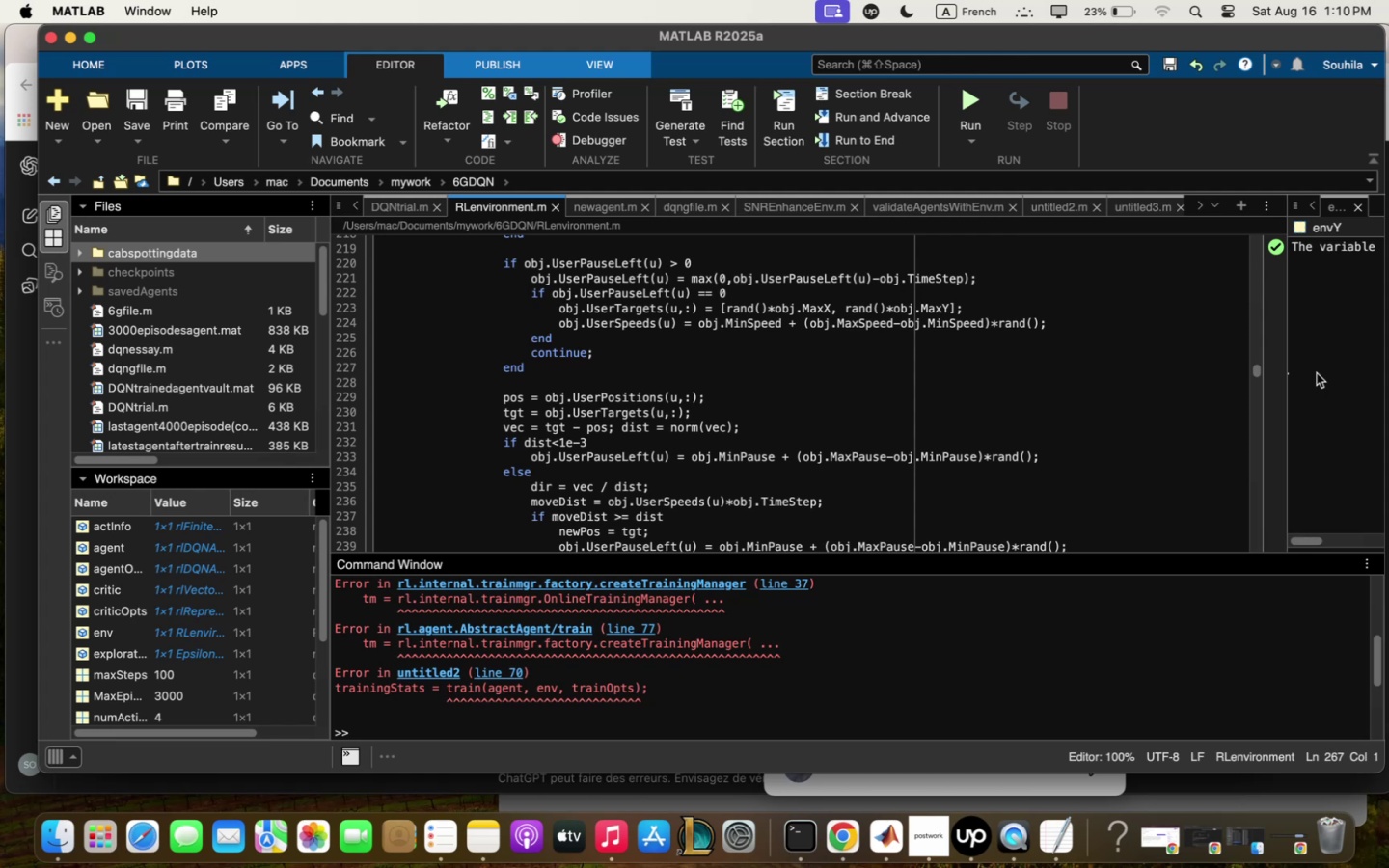 
wait(14.54)
 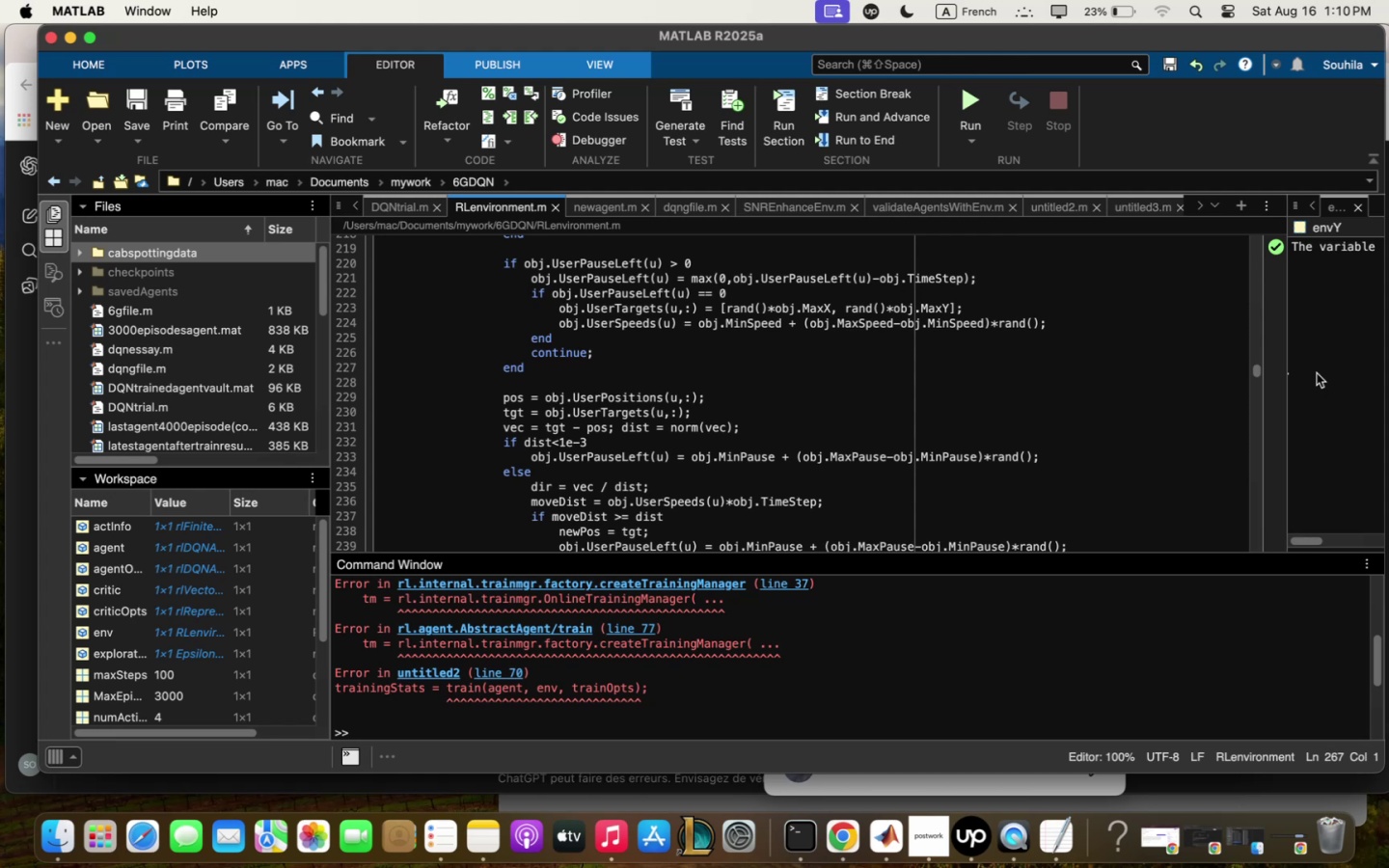 
scroll: coordinate [1117, 380], scroll_direction: down, amount: 2.0
 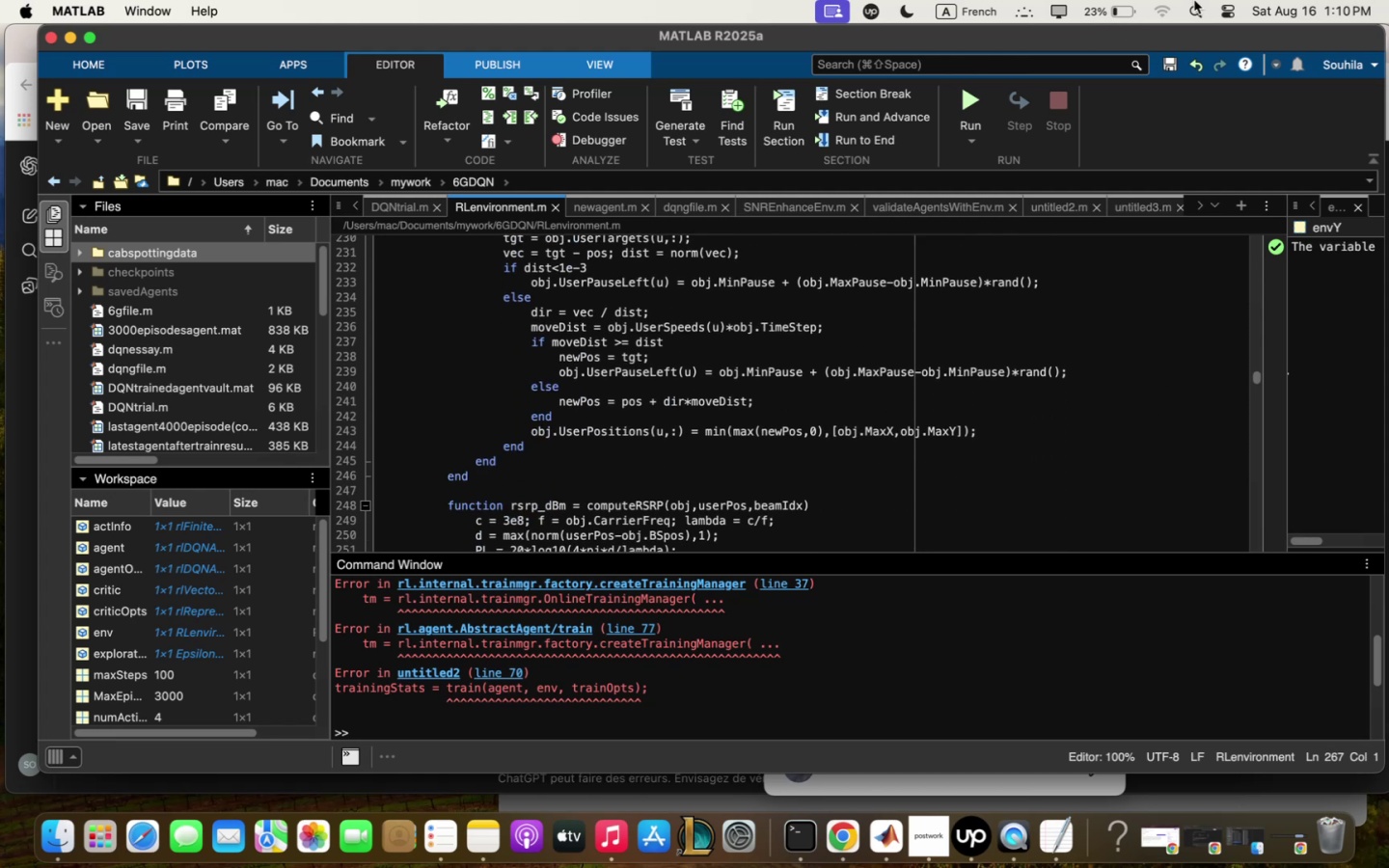 
left_click([1164, 7])
 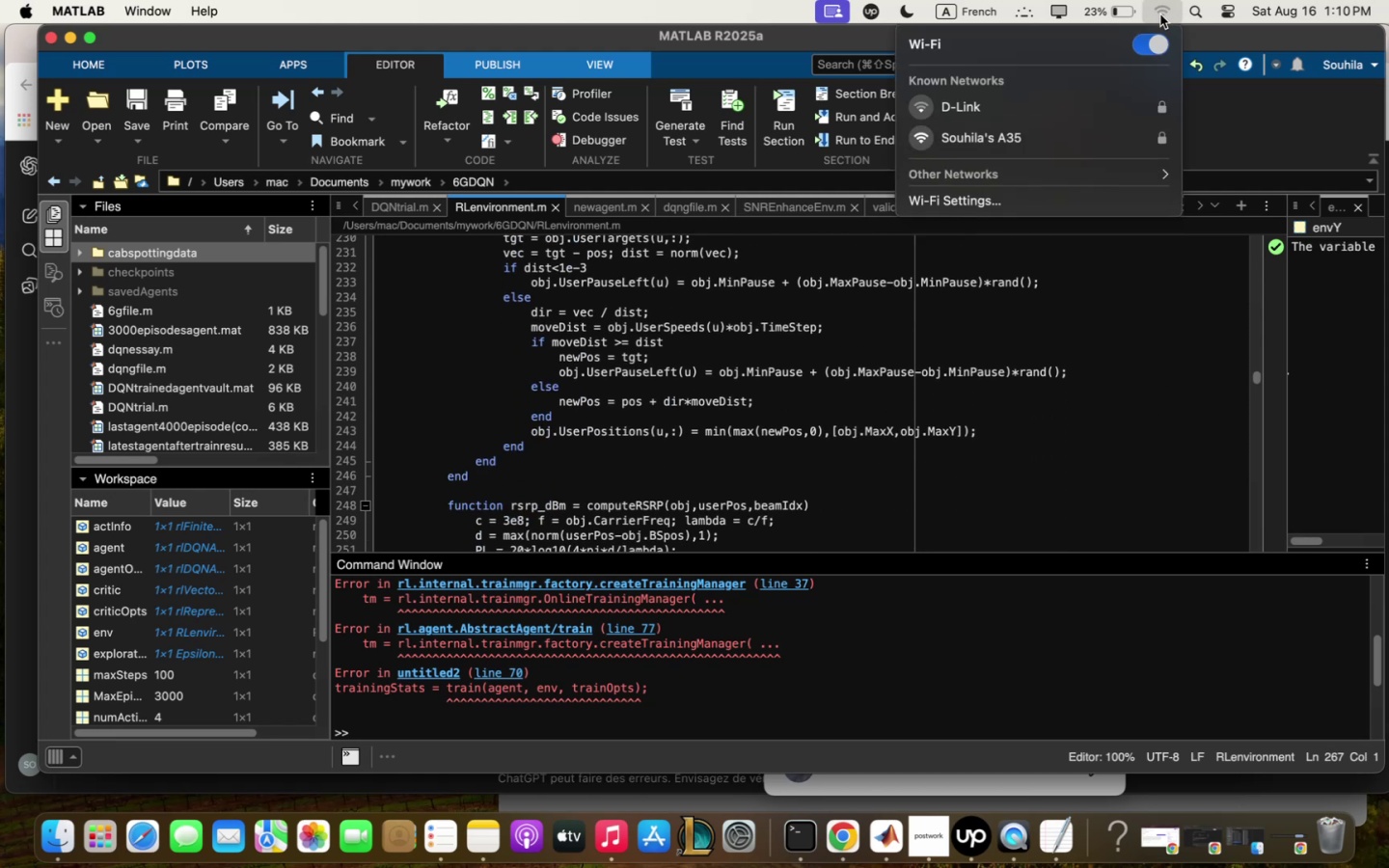 
left_click([1013, 142])
 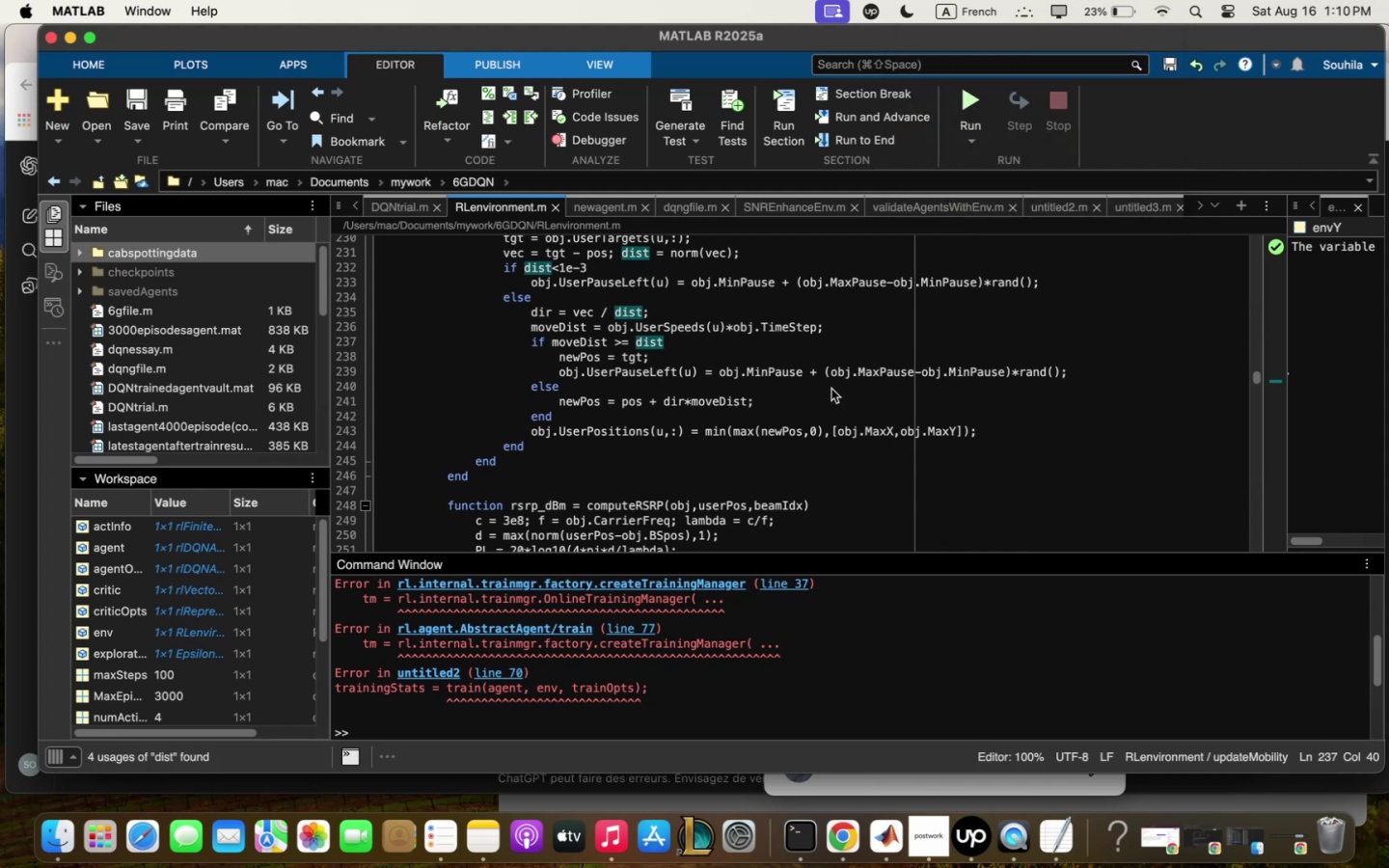 
scroll: coordinate [832, 383], scroll_direction: down, amount: 6.0
 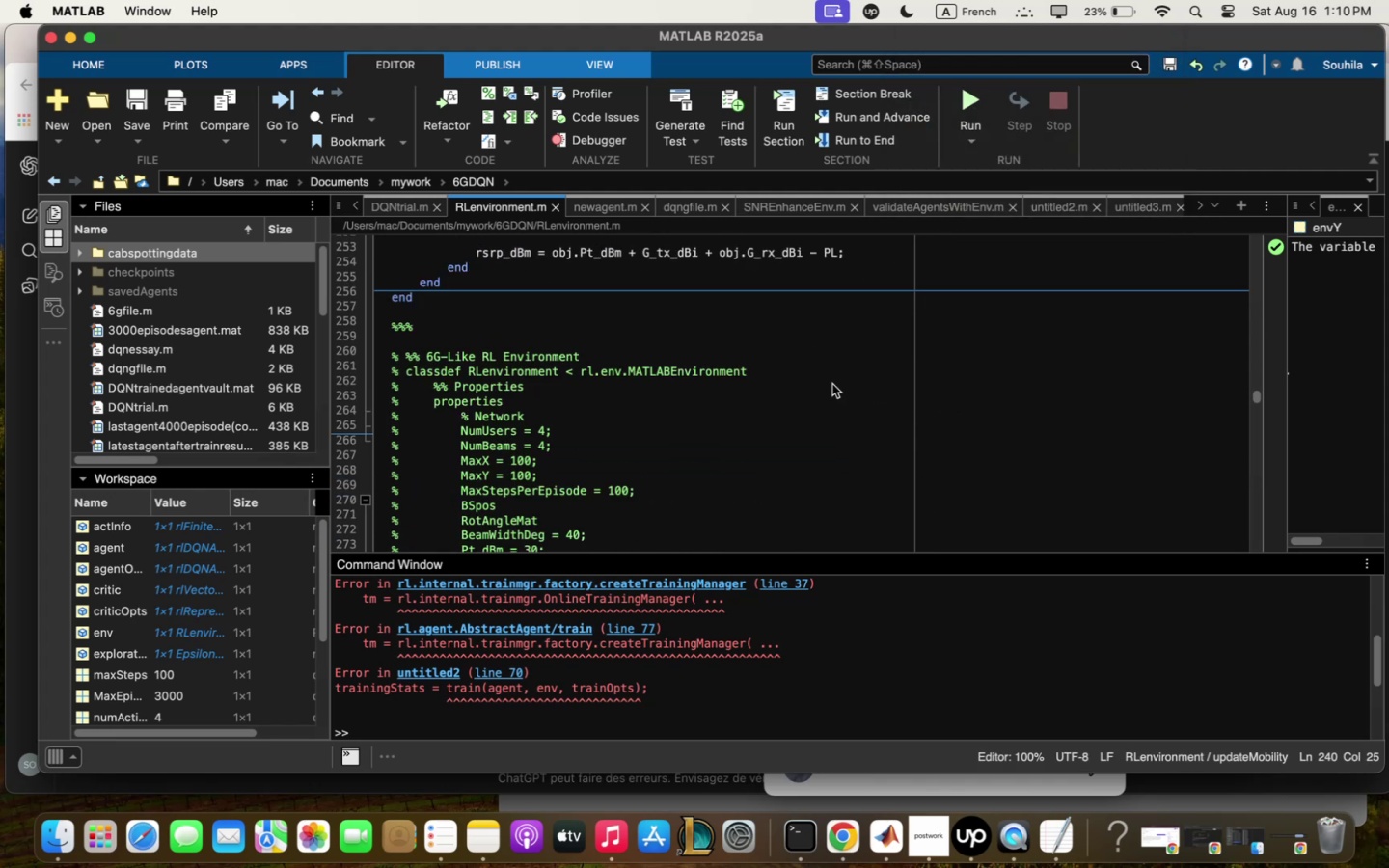 
scroll: coordinate [808, 394], scroll_direction: up, amount: 2.0
 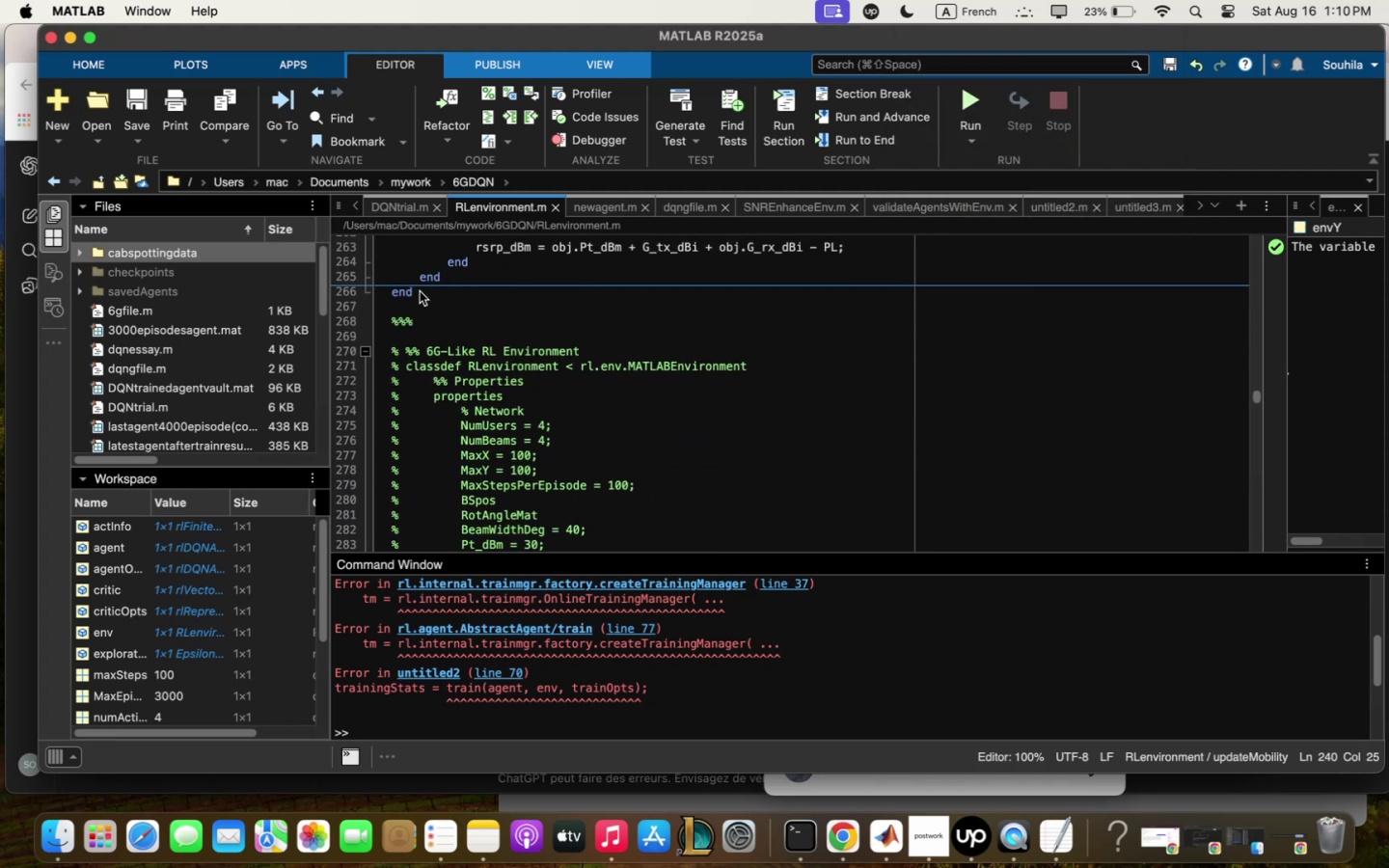 
left_click_drag(start_coordinate=[420, 303], to_coordinate=[396, 176])
 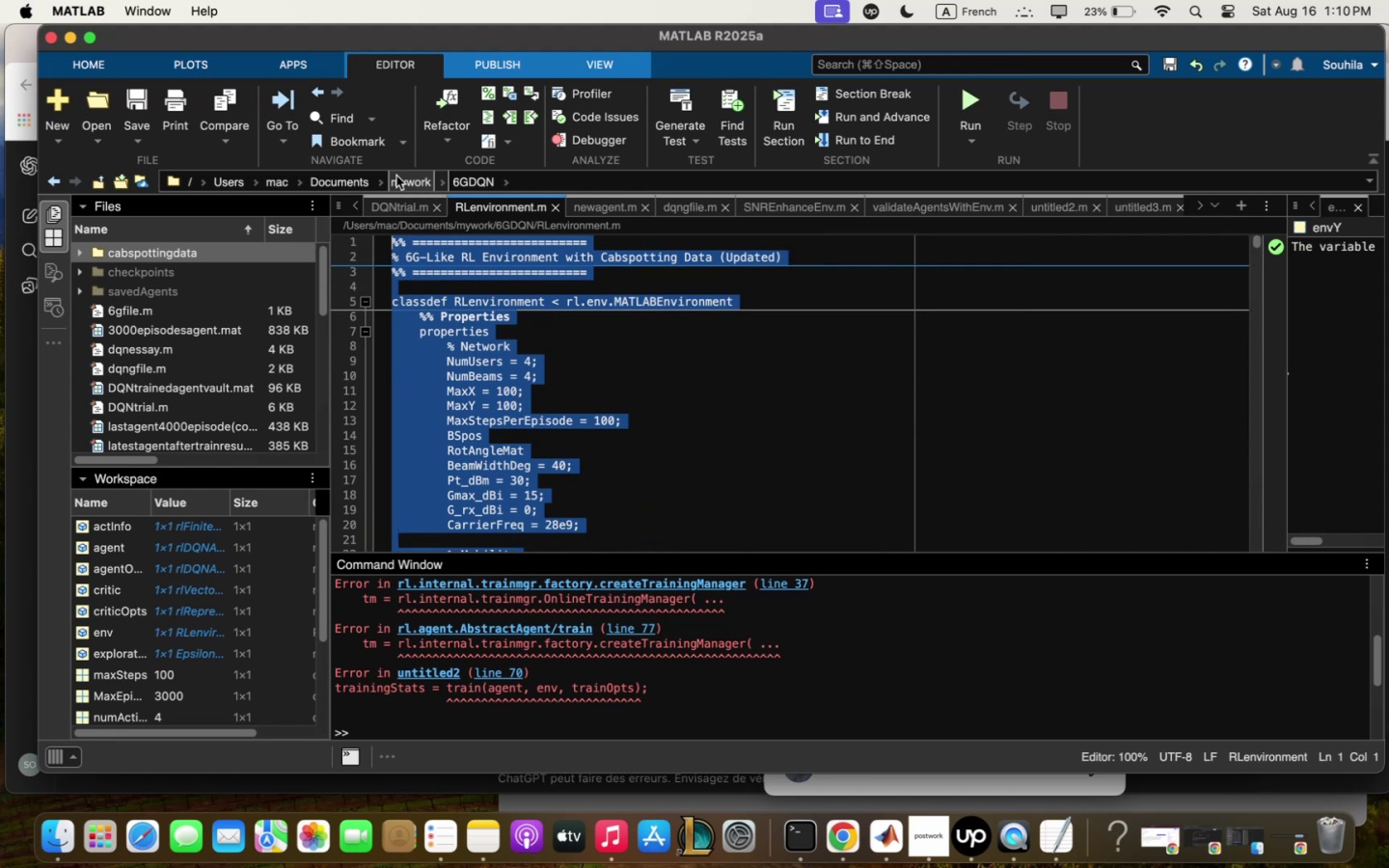 
key(Meta+X)
 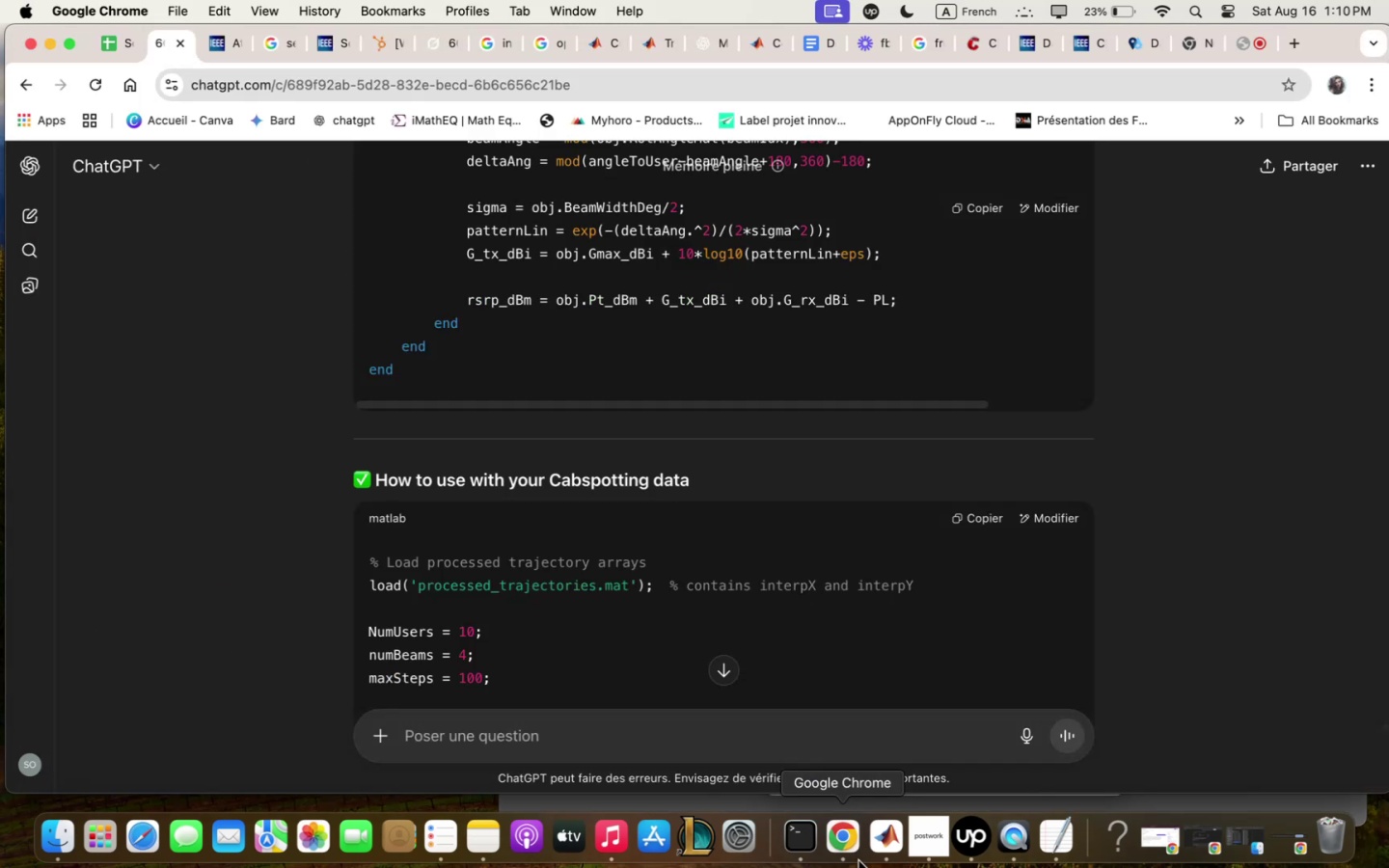 
left_click([1241, 41])
 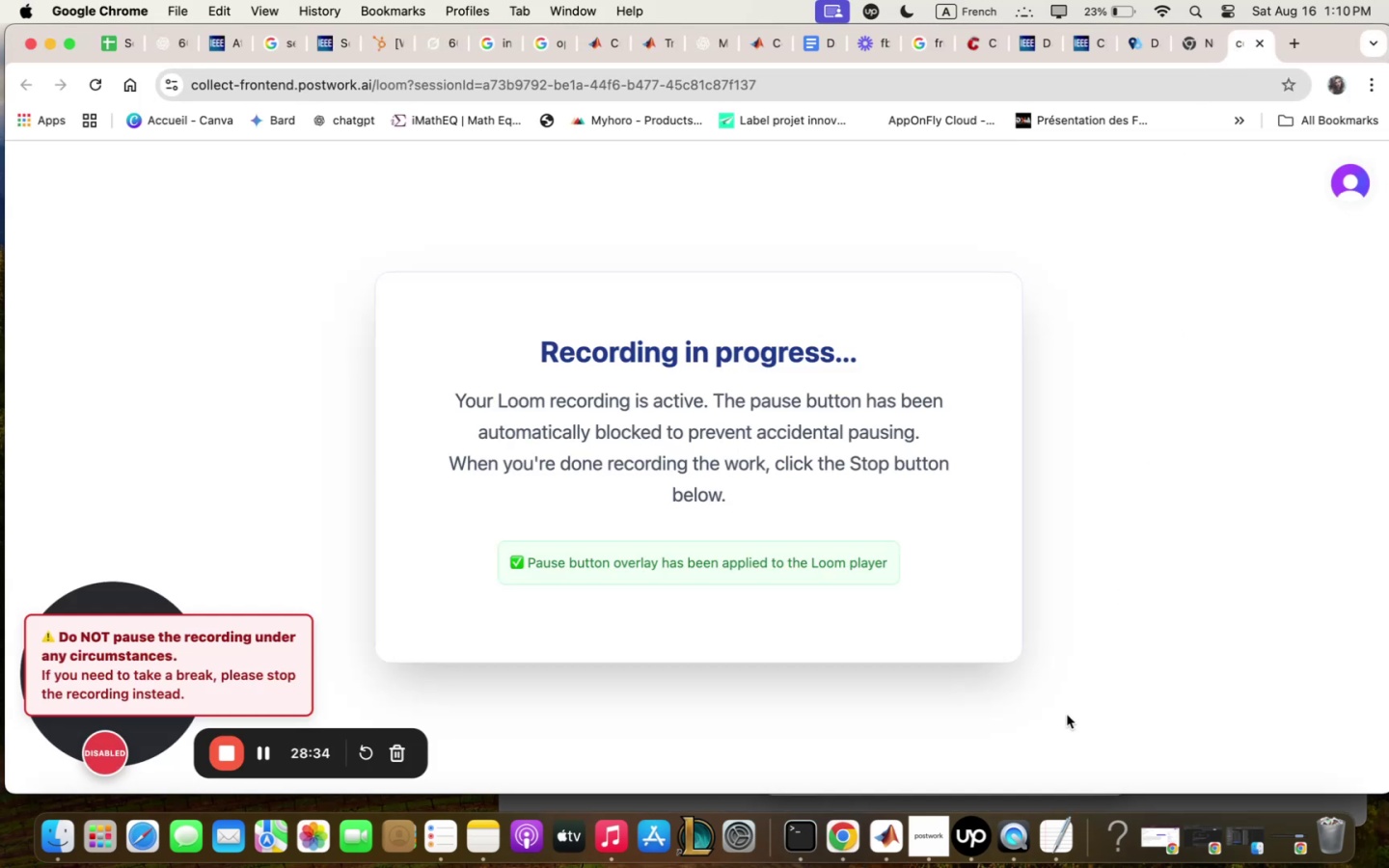 
left_click([848, 835])
 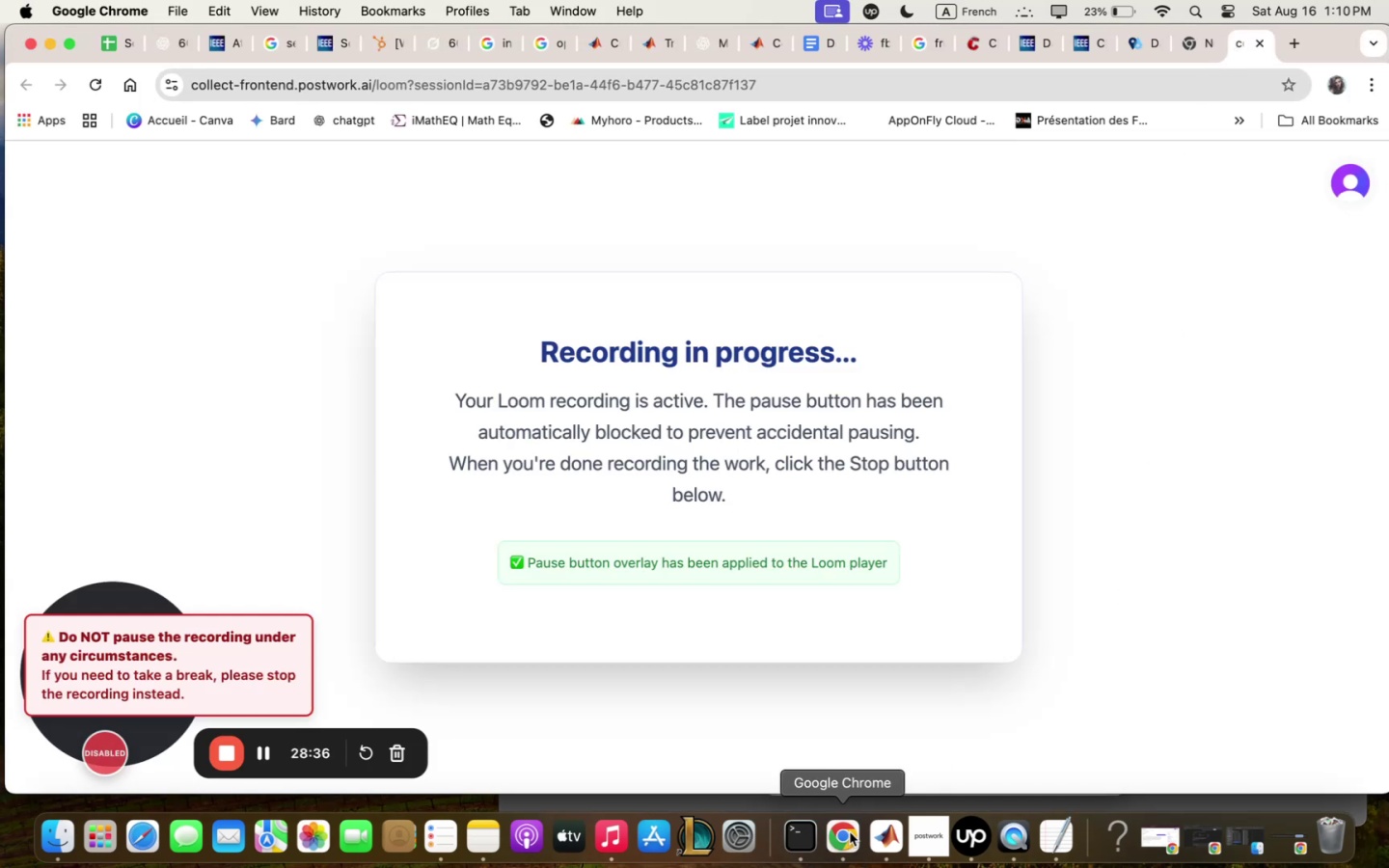 
left_click([885, 835])
 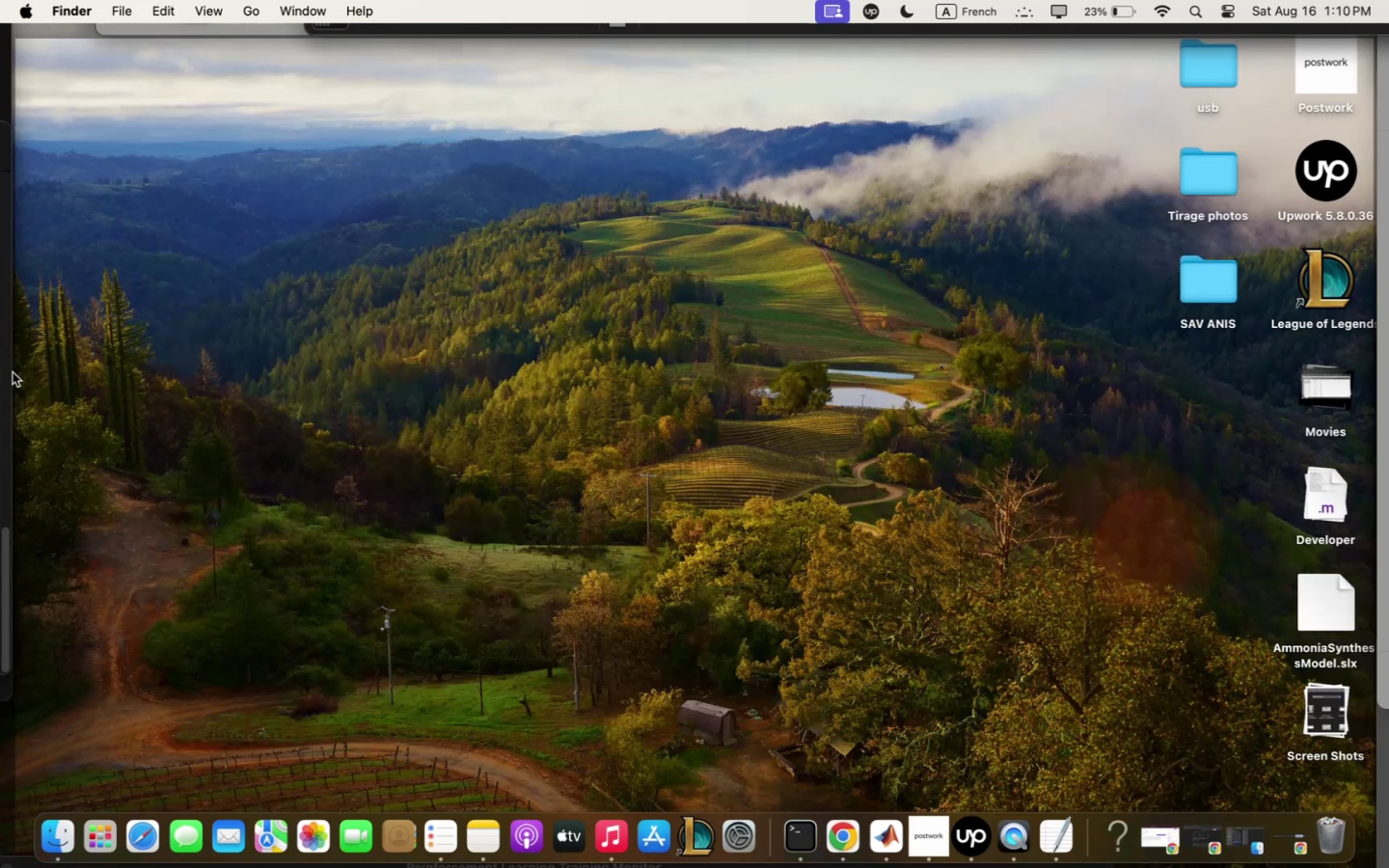 
wait(6.71)
 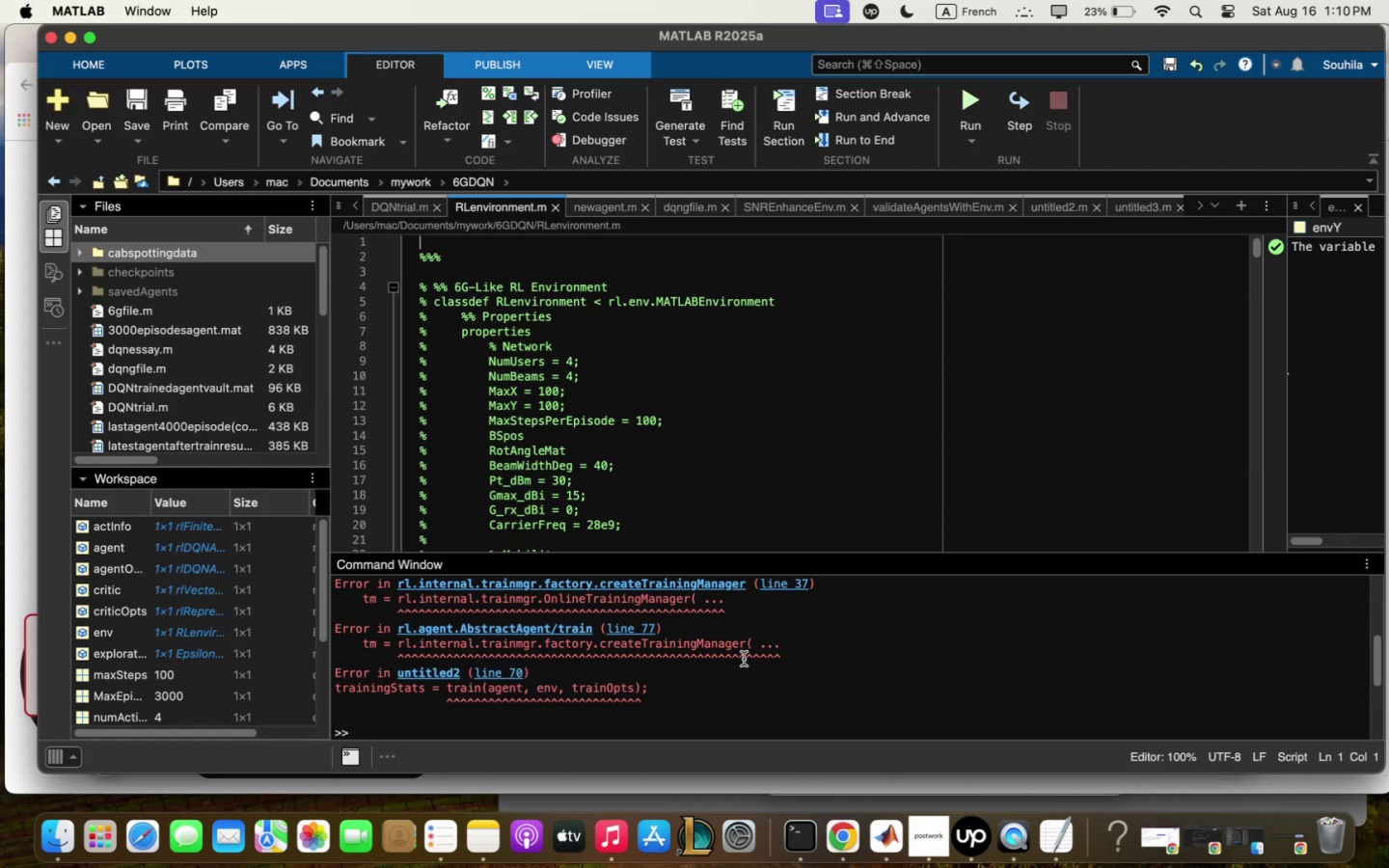 
left_click([853, 836])
 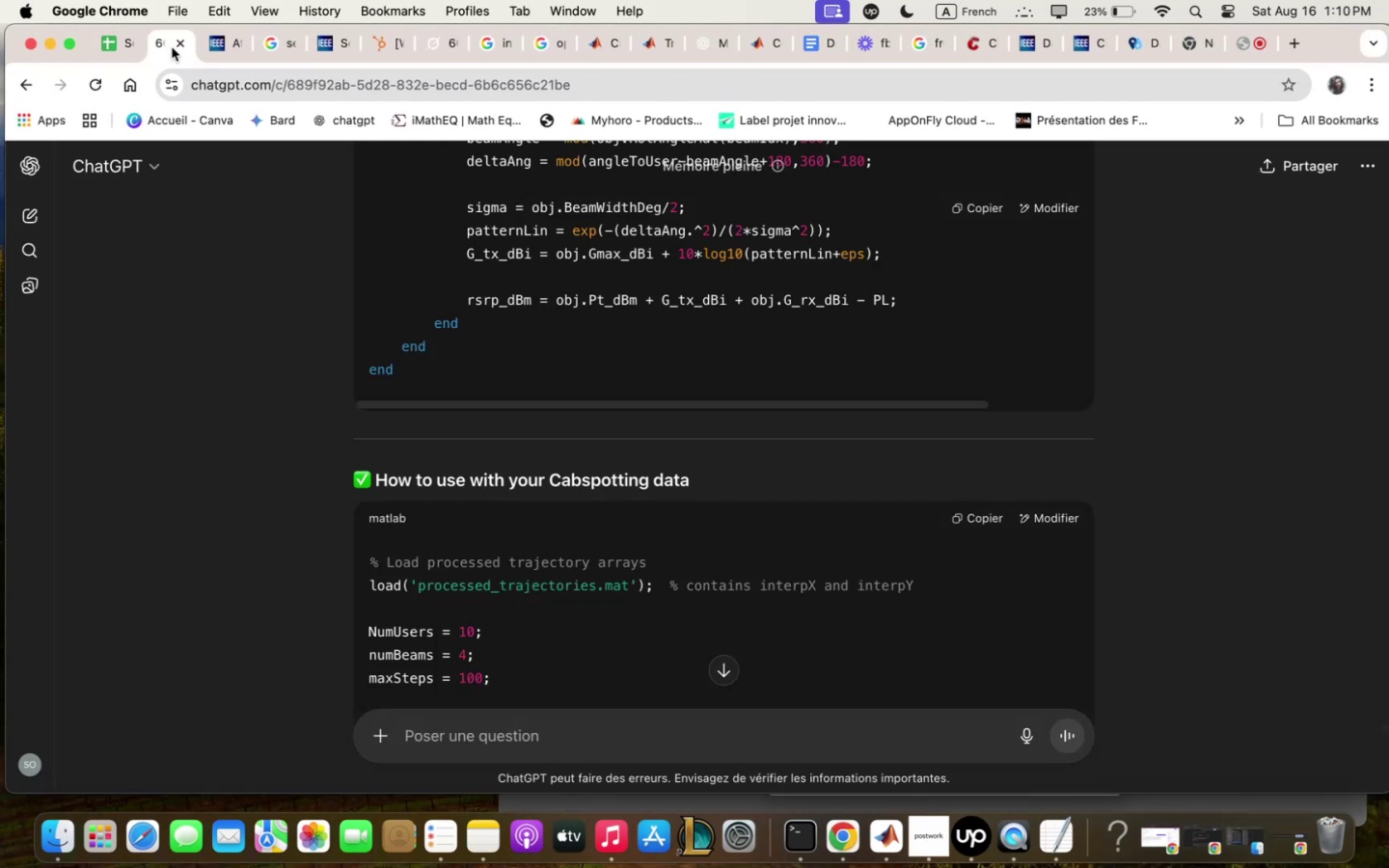 
scroll: coordinate [762, 616], scroll_direction: down, amount: 15.0
 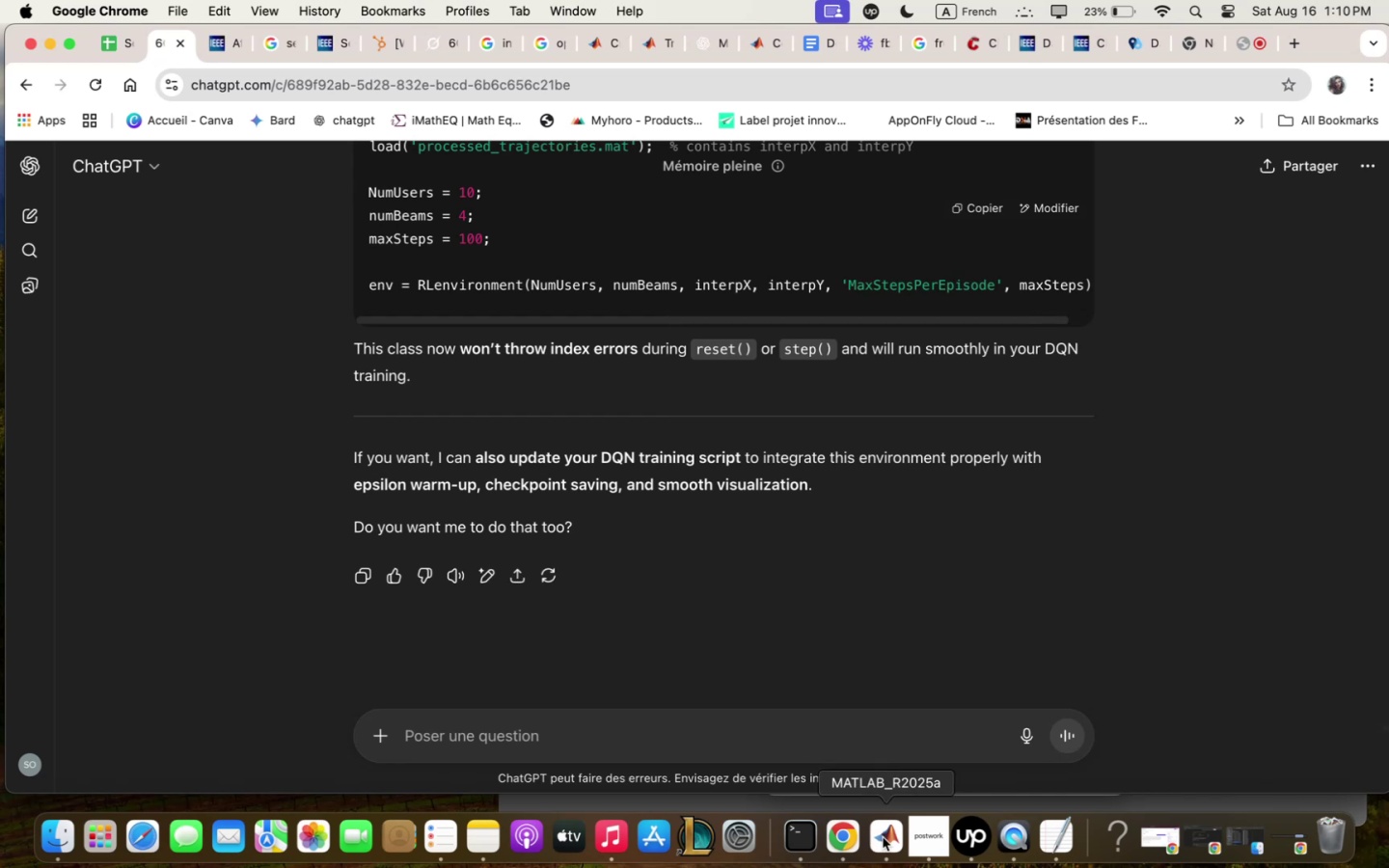 
left_click([889, 689])
 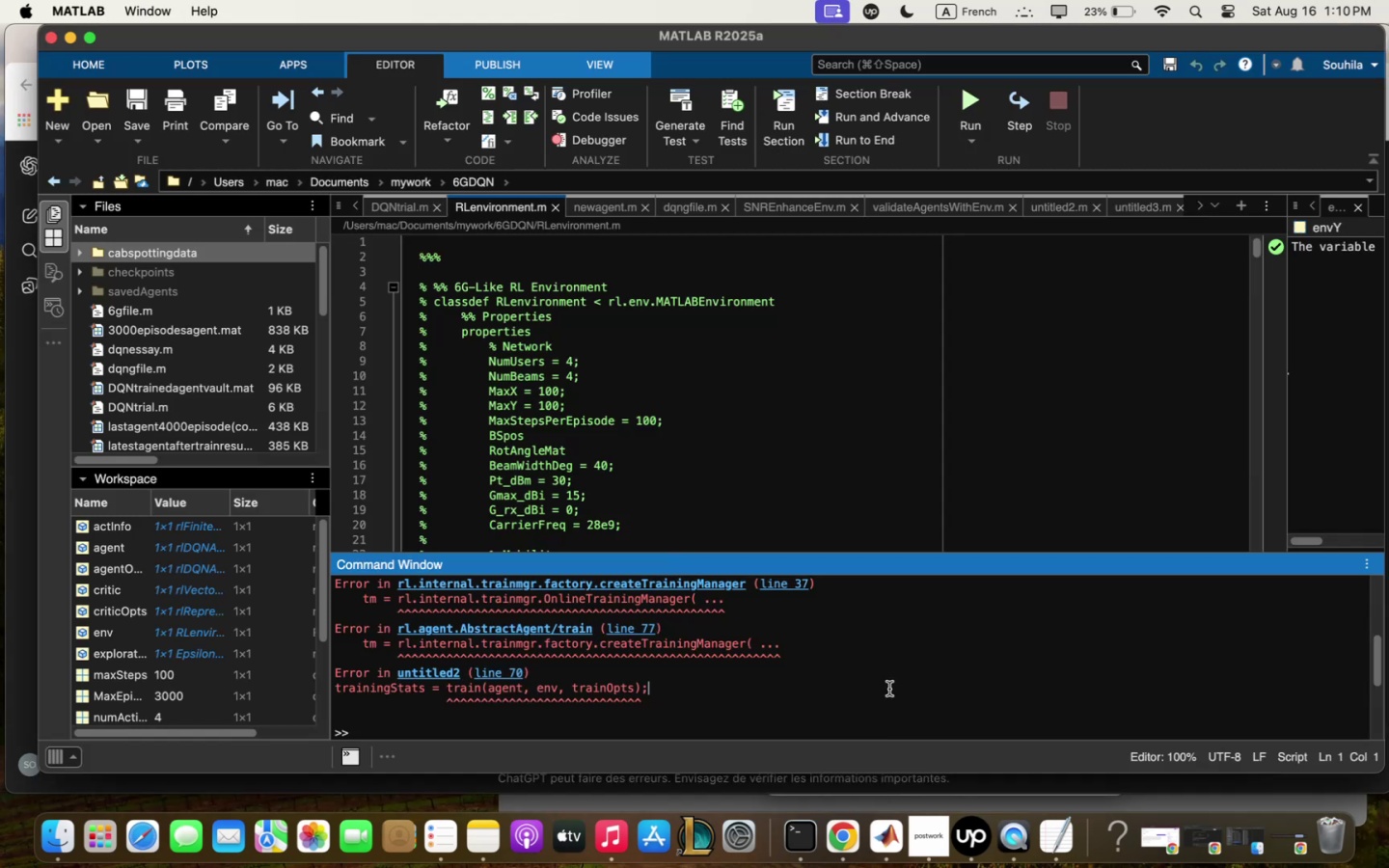 
left_click([881, 858])
 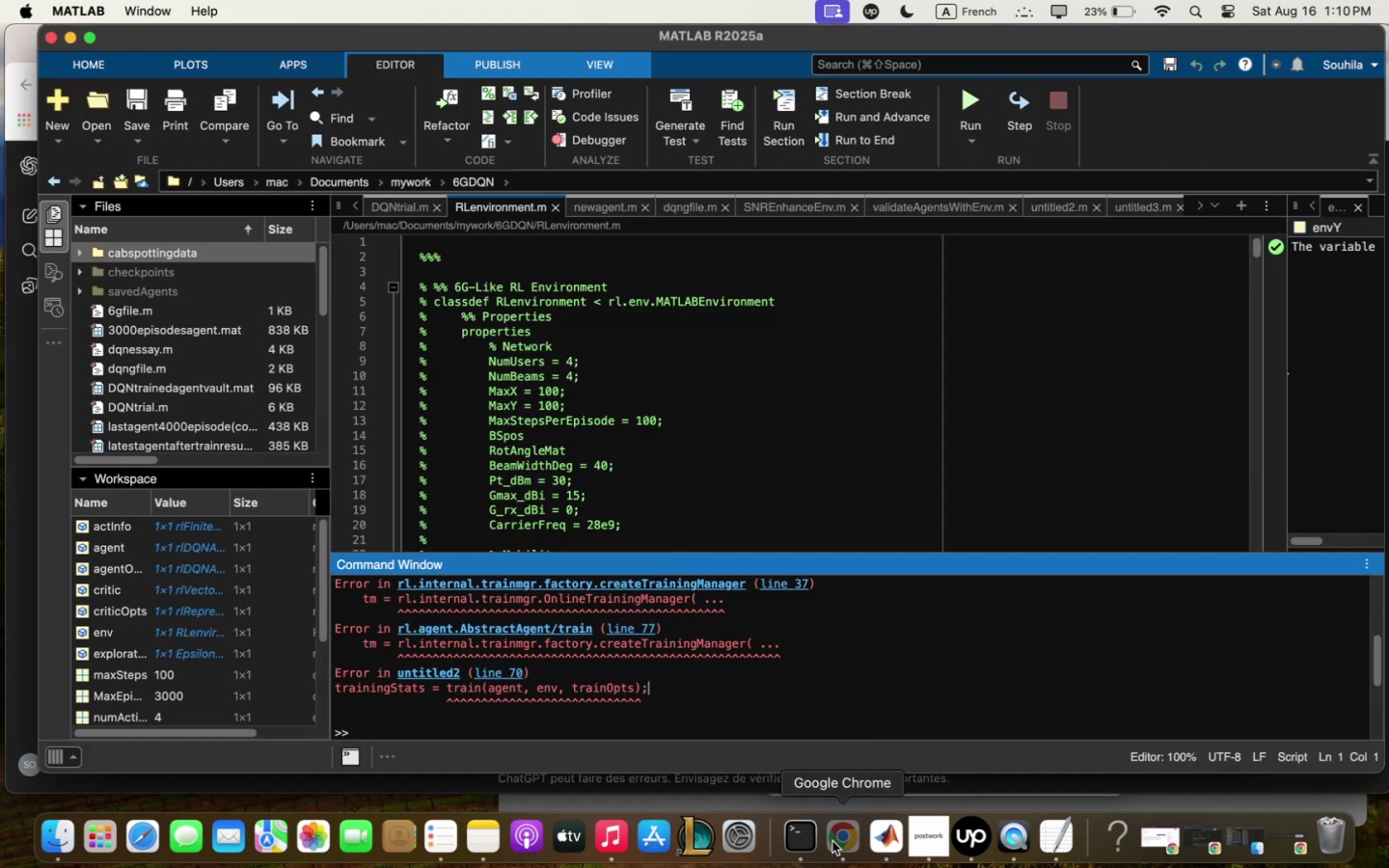 
left_click([829, 734])
 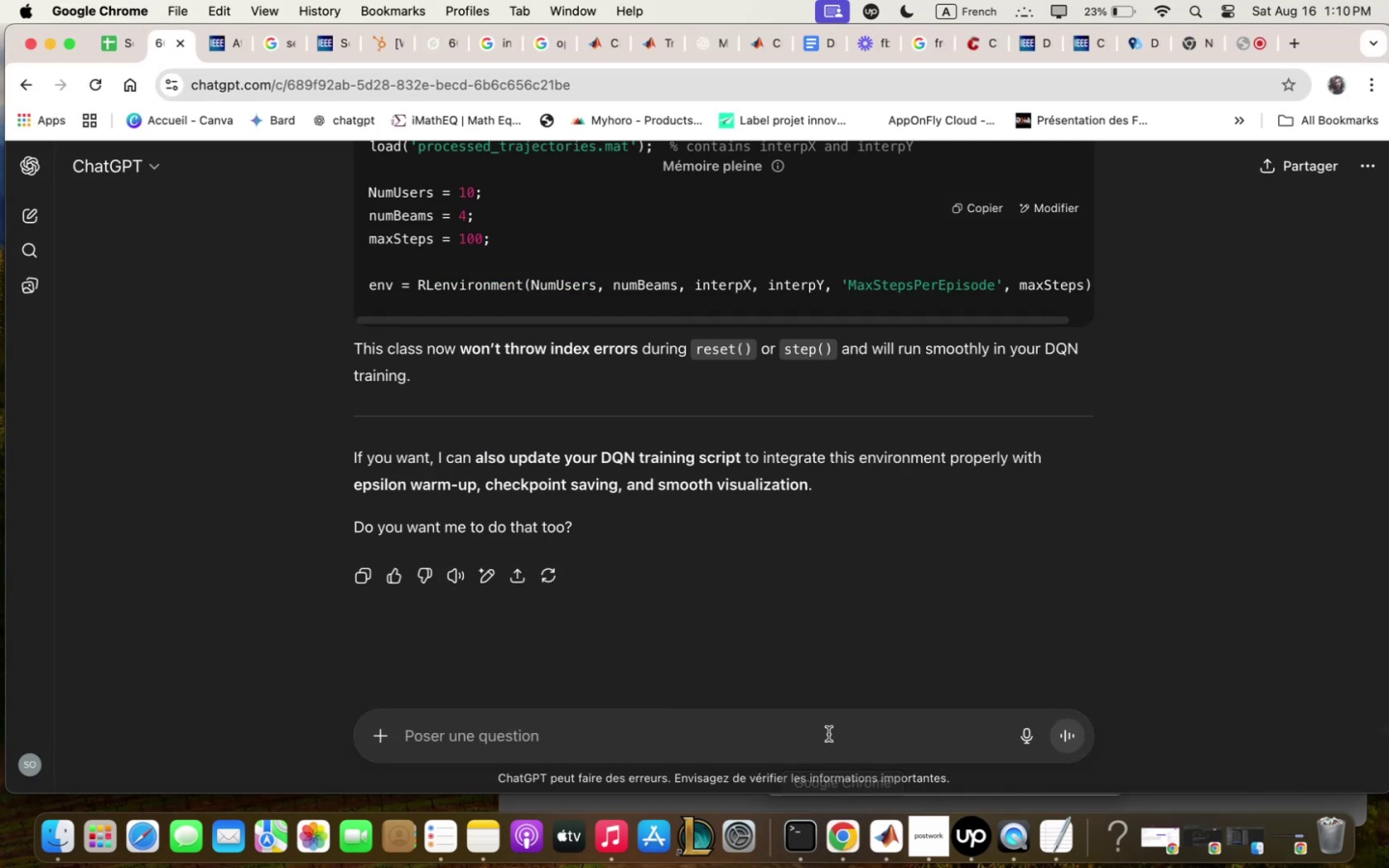 
key(Meta+V)
 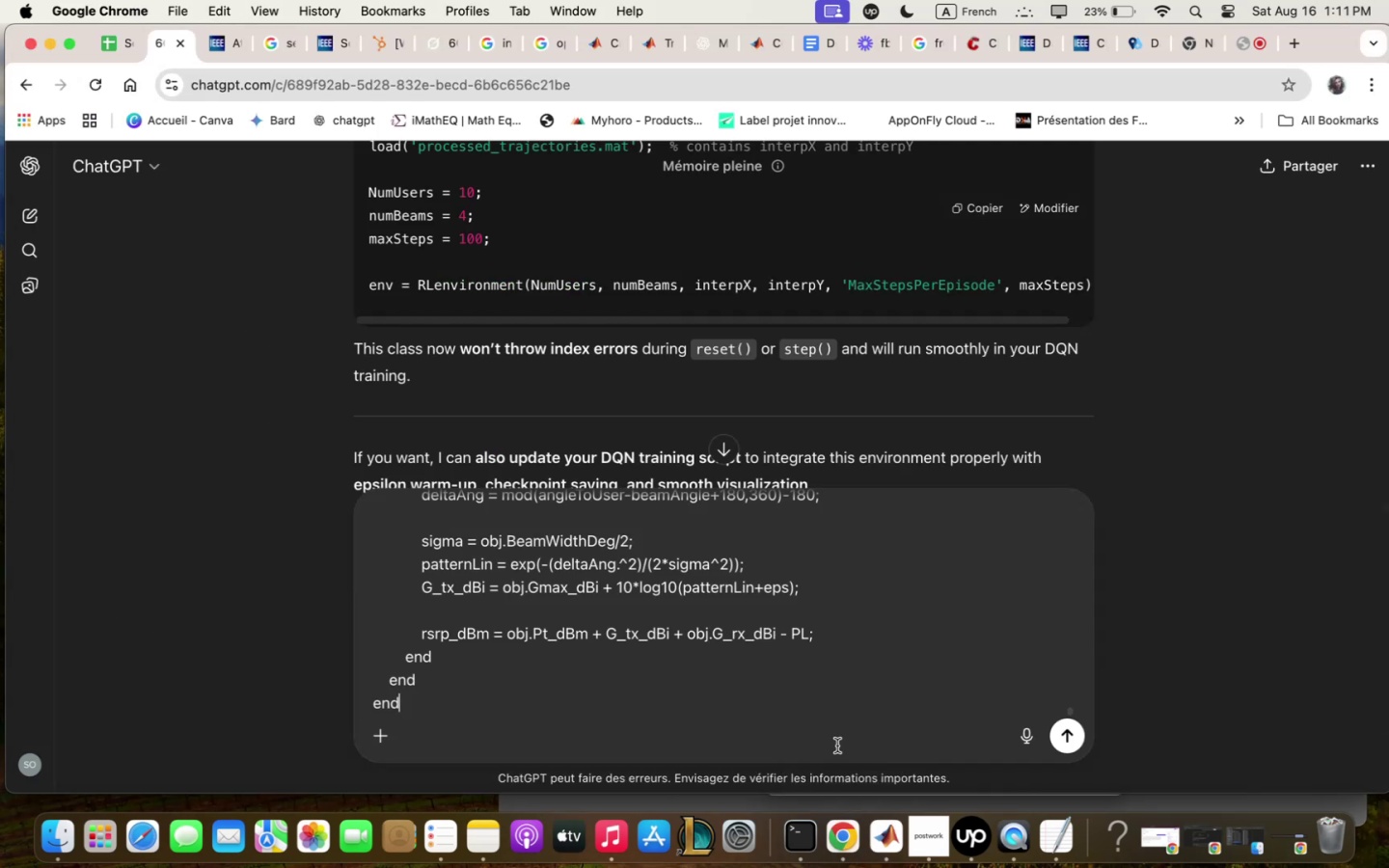 
left_click([879, 853])
 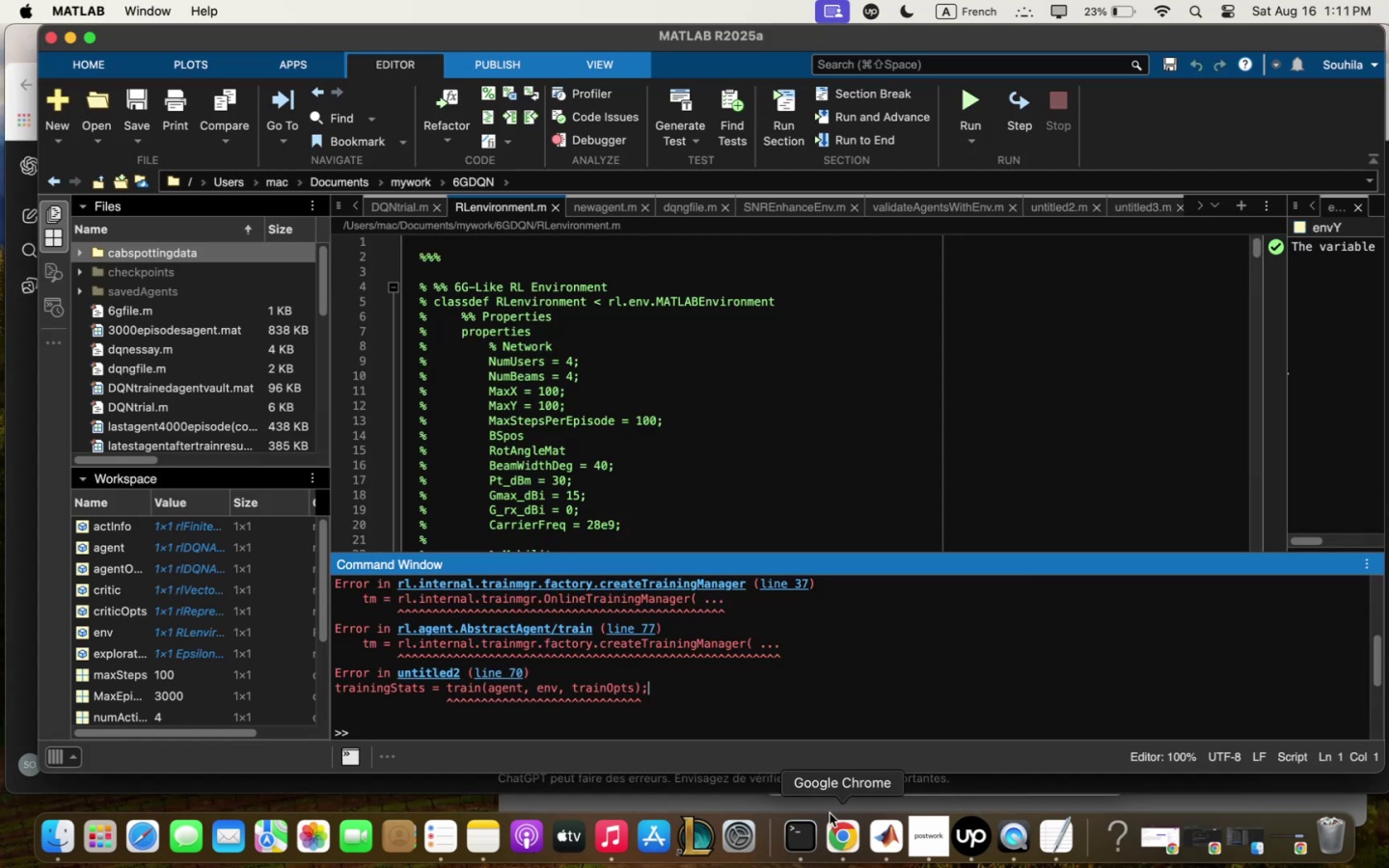 
left_click([829, 717])
 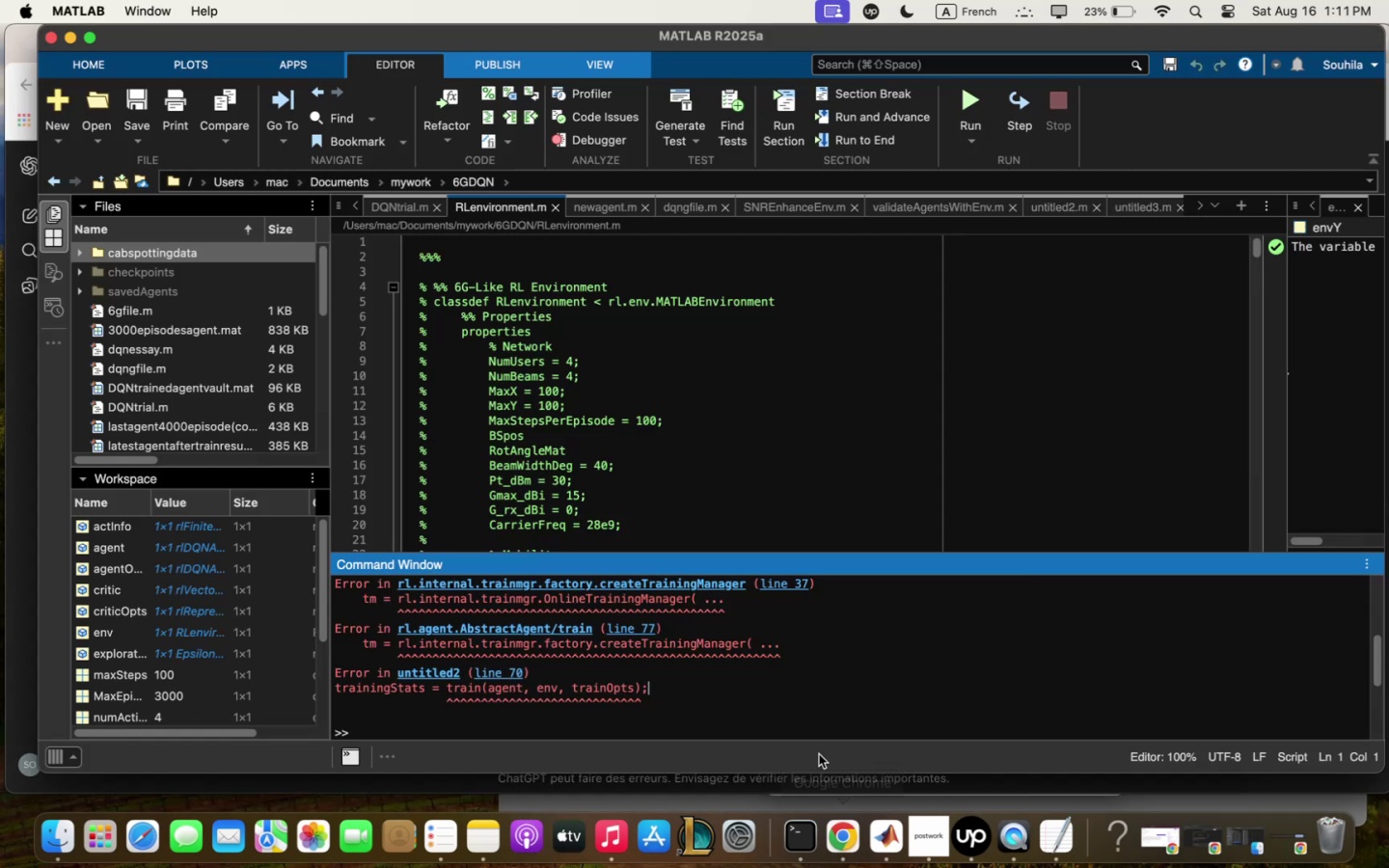 
key(Meta+Q)
 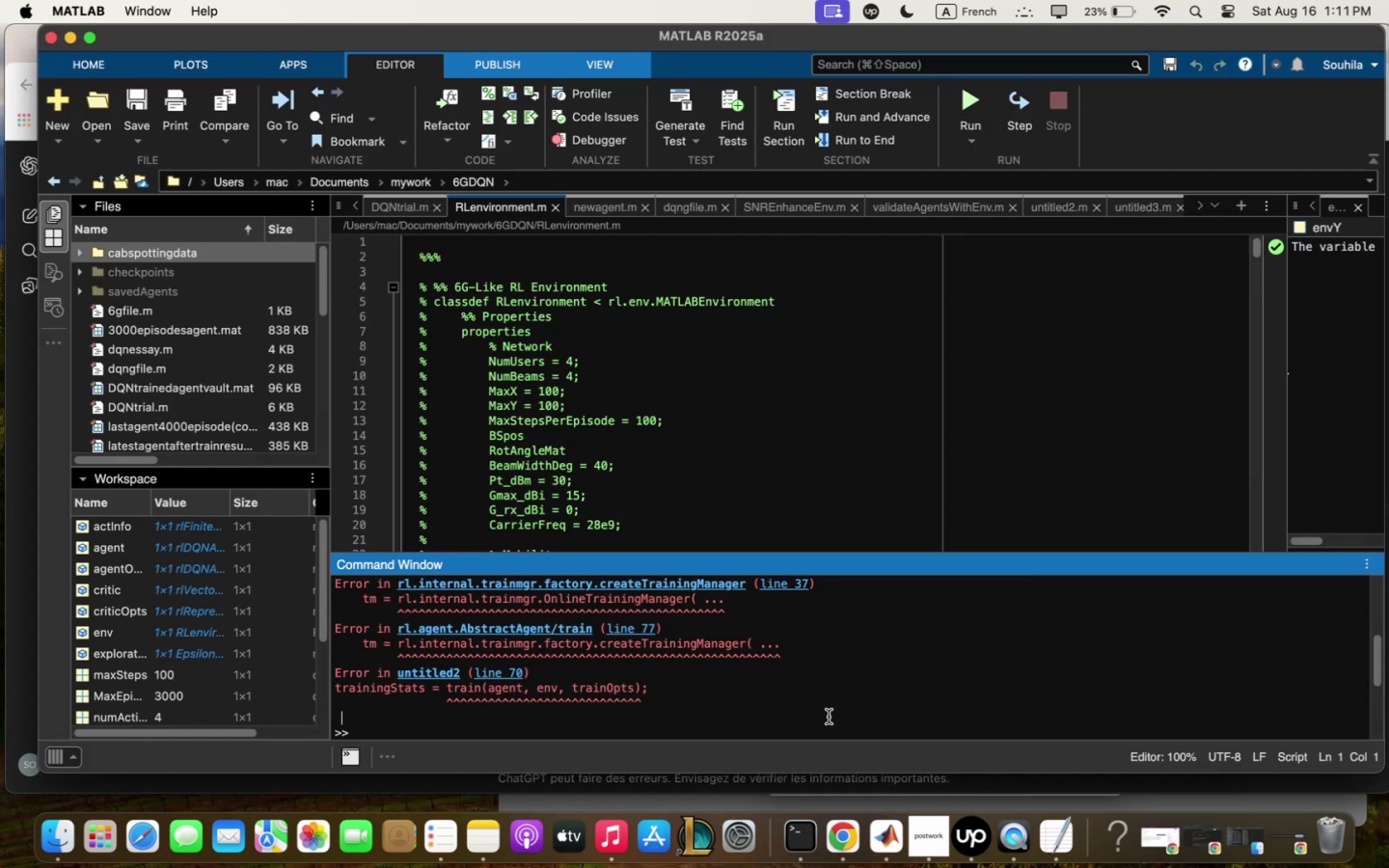 
key(Meta+C)
 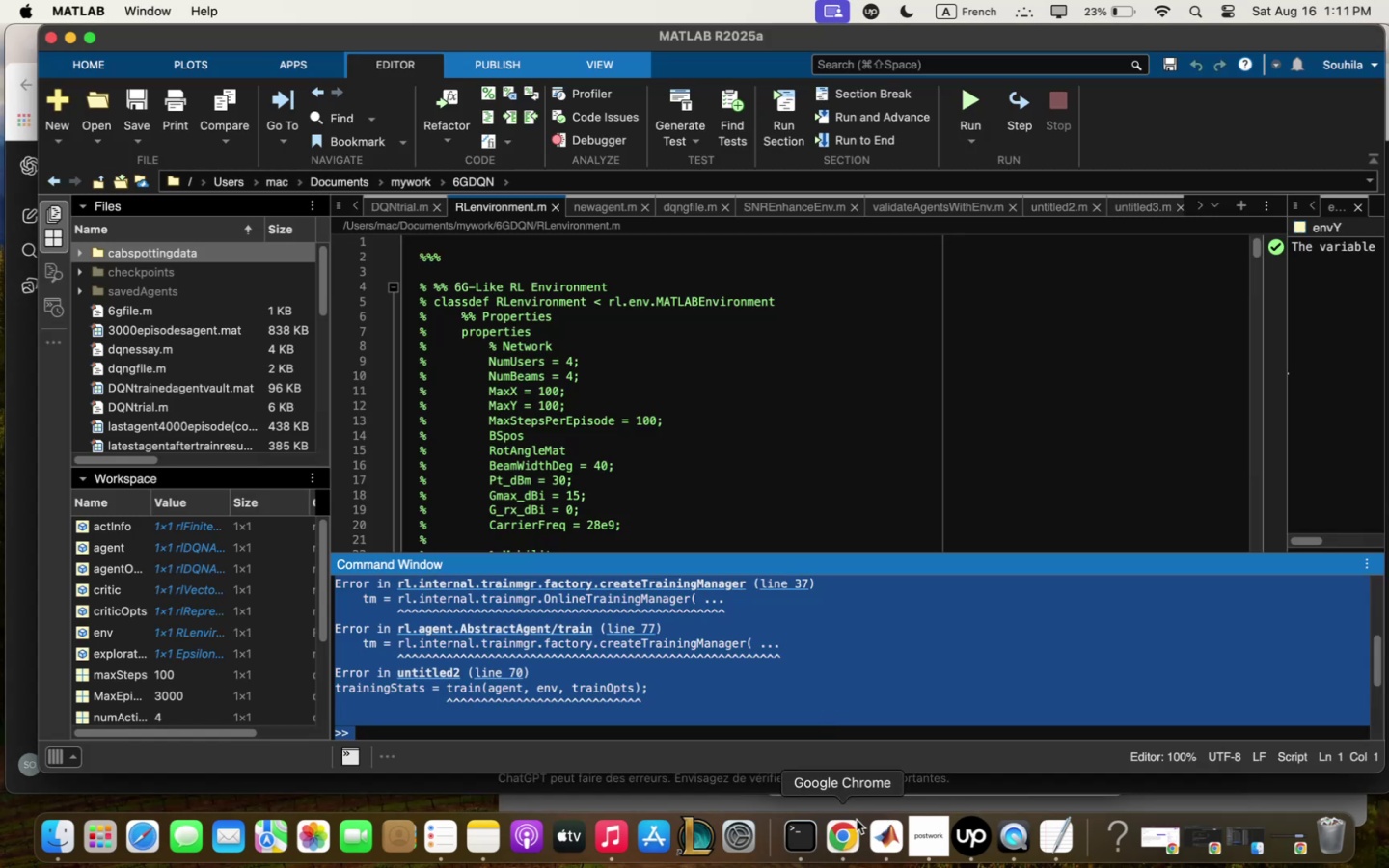 
scroll: coordinate [927, 660], scroll_direction: up, amount: 24.0
 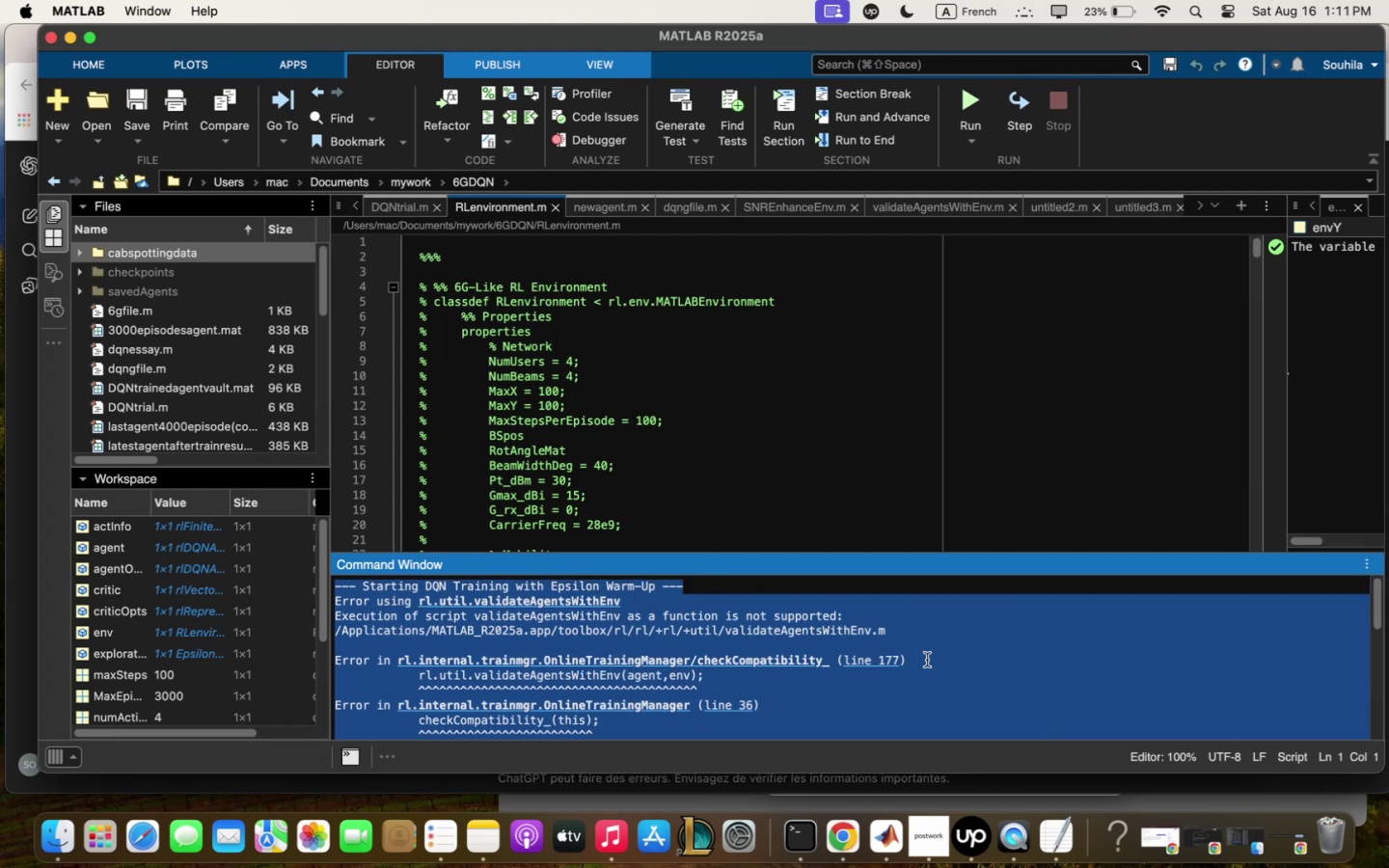 
hold_key(key=CommandLeft, duration=1.0)
 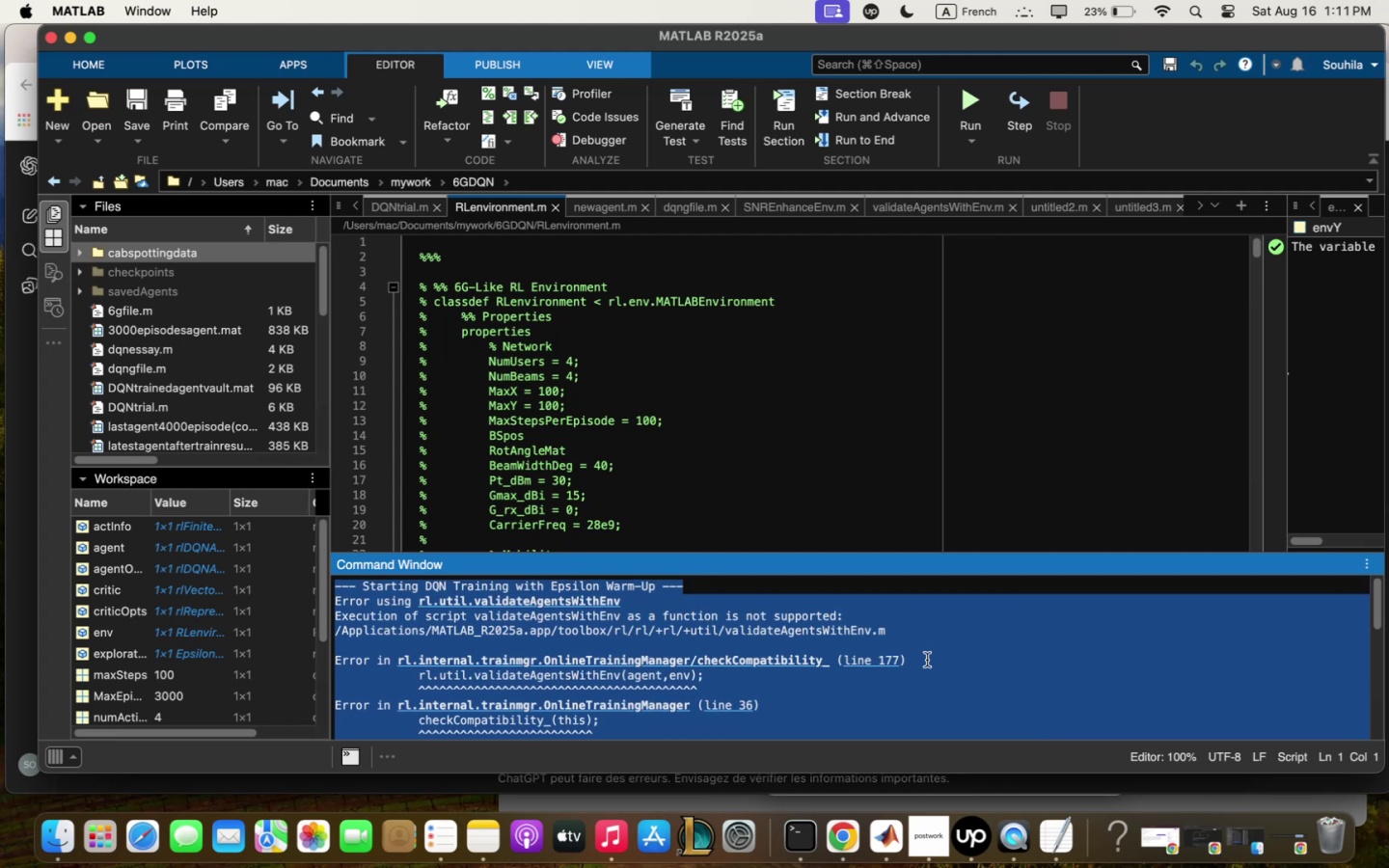 
left_click([928, 660])
 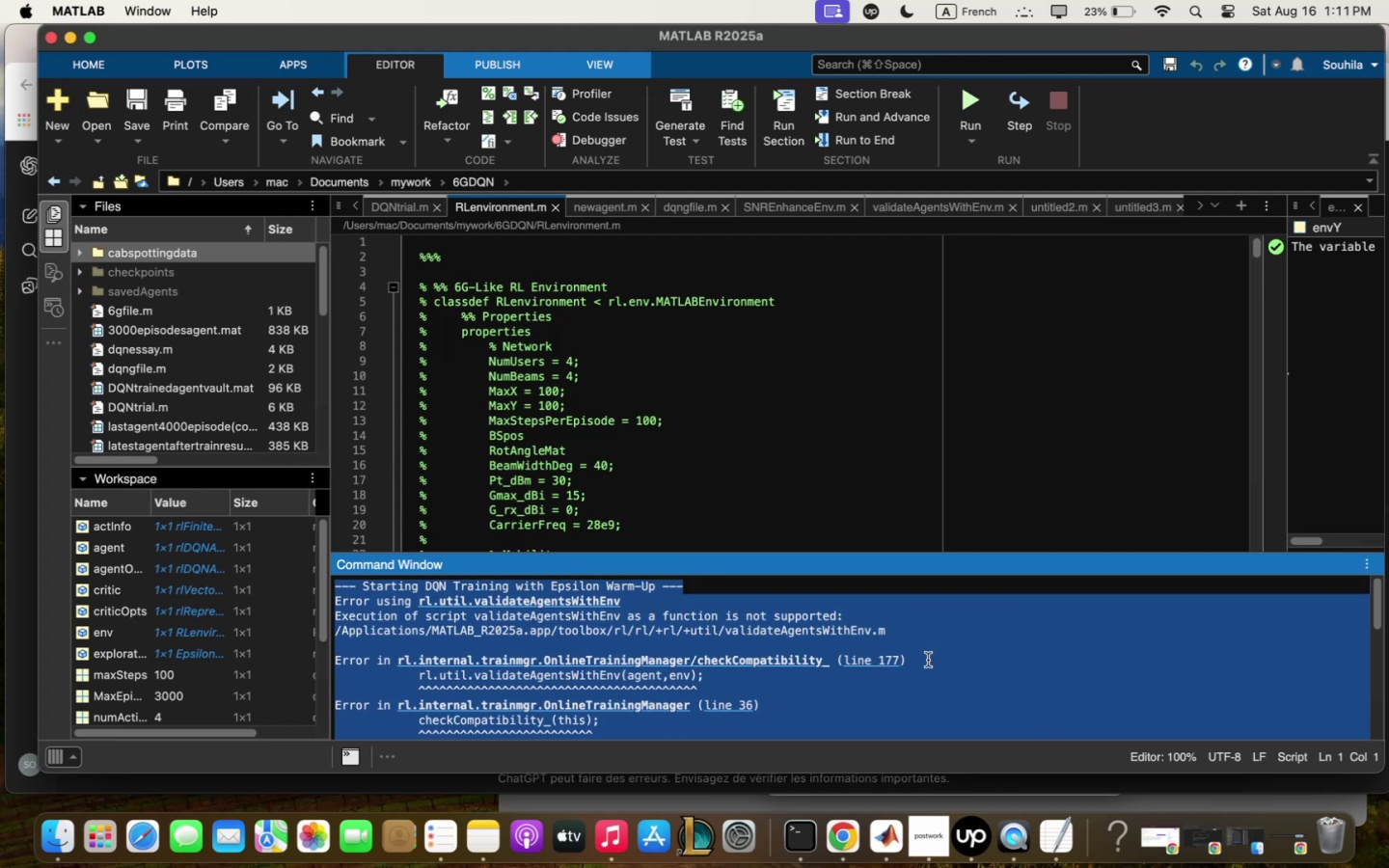 
key(Meta+Q)
 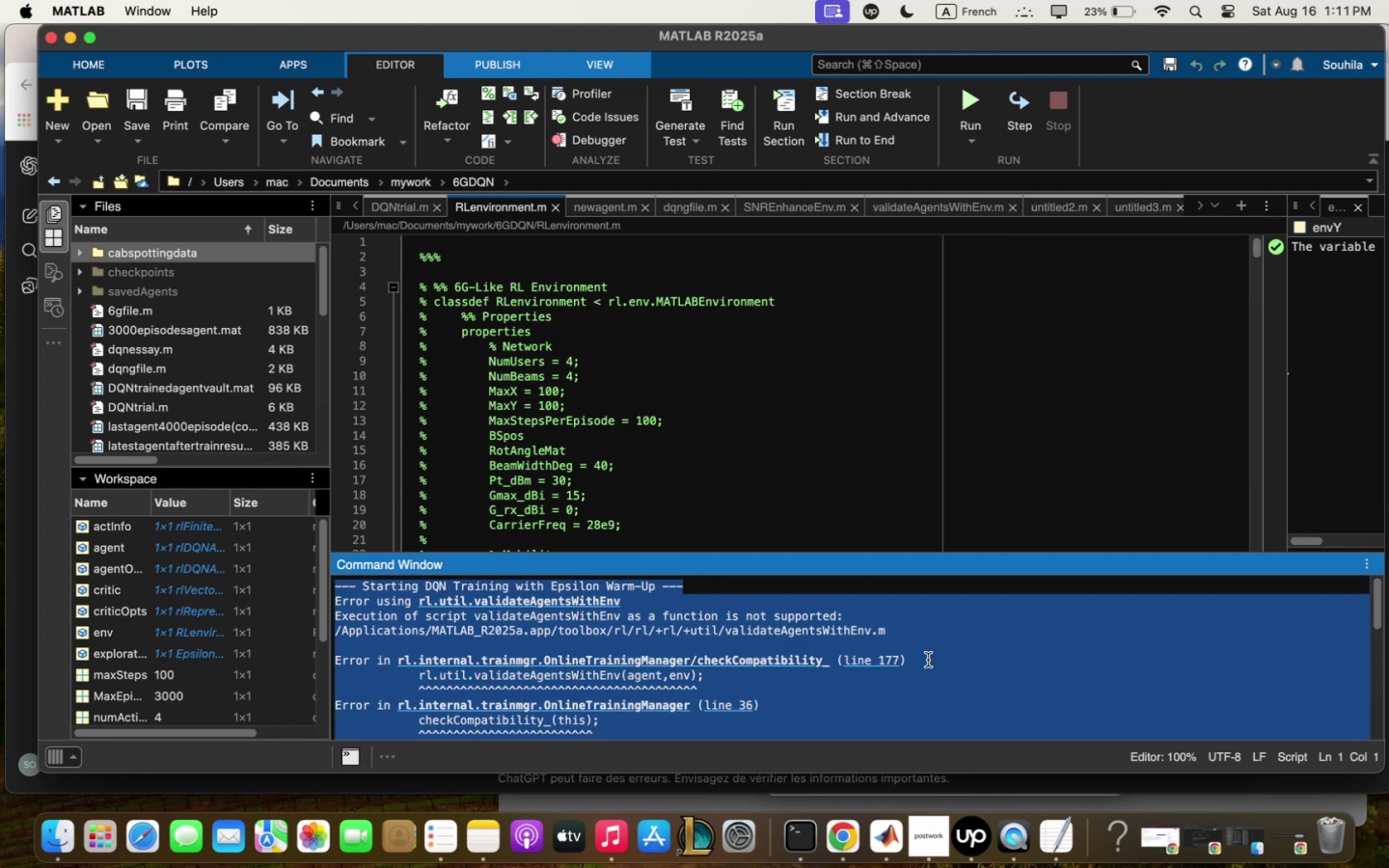 
key(Meta+C)
 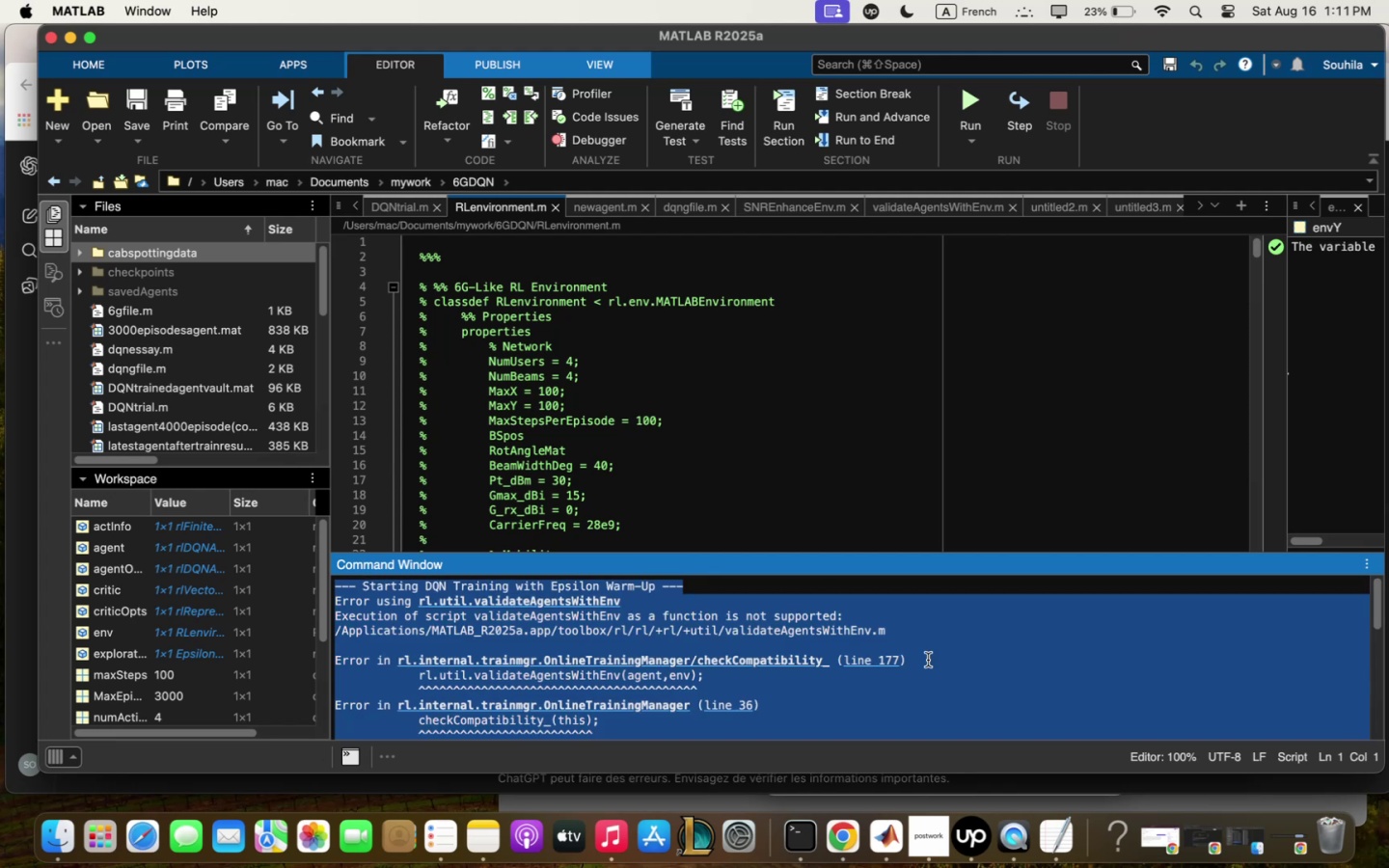 
scroll: coordinate [928, 660], scroll_direction: down, amount: 12.0
 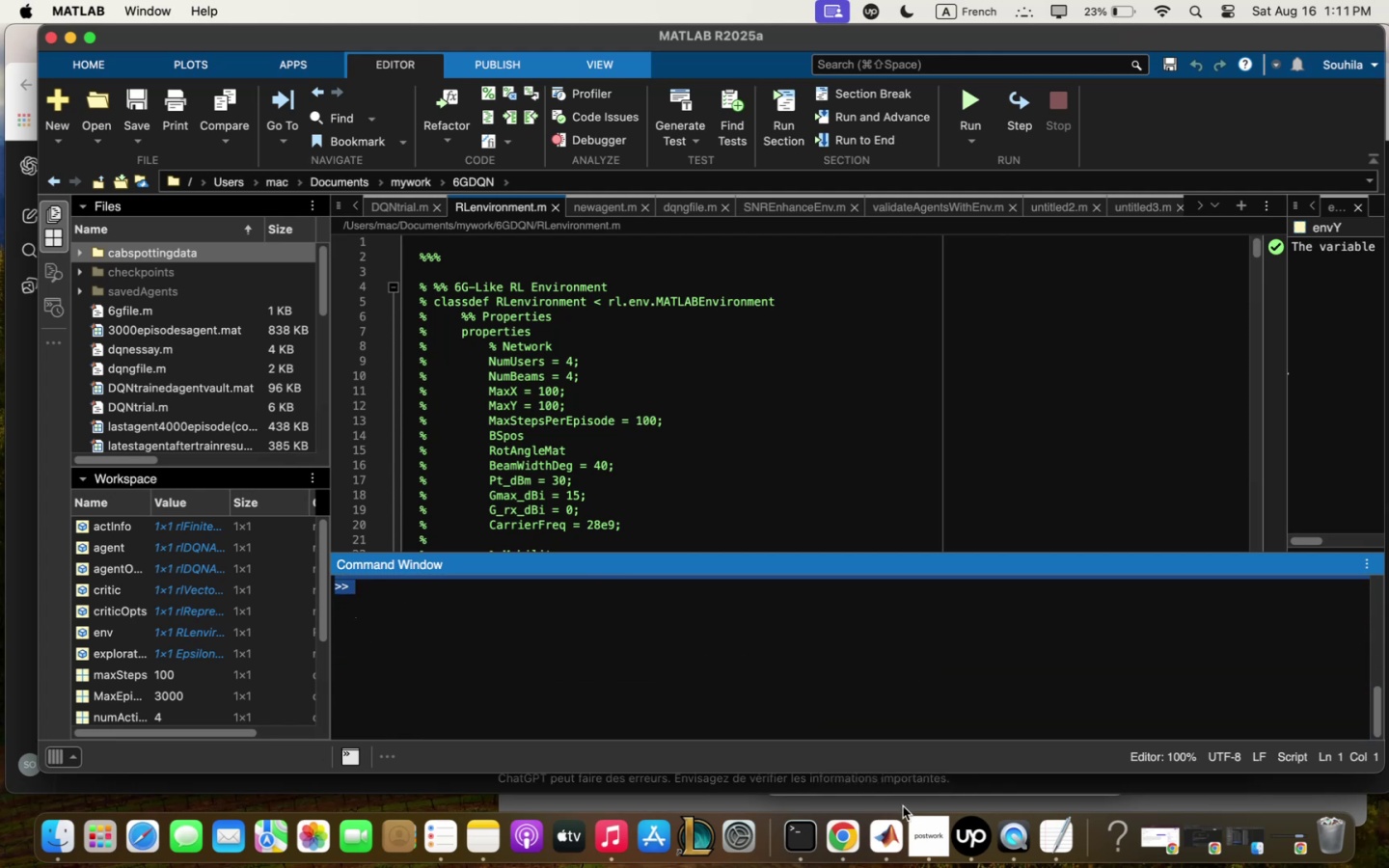 
key(Meta+V)
 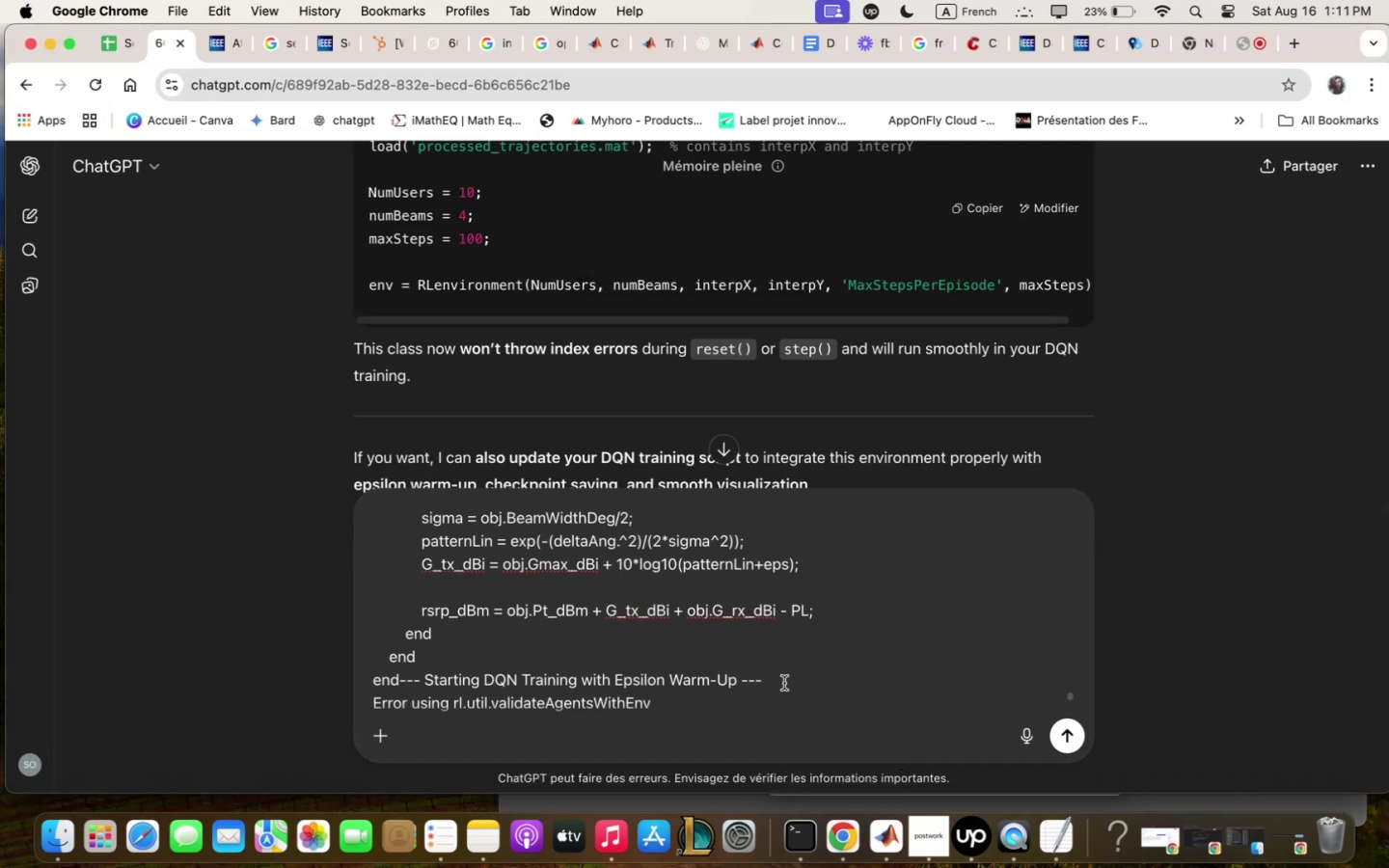 
key(Enter)
 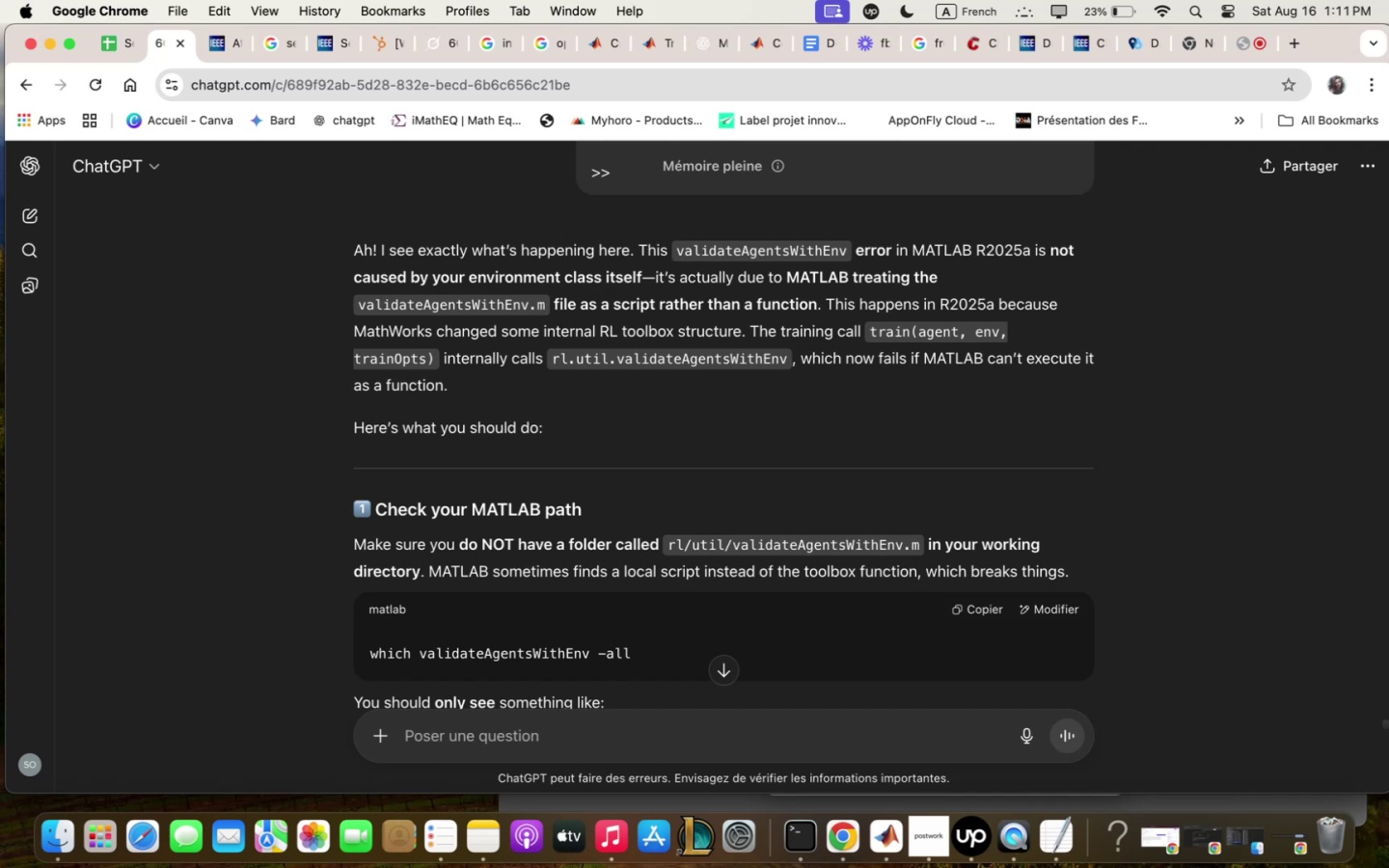 
wait(32.21)
 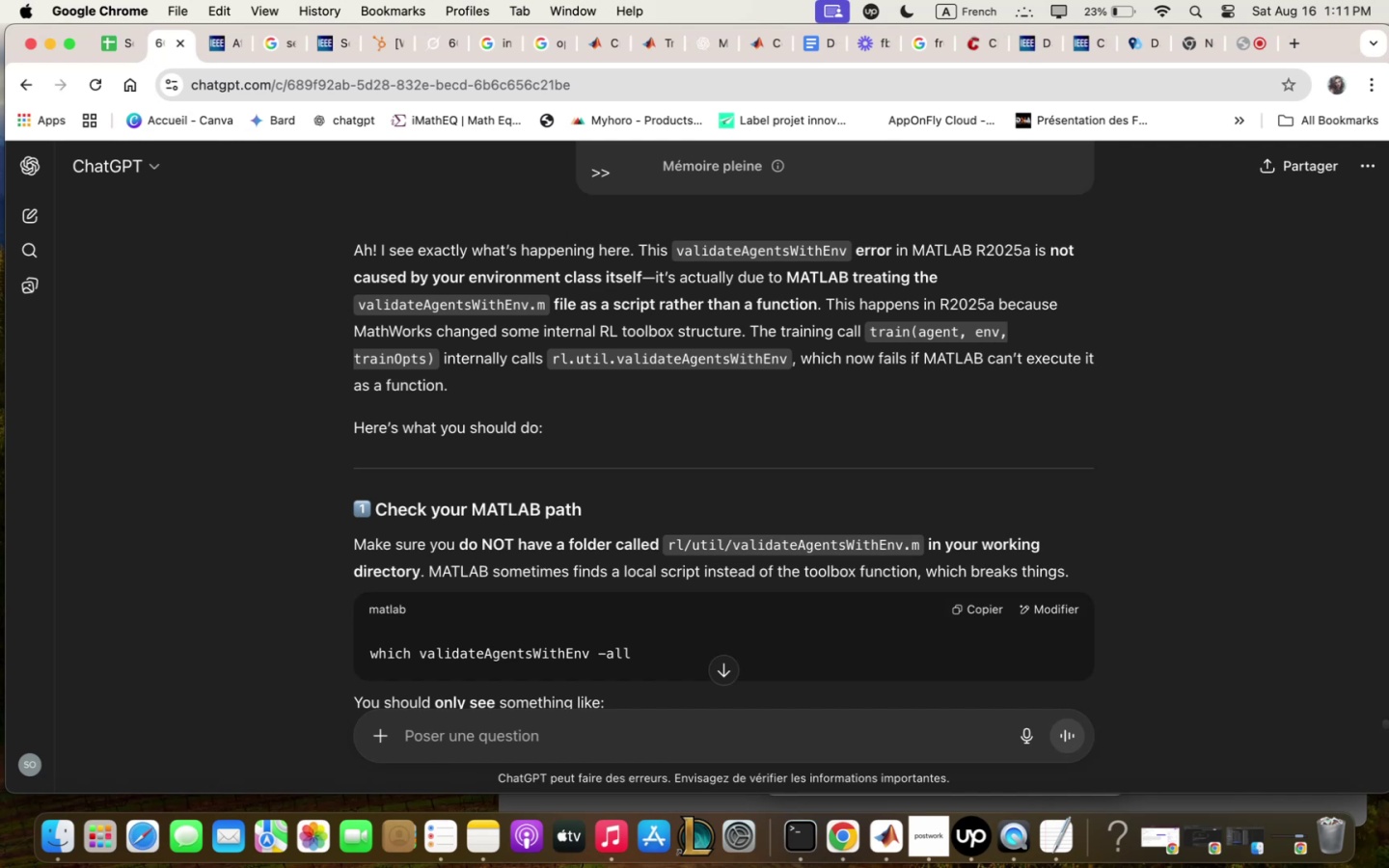 
scroll: coordinate [878, 496], scroll_direction: down, amount: 11.0
 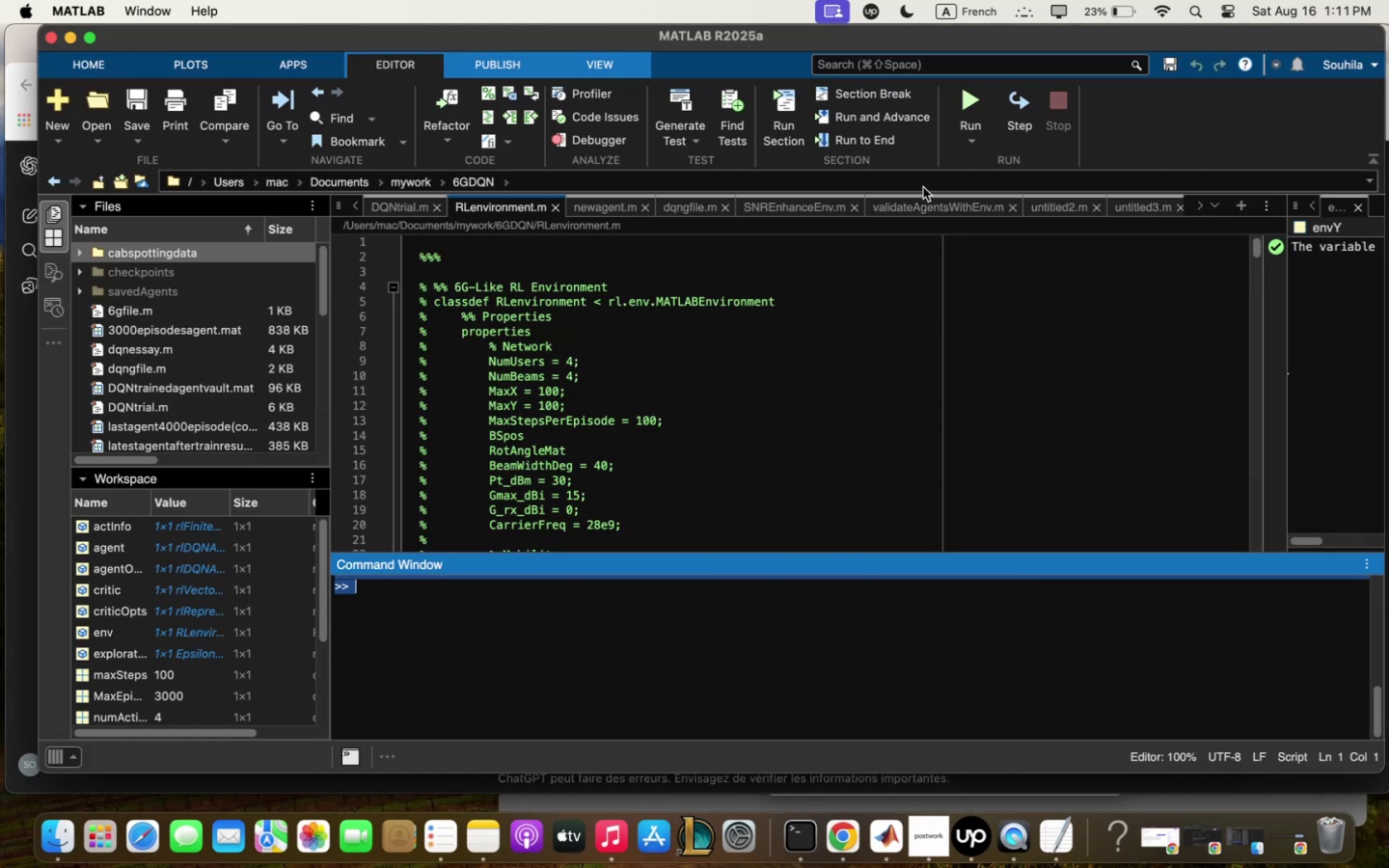 
left_click([922, 204])
 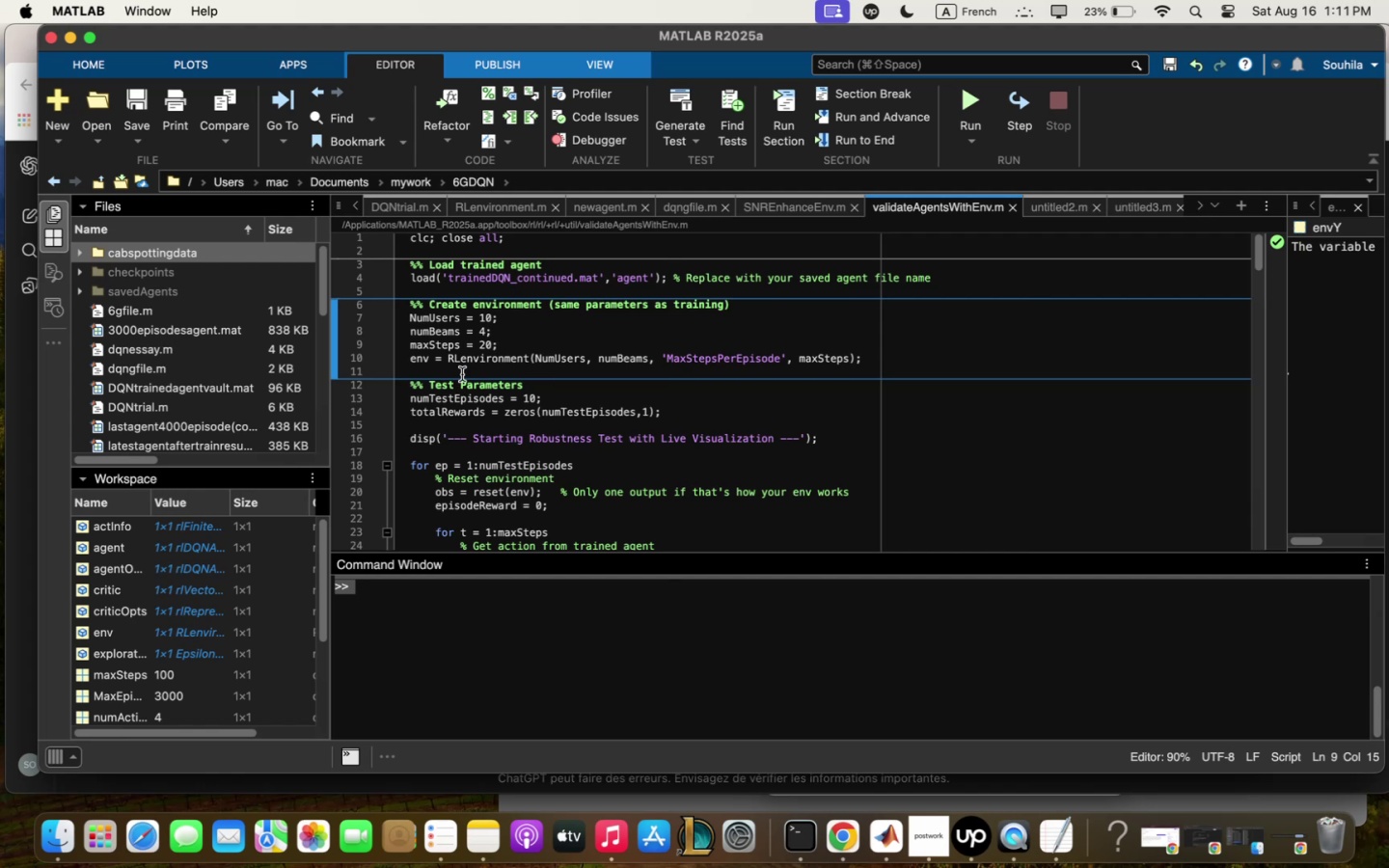 
mouse_move([114, 96])
 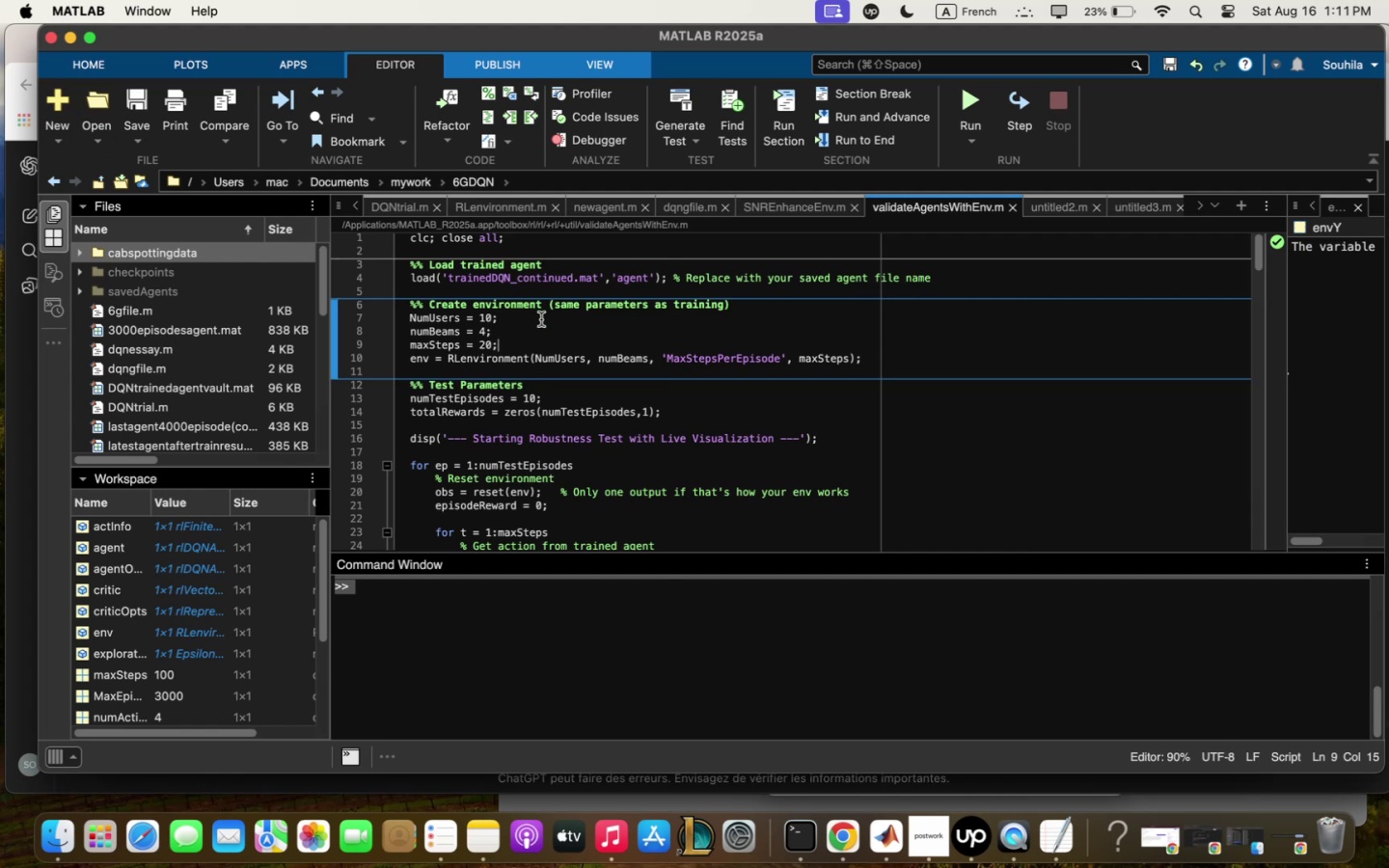 
key(Meta+Q)
 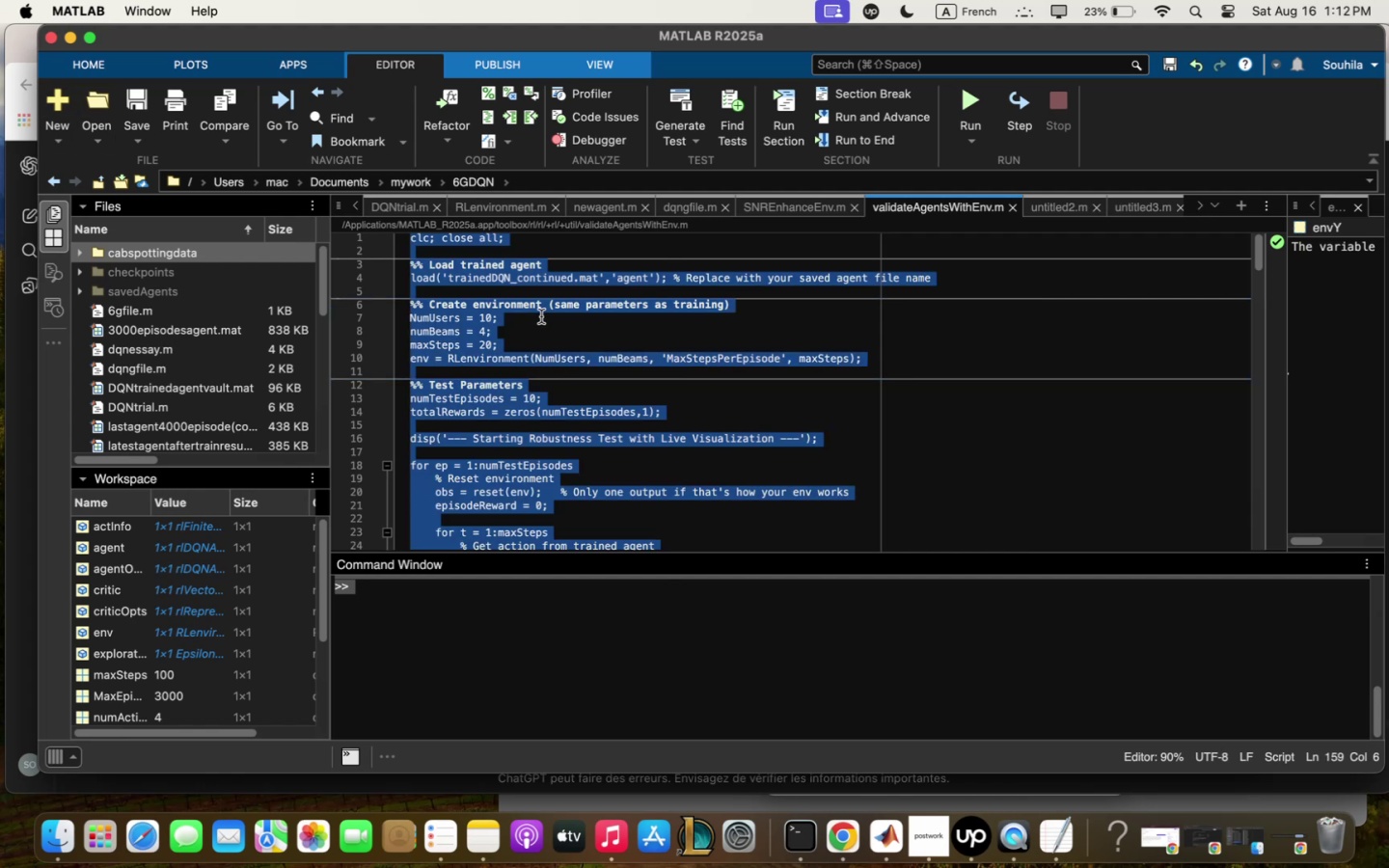 
key(Meta+X)
 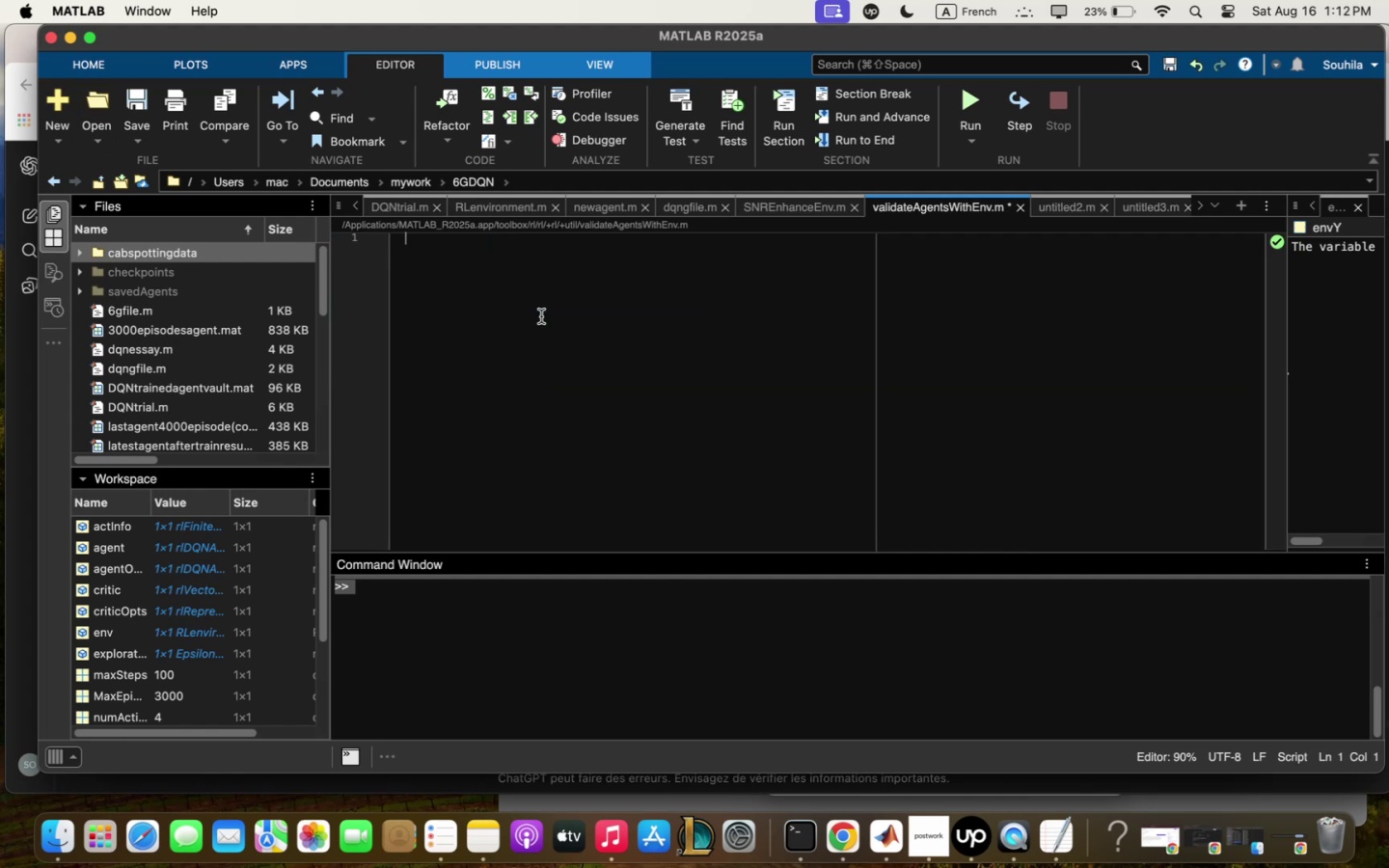 
key(Meta+V)
 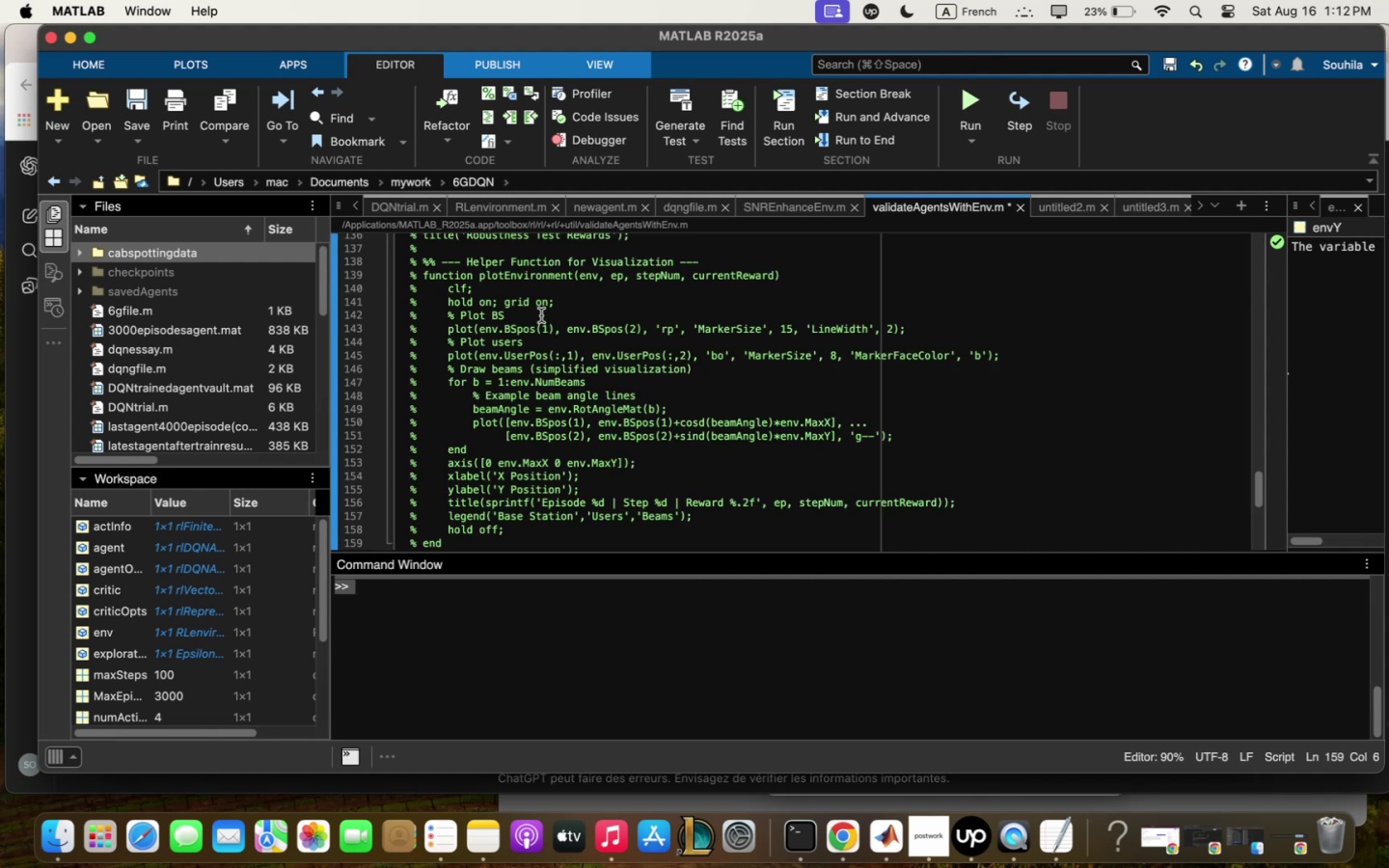 
scroll: coordinate [541, 314], scroll_direction: up, amount: 64.0
 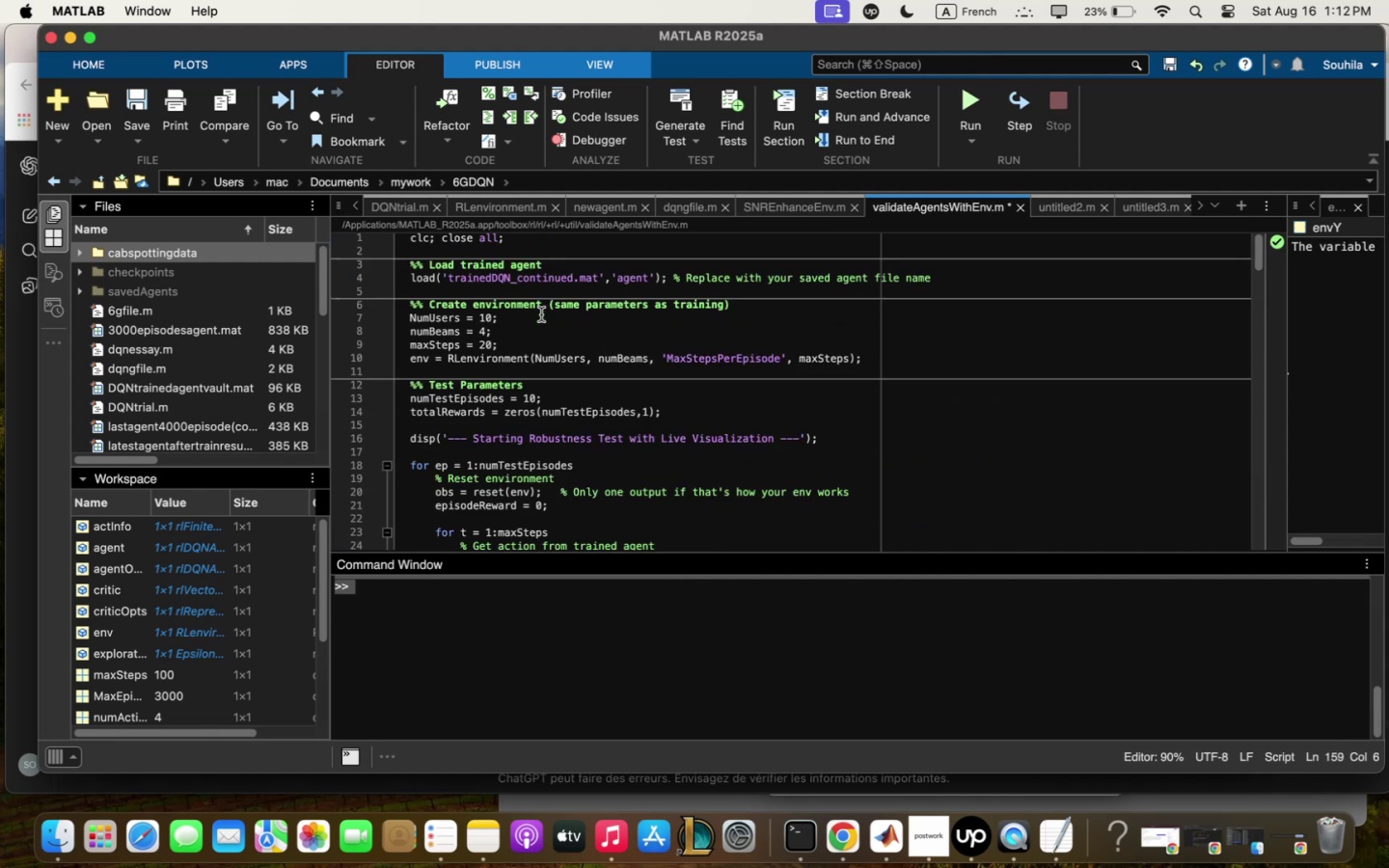 
wait(6.19)
 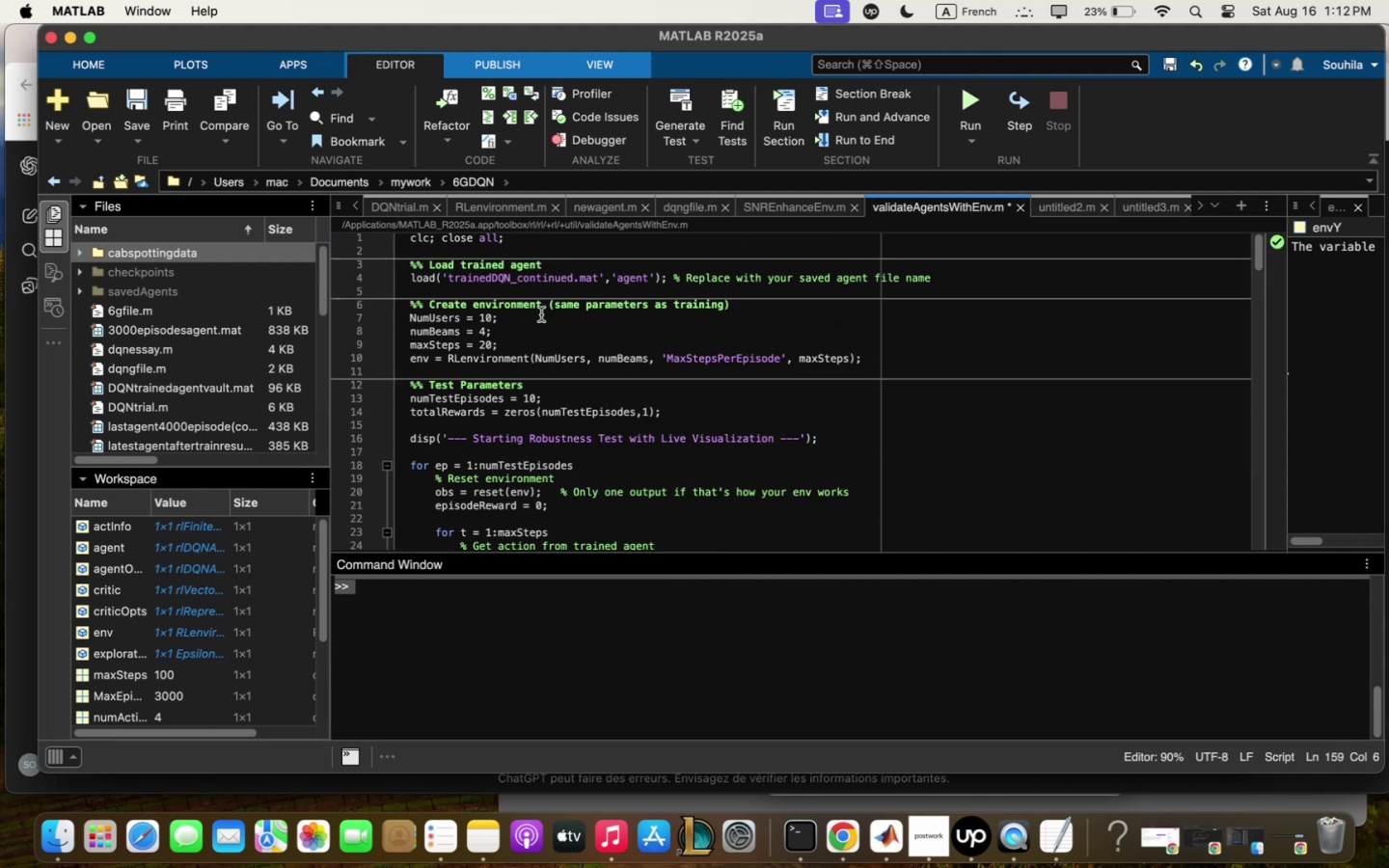 
left_click([490, 849])
 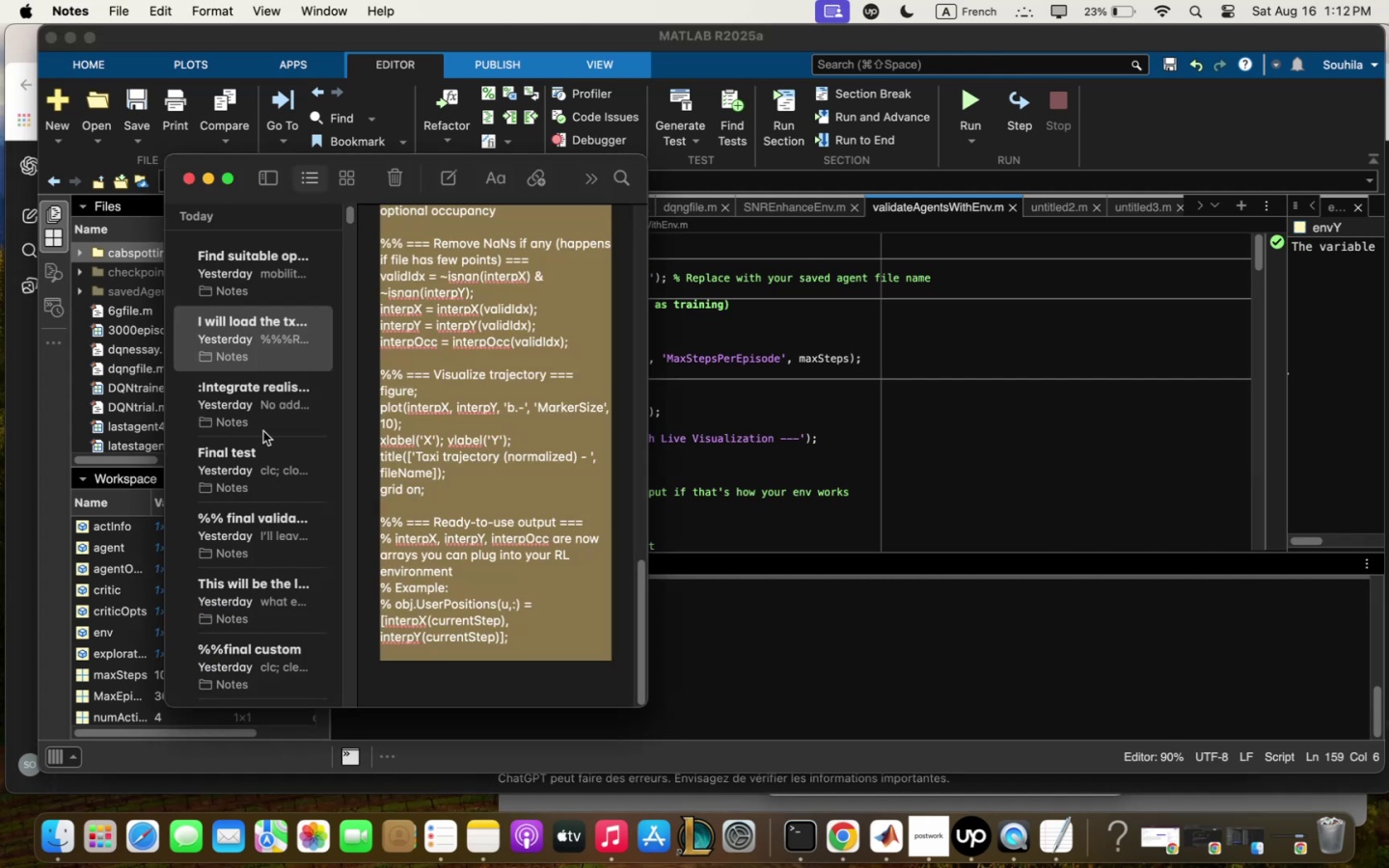 
scroll: coordinate [442, 366], scroll_direction: up, amount: 135.0
 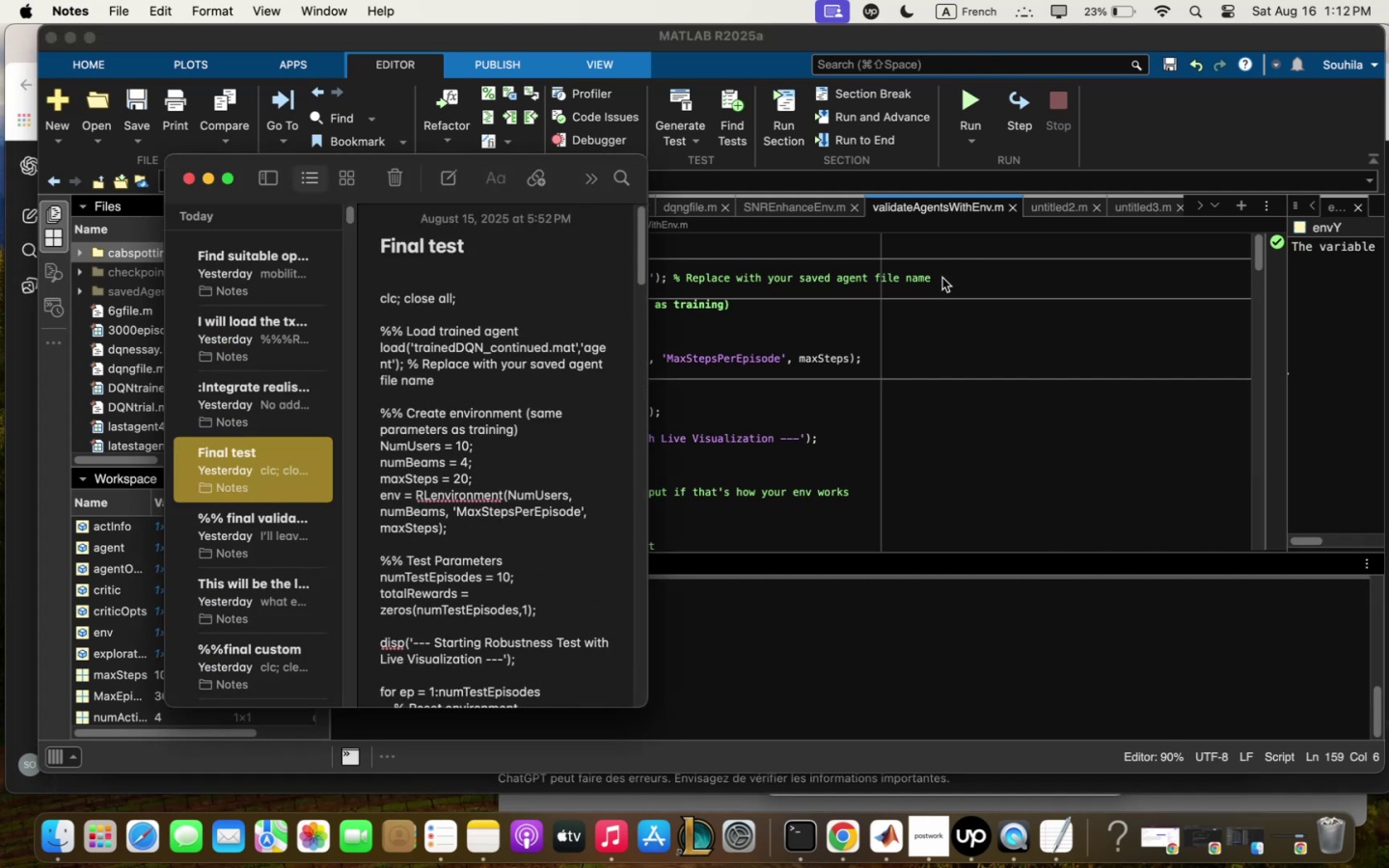 
left_click([942, 278])
 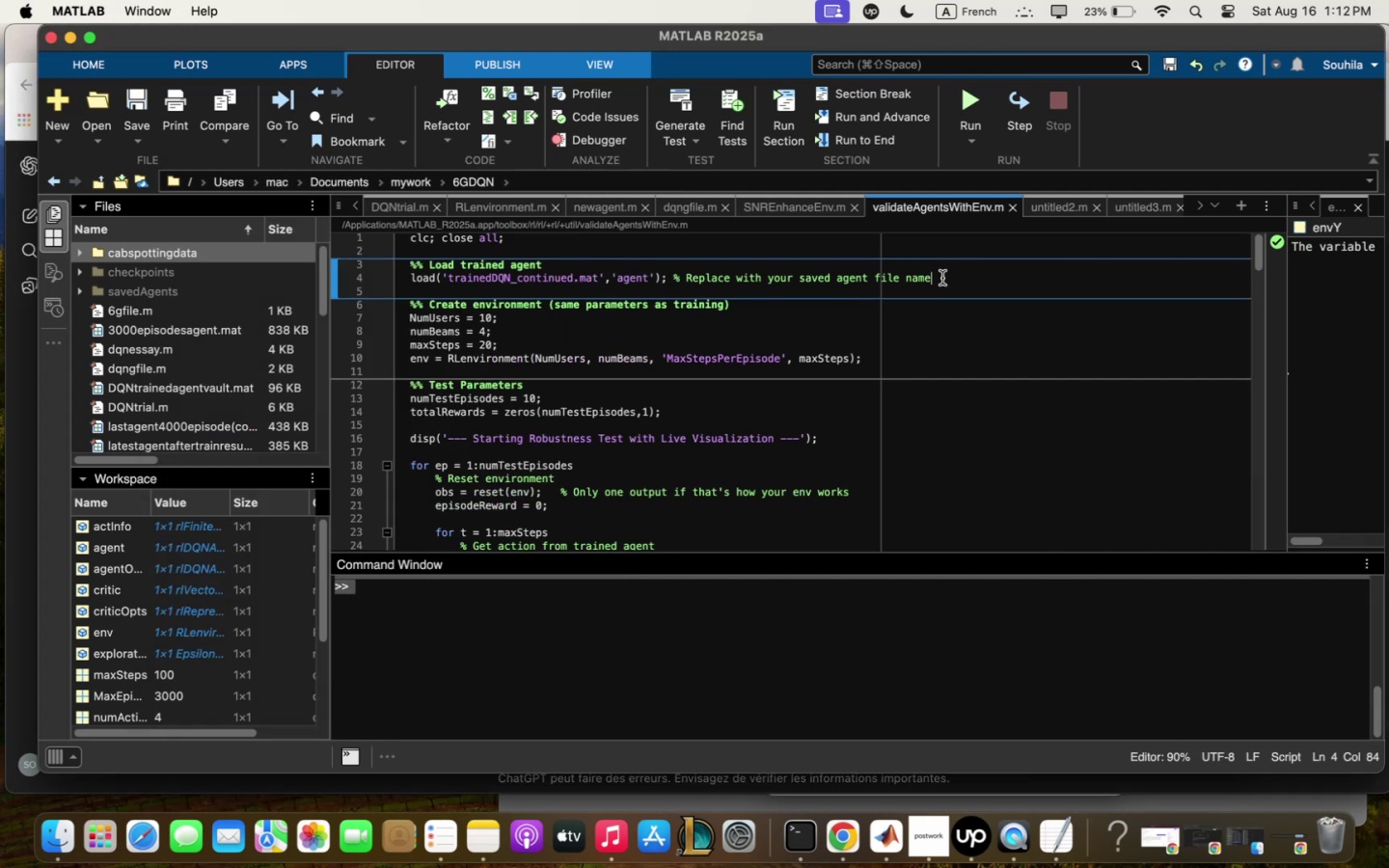 
mouse_move([925, 230])
 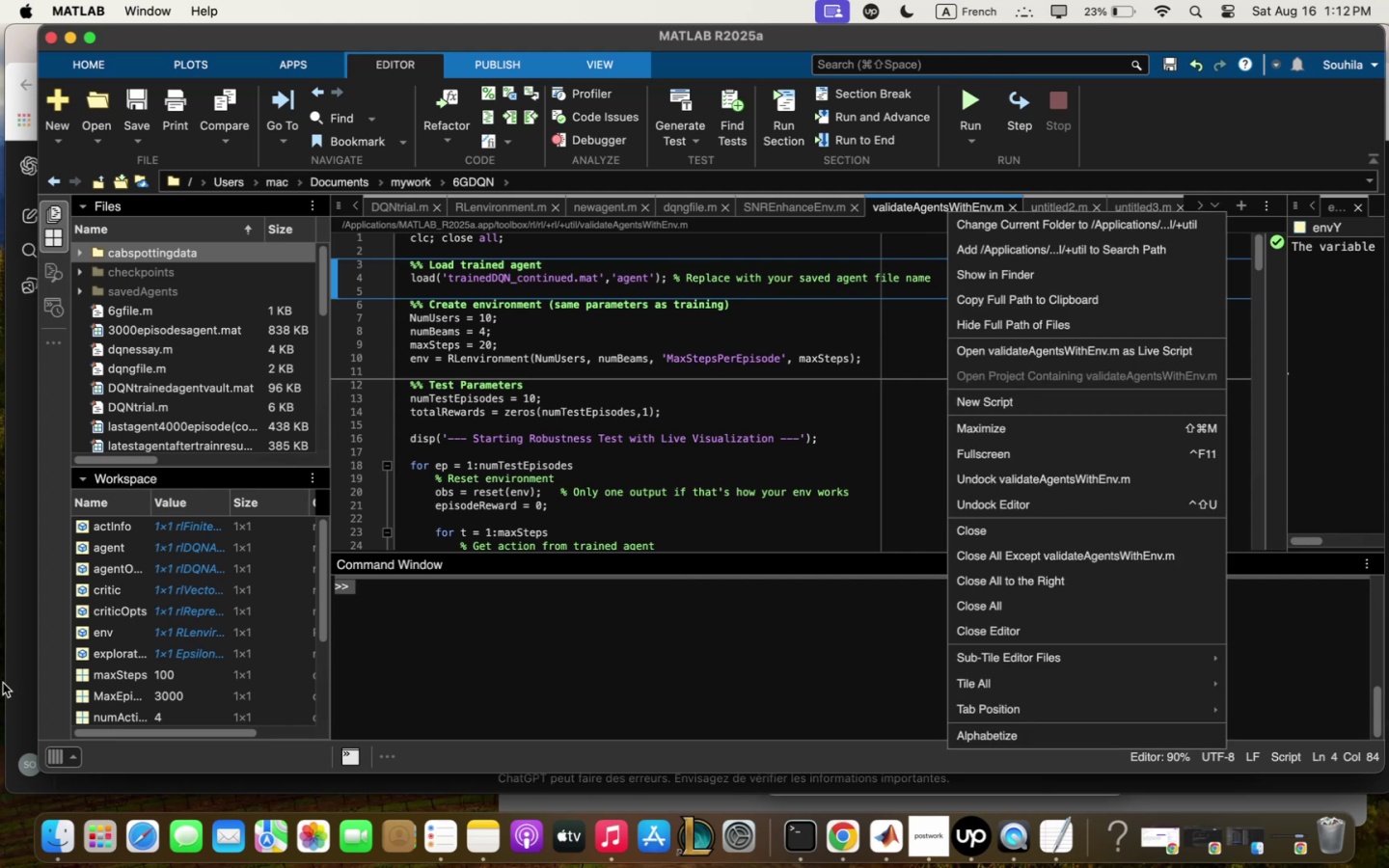 
left_click([24, 648])
 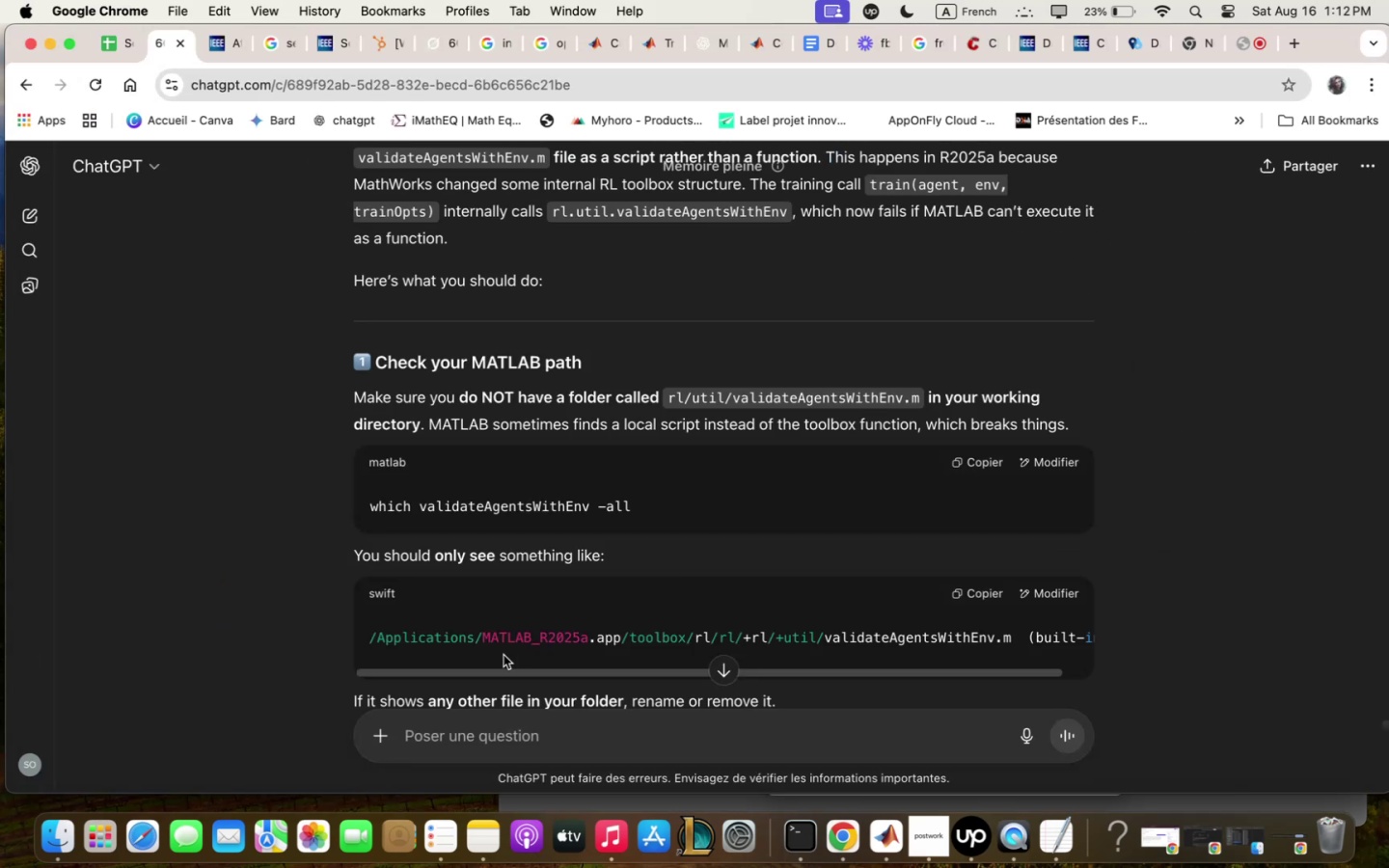 
type(ive chqnged the script of  )
key(Backspace)
key(Backspace)
type( )
 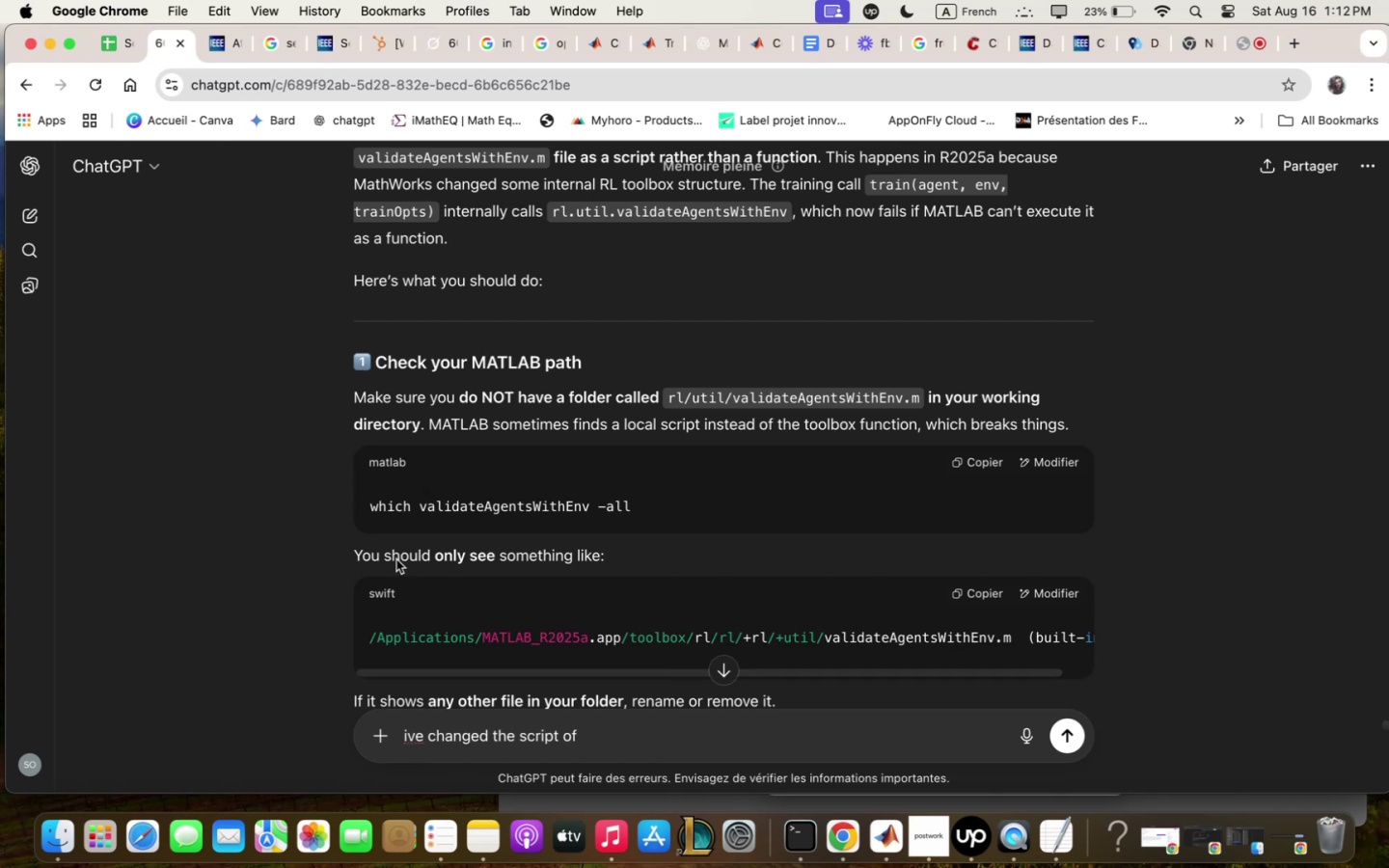 
left_click_drag(start_coordinate=[419, 505], to_coordinate=[591, 502])
 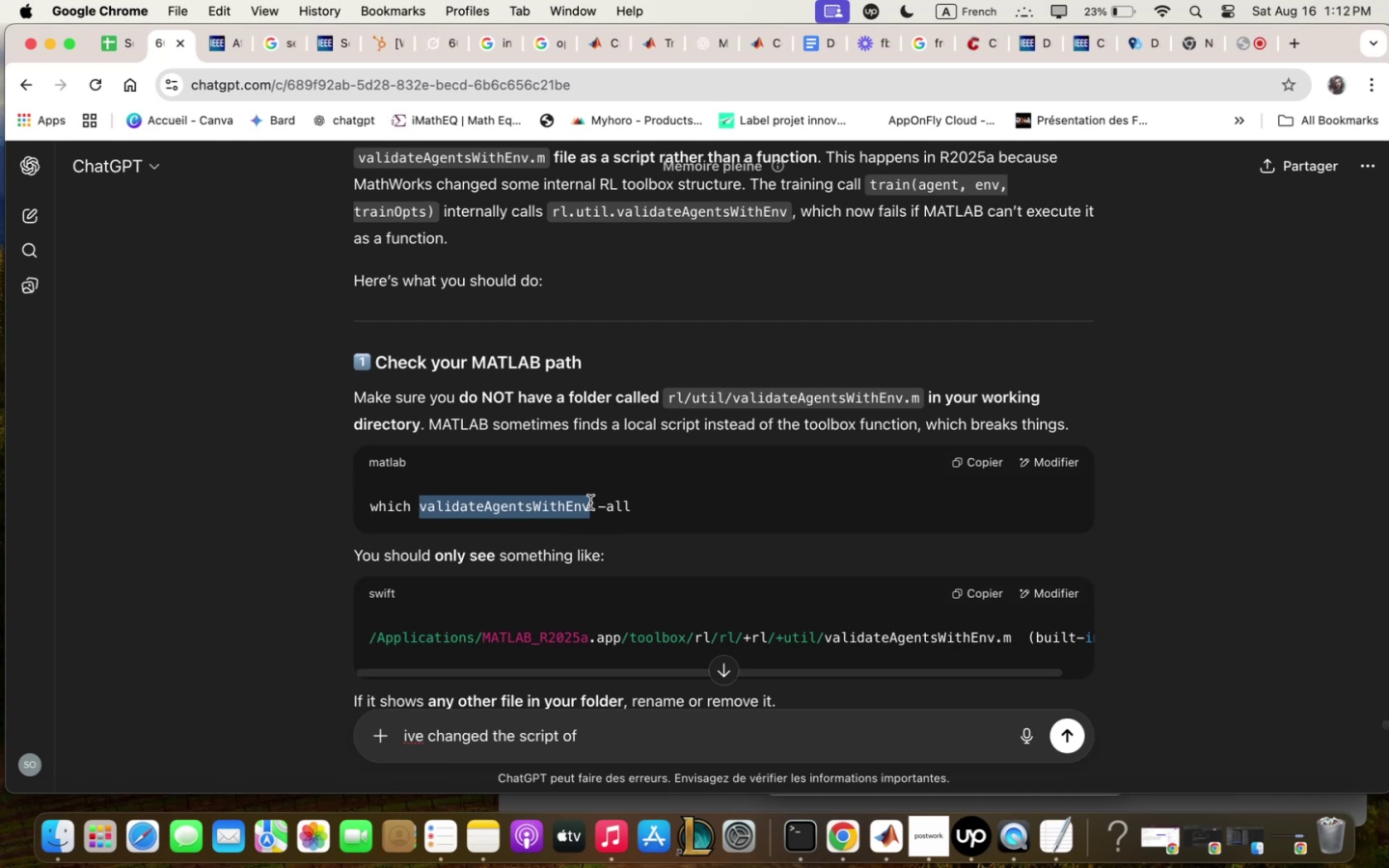 
key(Meta+C)
 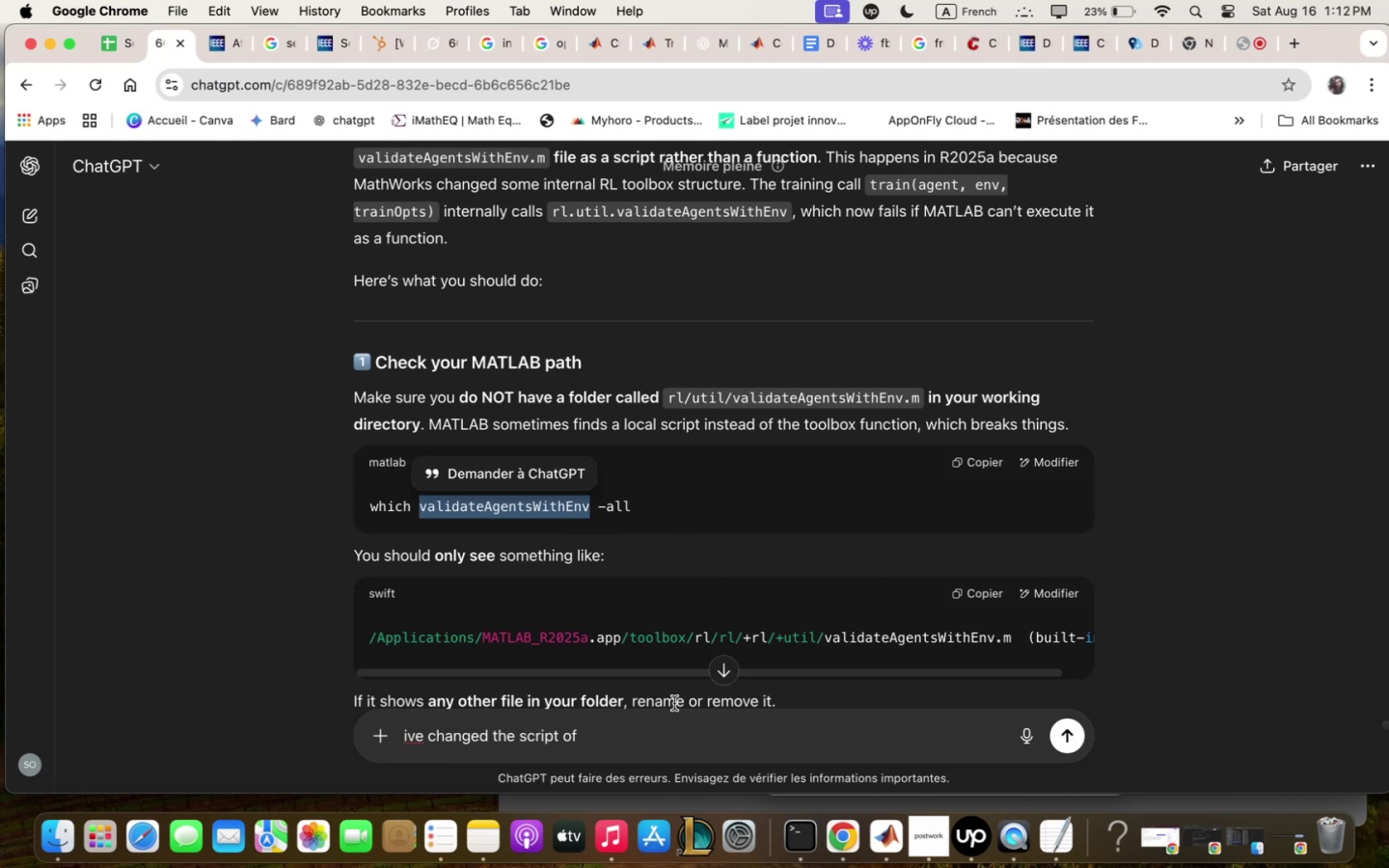 
left_click([675, 721])
 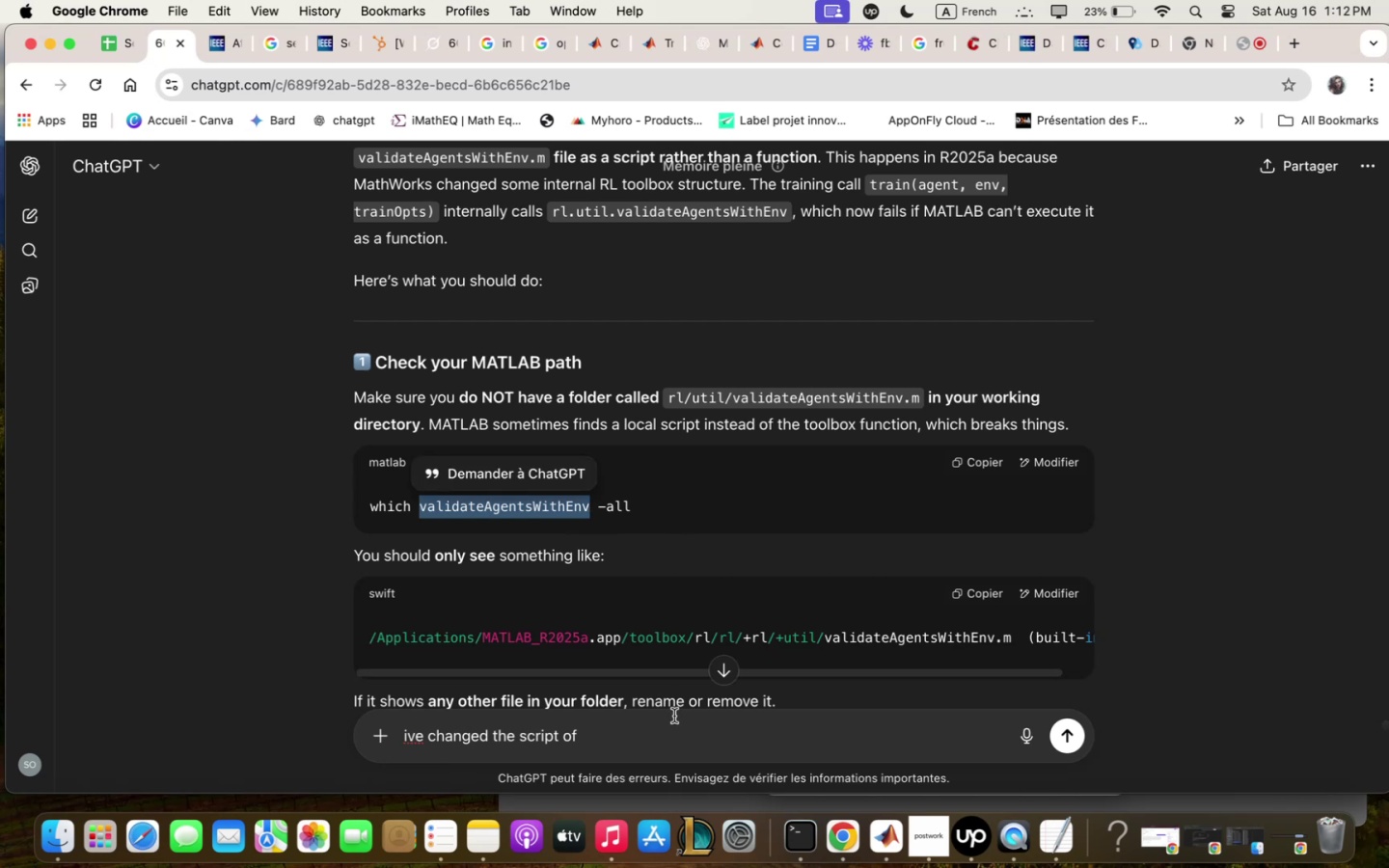 
key(Meta+V)
 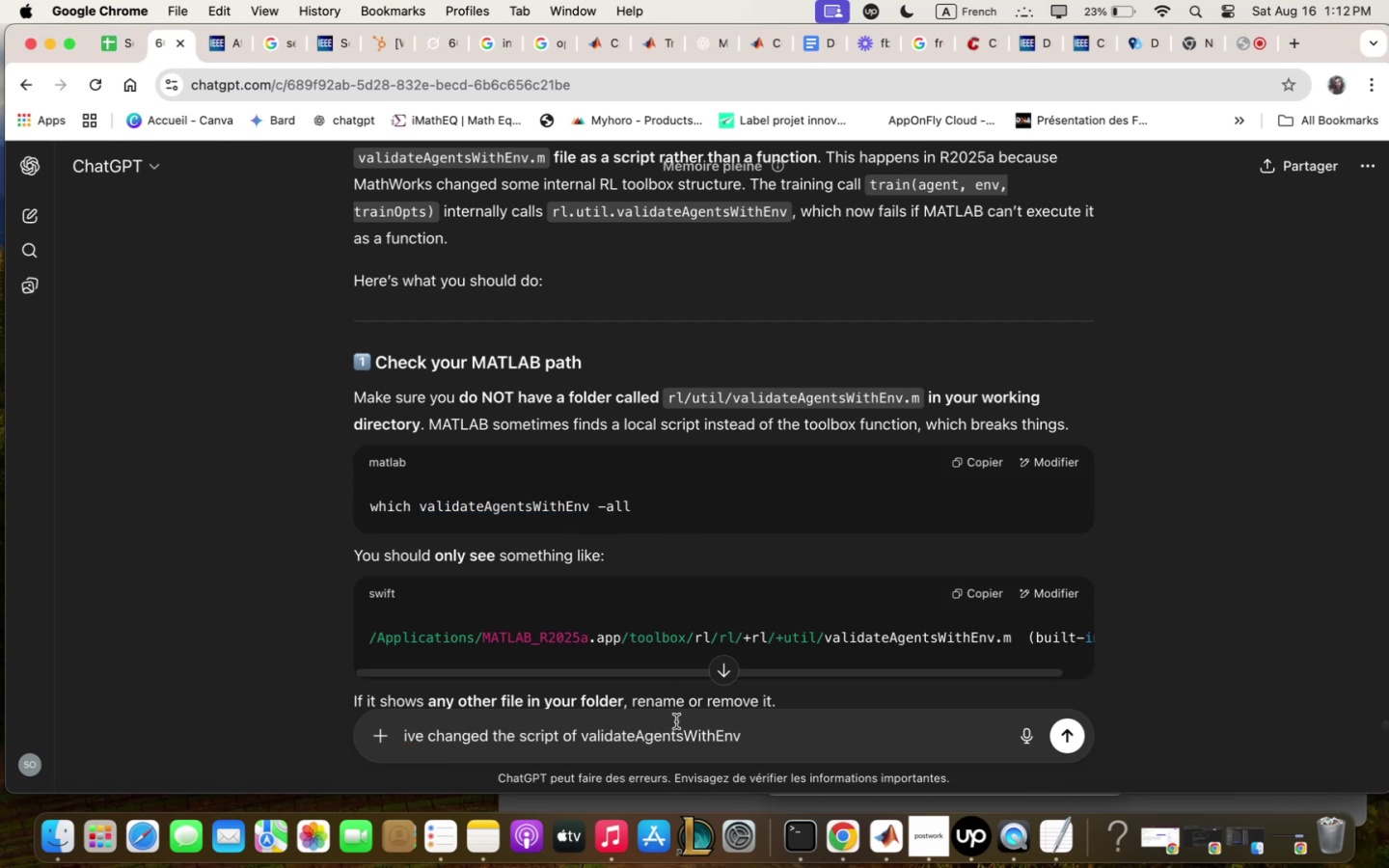 
type( eqrlier qnd )
 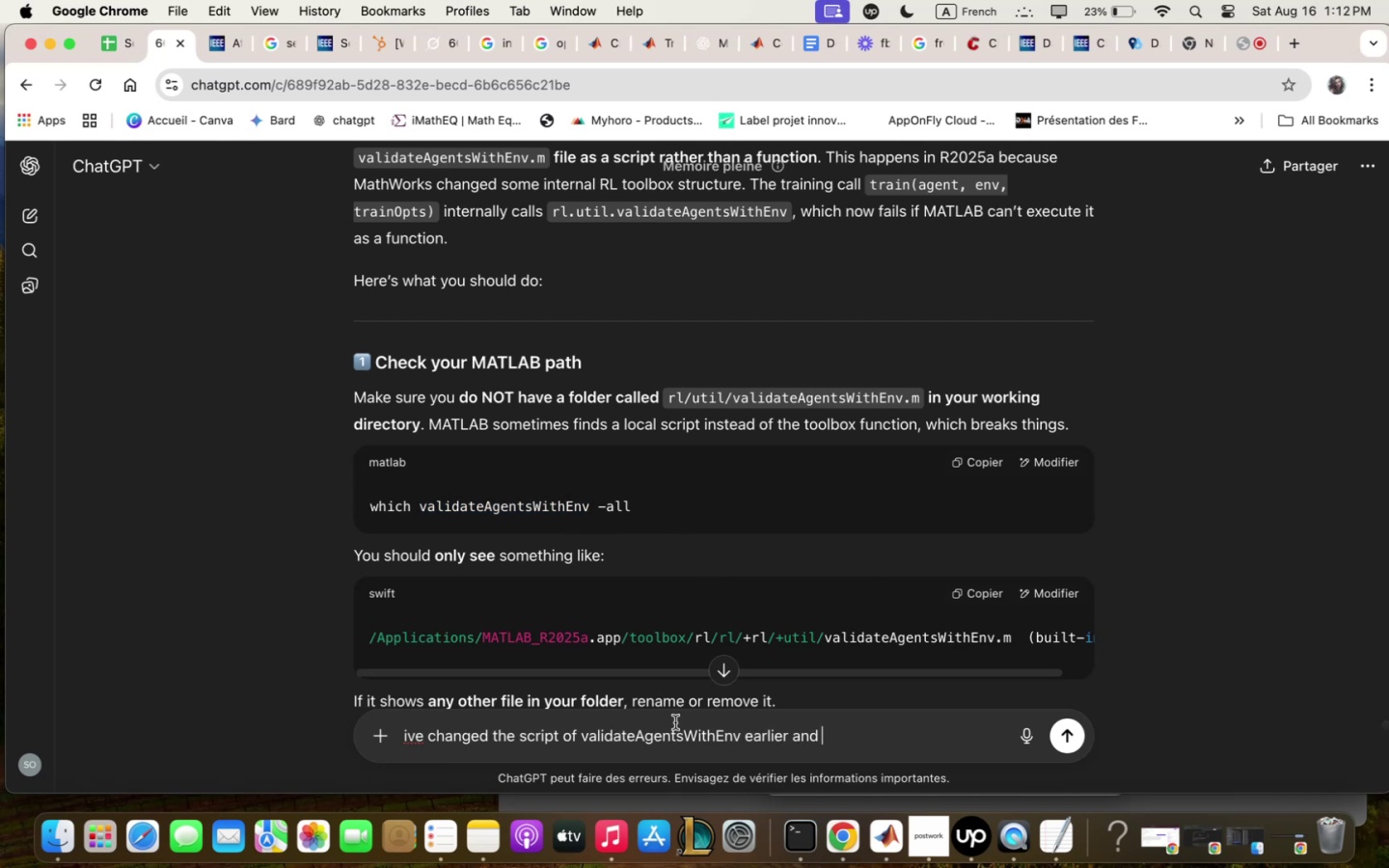 
wait(9.49)
 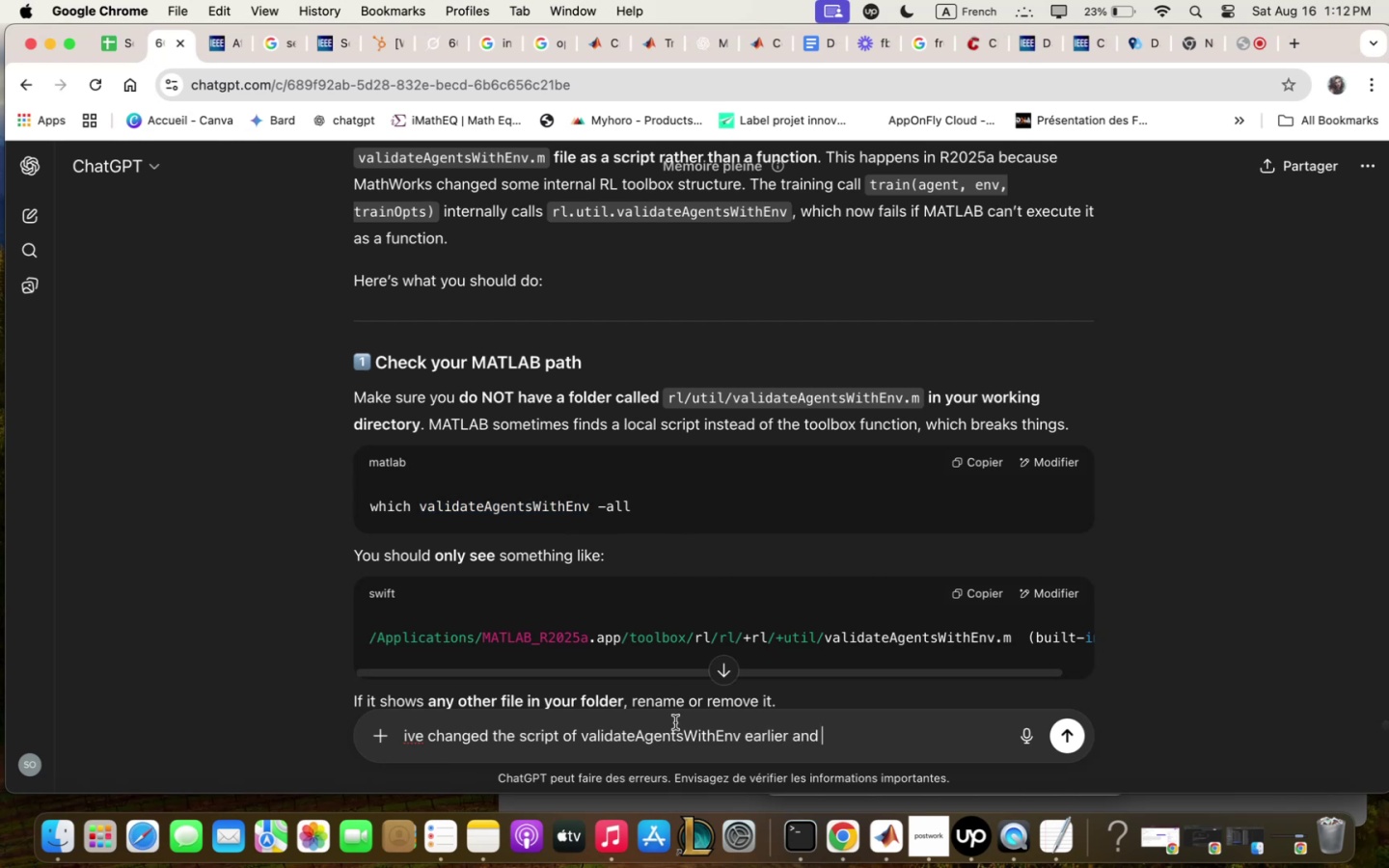 
left_click([968, 838])
 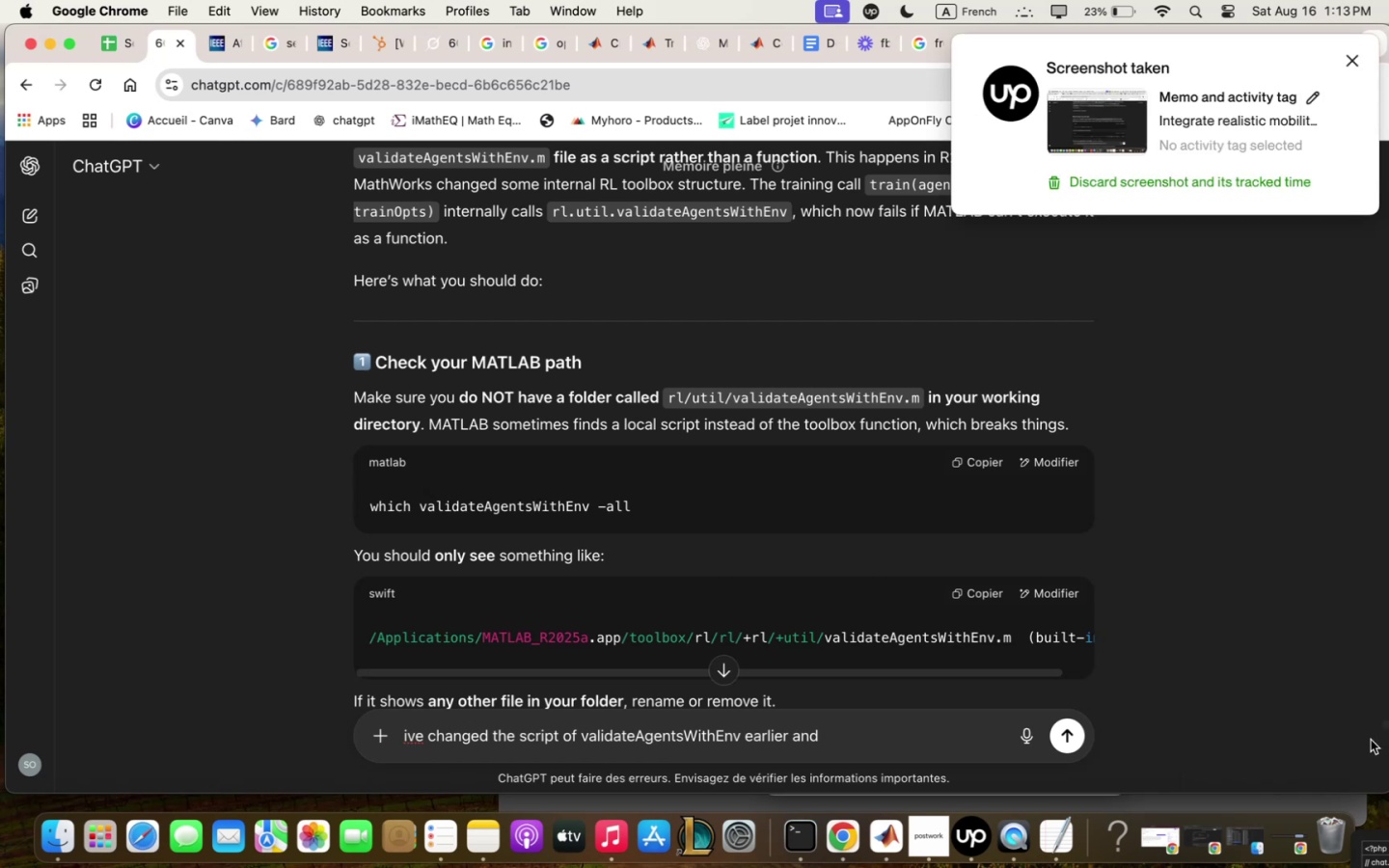 
wait(34.77)
 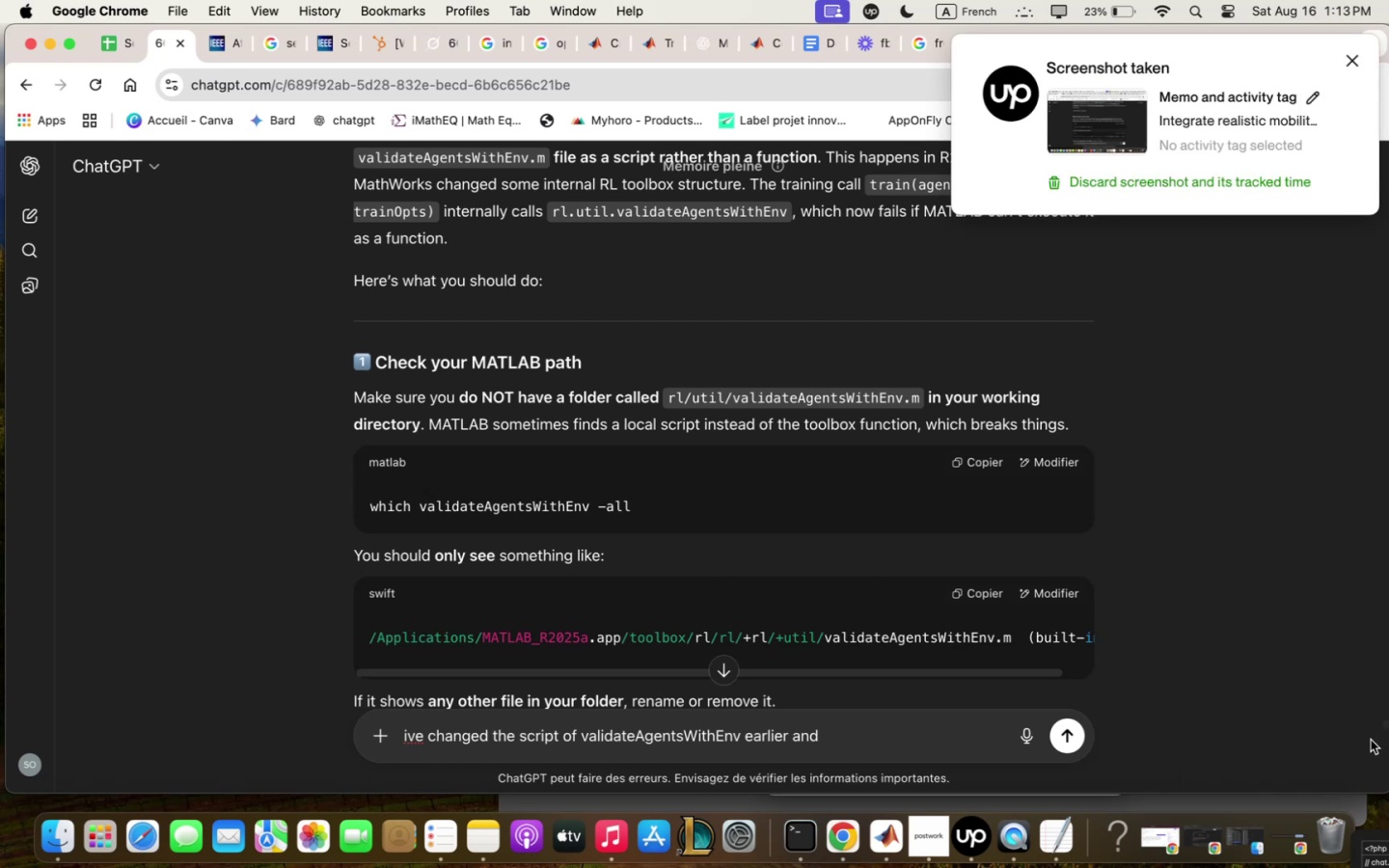 
mouse_move([976, 831])
 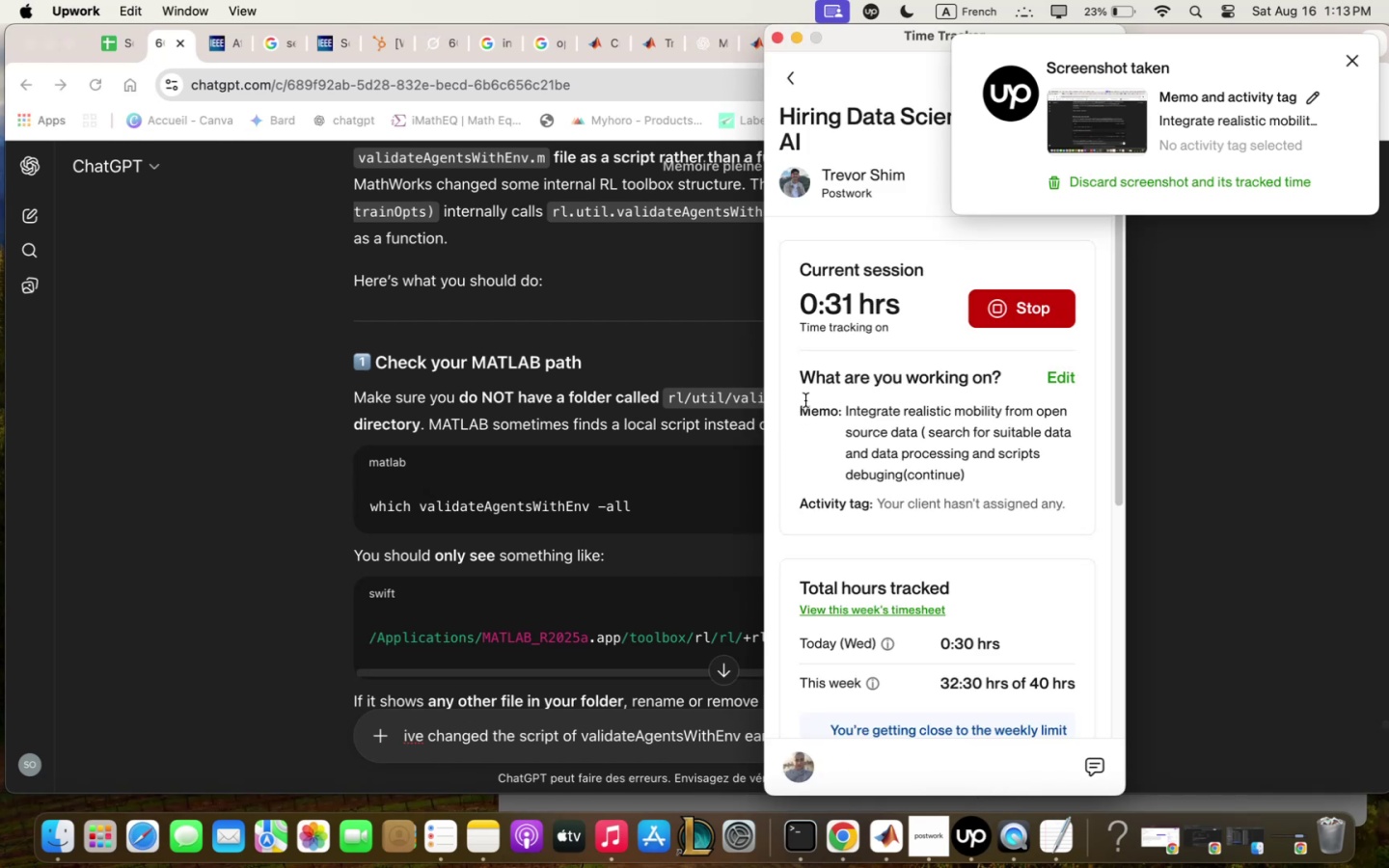 
left_click_drag(start_coordinate=[845, 406], to_coordinate=[1047, 472])
 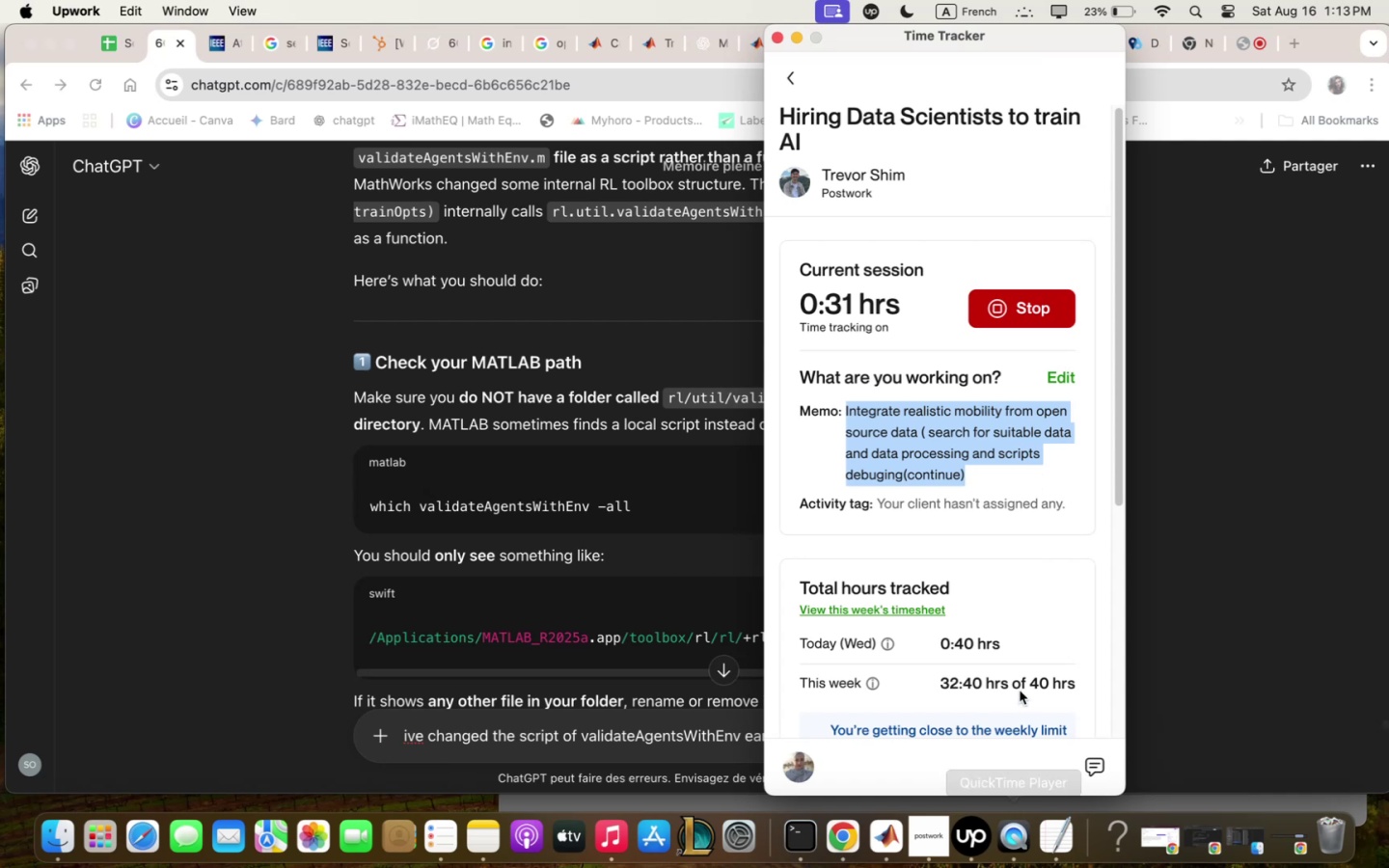 
wait(11.74)
 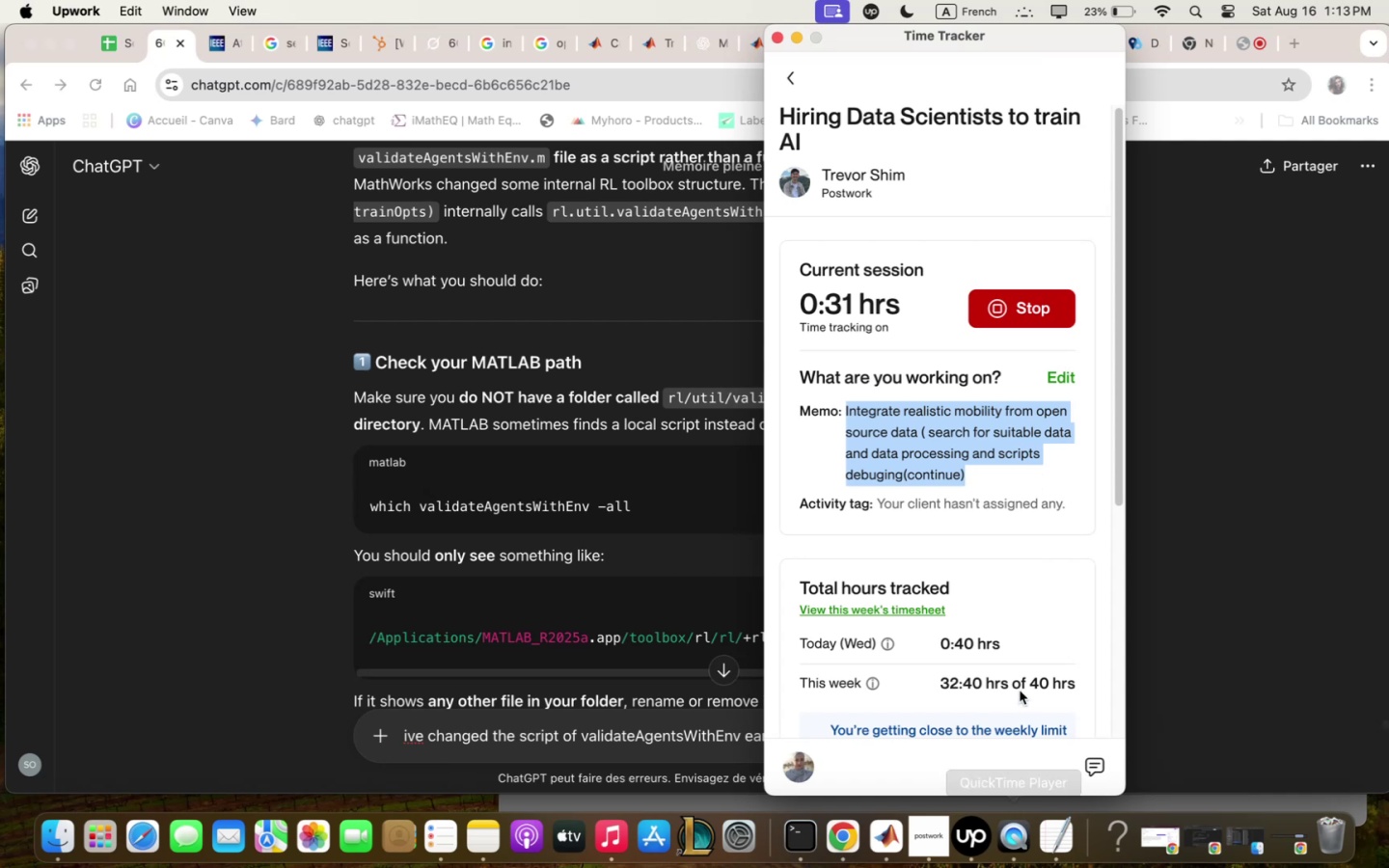 
left_click_drag(start_coordinate=[974, 241], to_coordinate=[908, 209])
 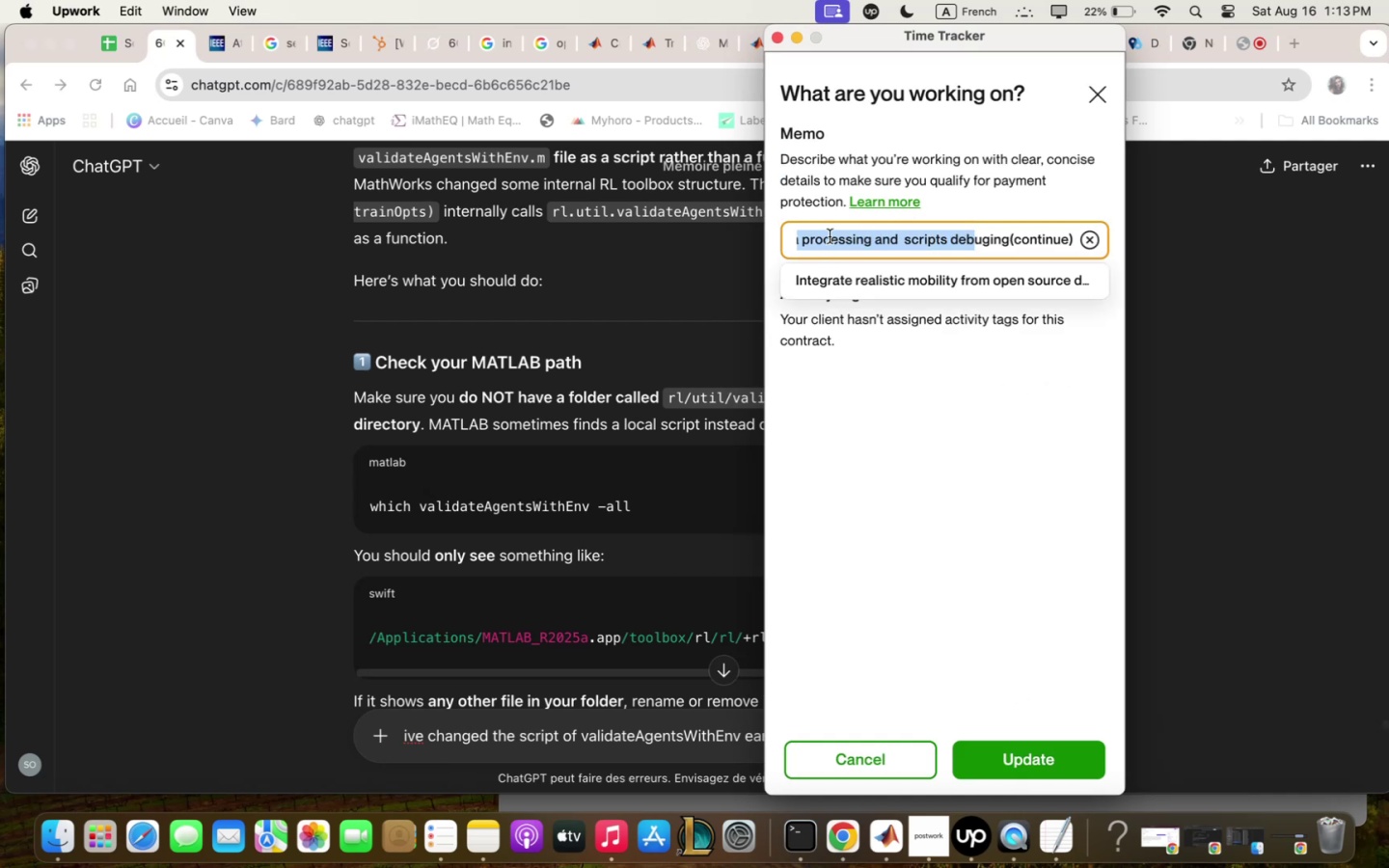 
left_click_drag(start_coordinate=[812, 240], to_coordinate=[836, 232])
 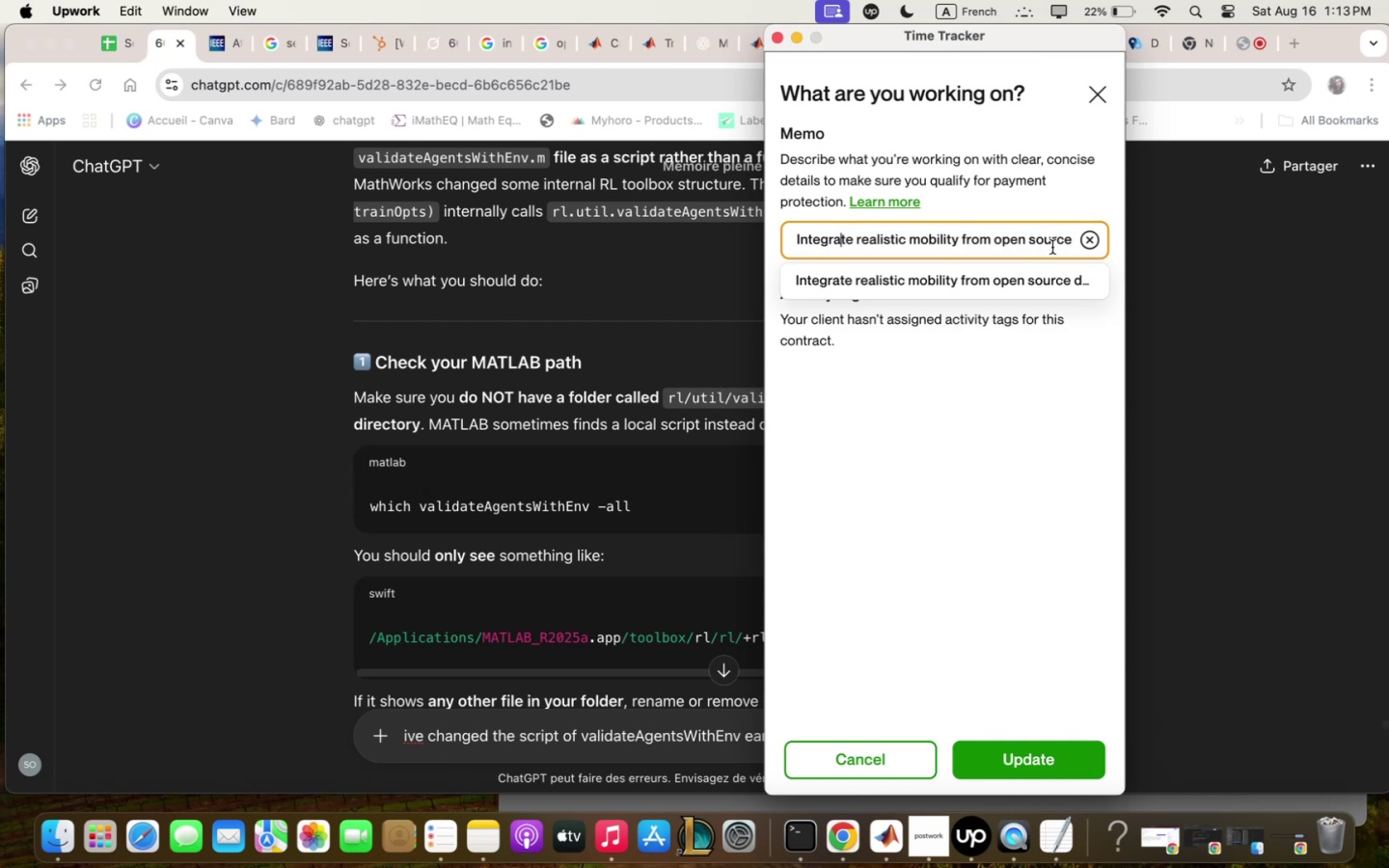 
left_click([1047, 242])
 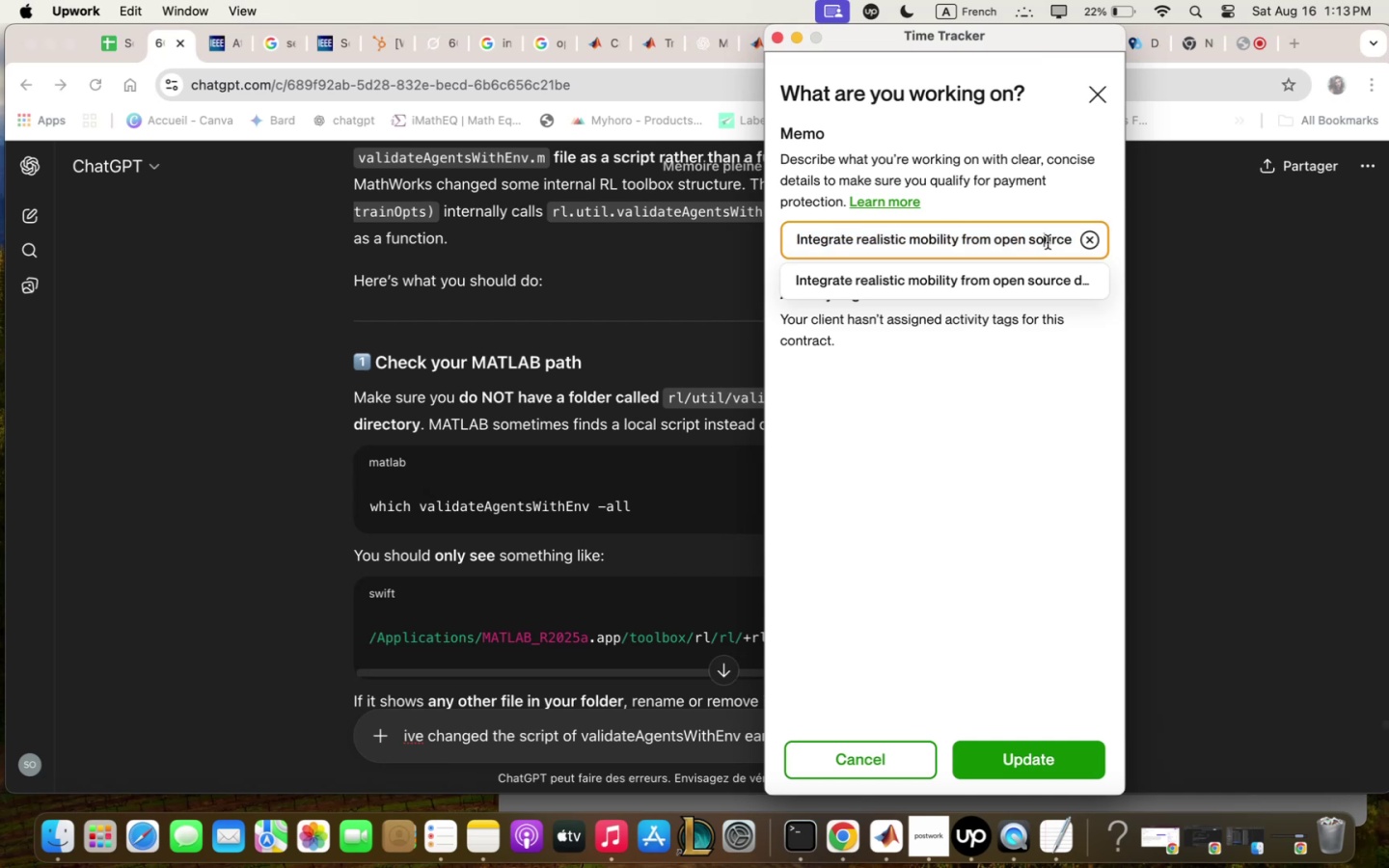 
hold_key(key=ArrowRight, duration=0.82)
 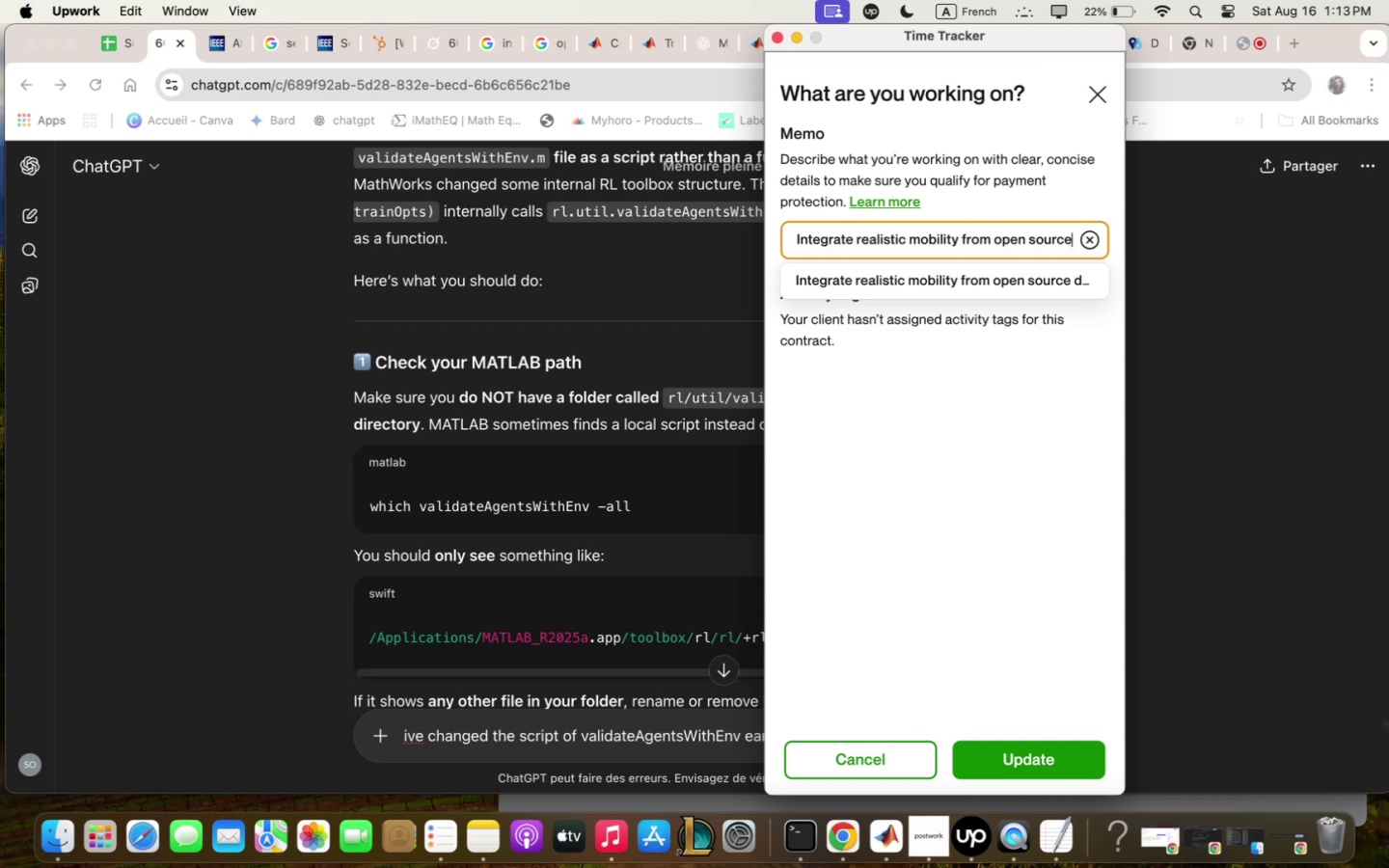 
key(ArrowRight)
 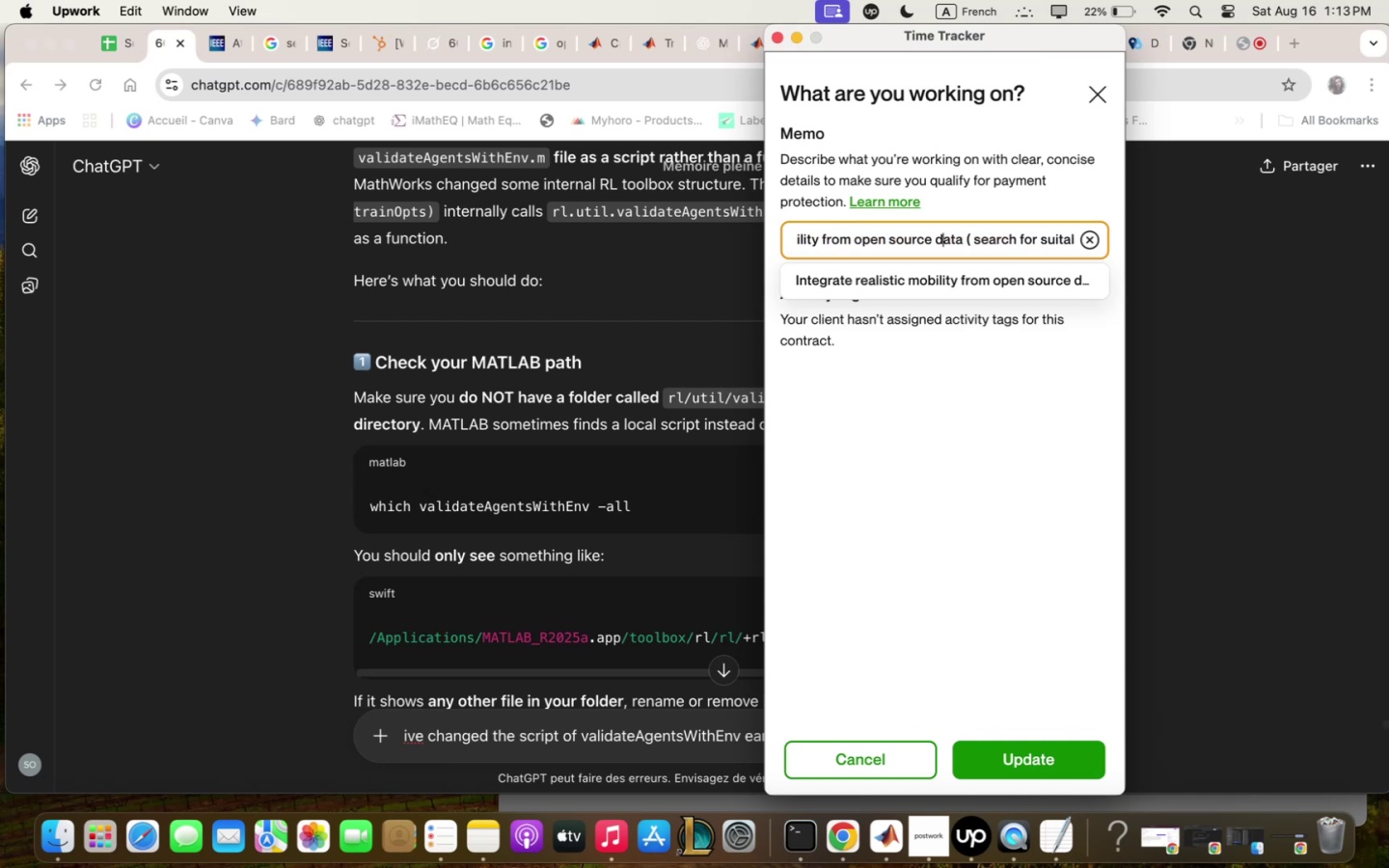 
key(ArrowRight)
 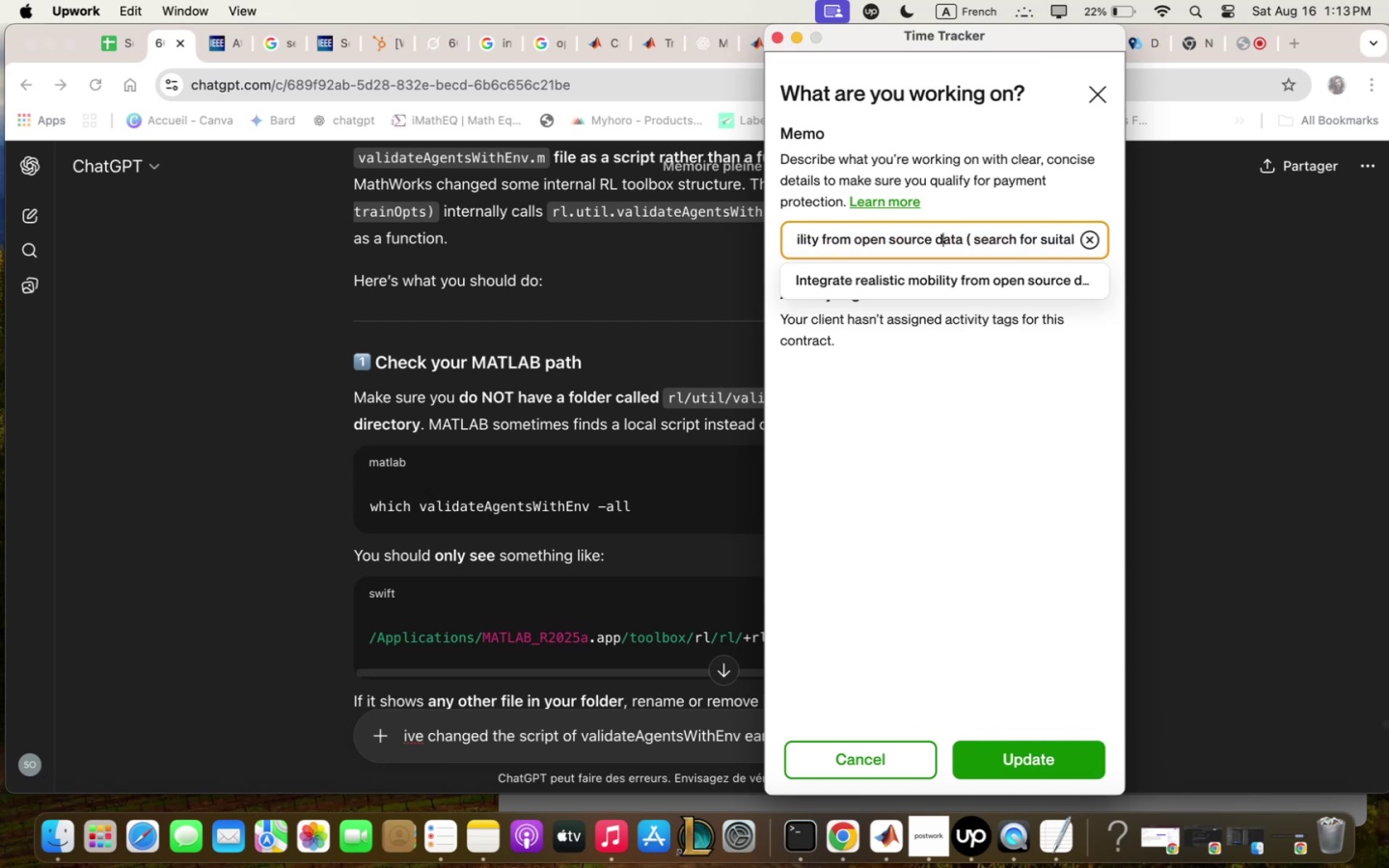 
key(ArrowRight)
 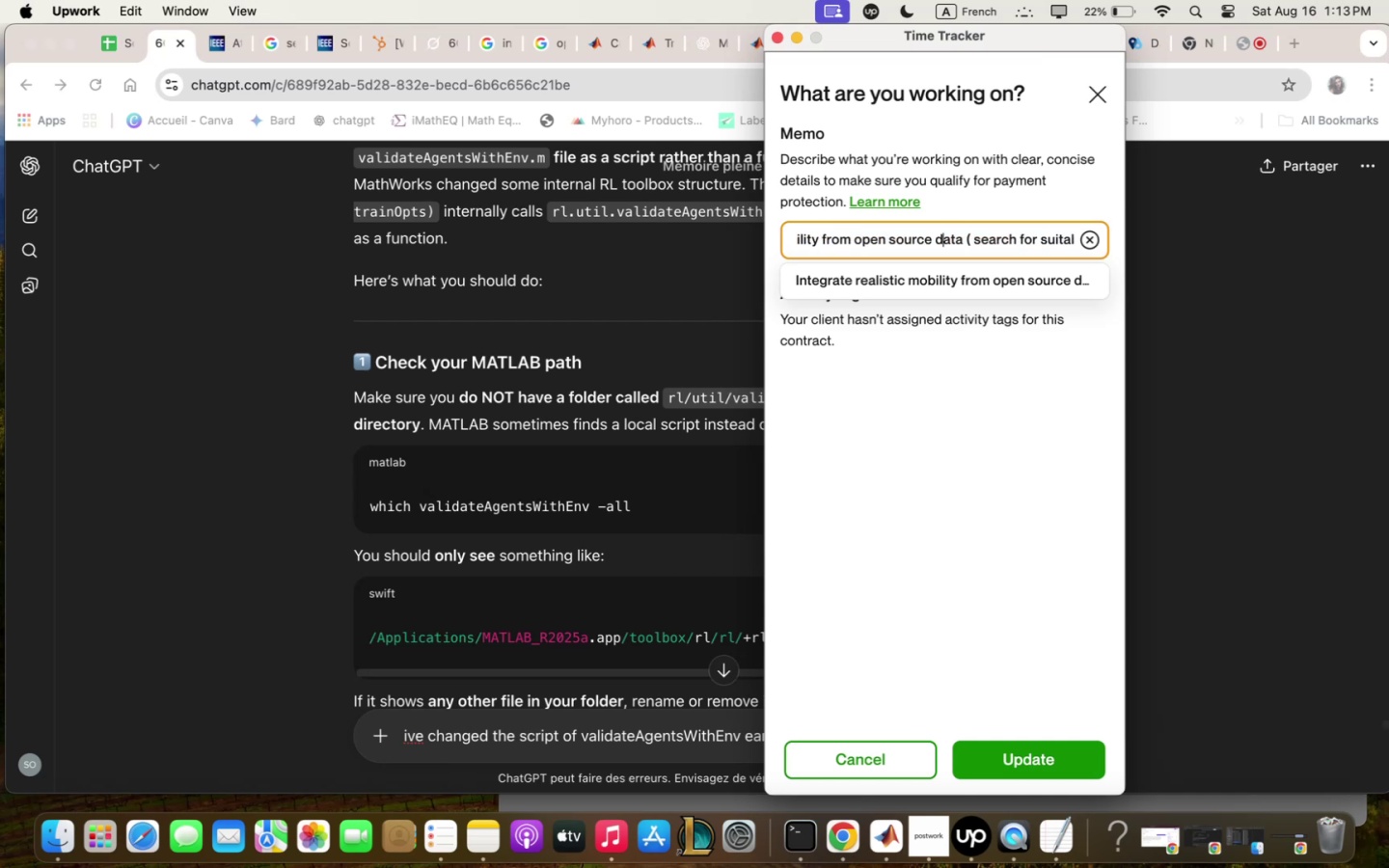 
key(ArrowRight)
 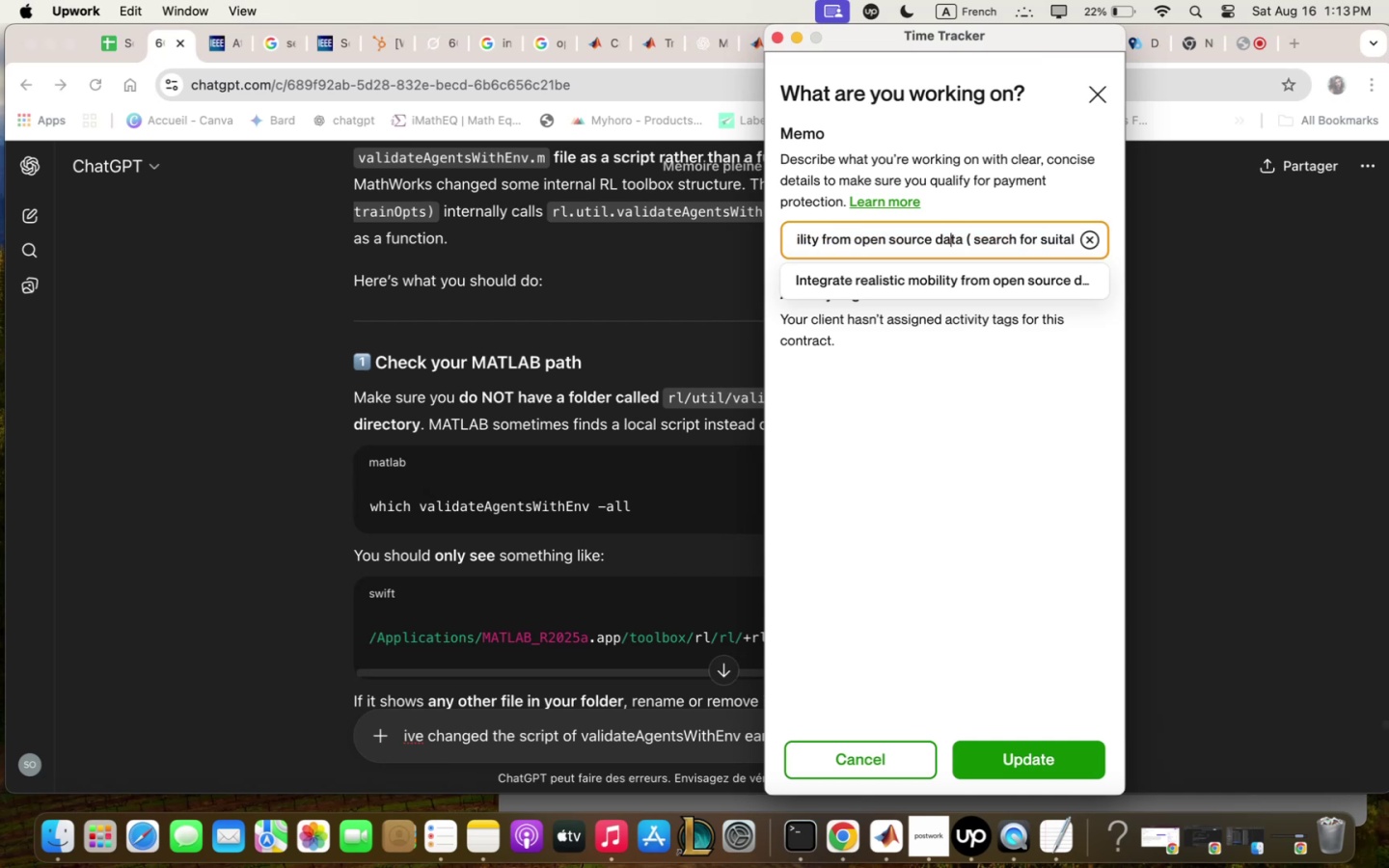 
key(ArrowRight)
 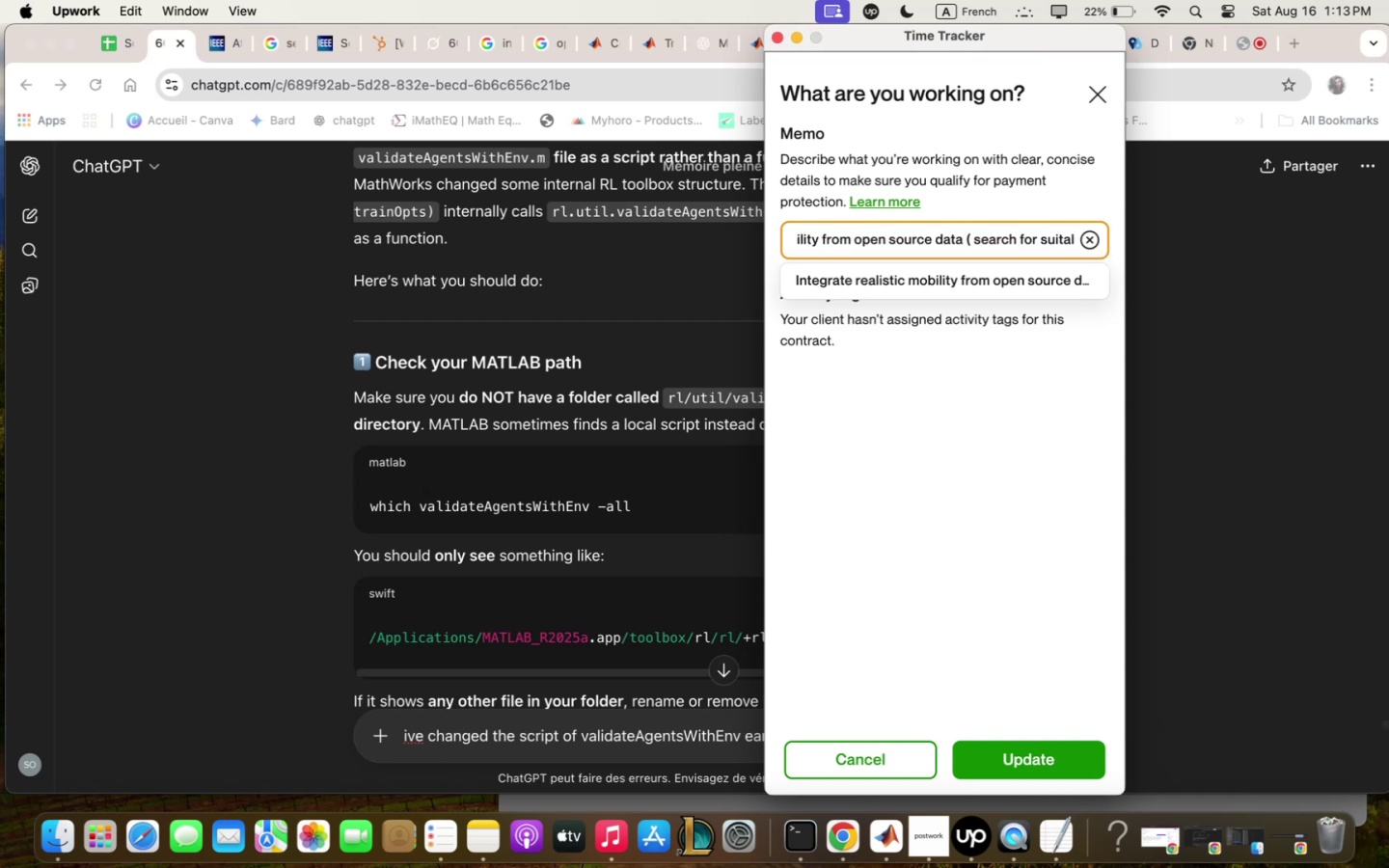 
key(ArrowRight)
 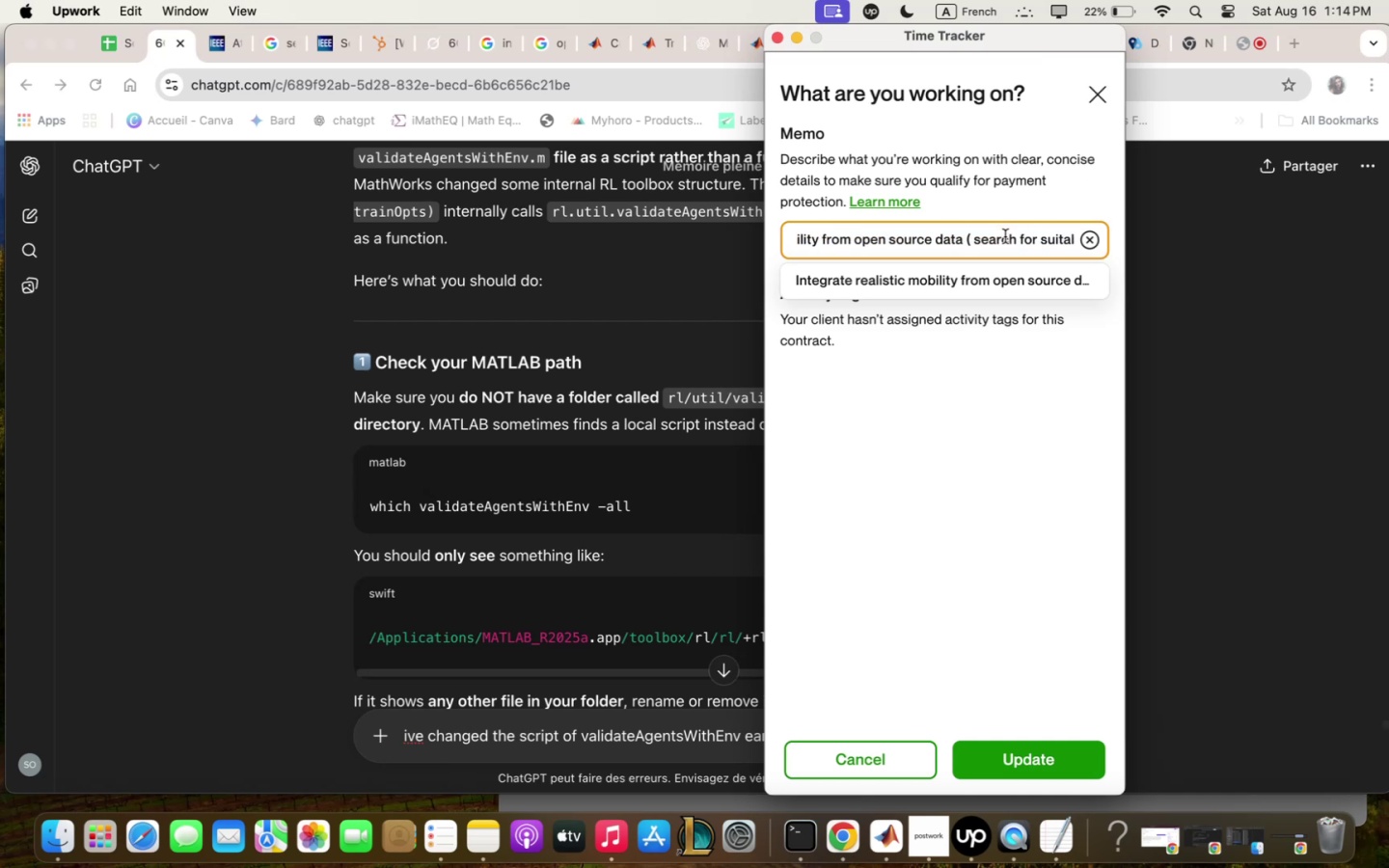 
left_click_drag(start_coordinate=[976, 238], to_coordinate=[905, 236])
 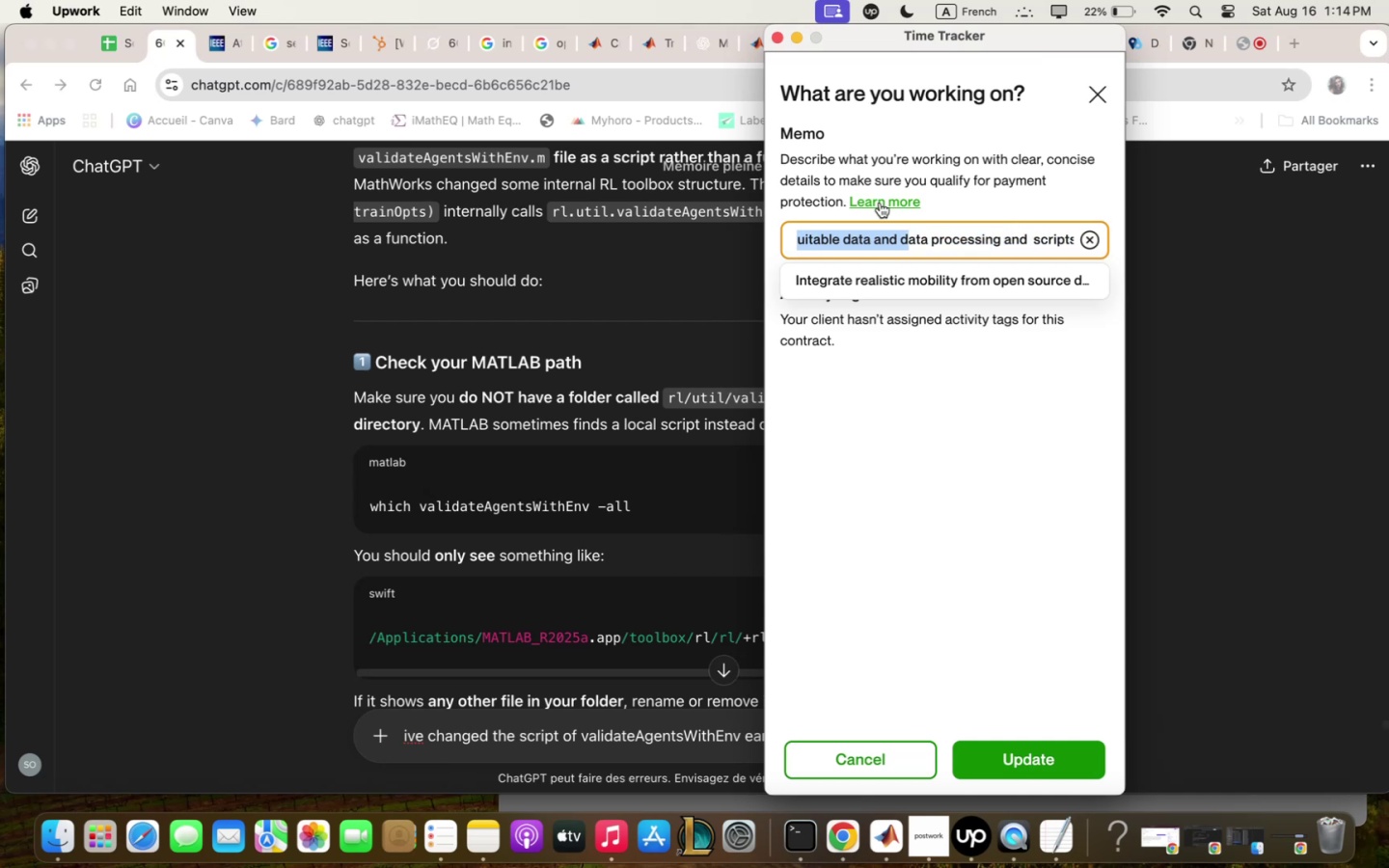 
key(Backspace)
 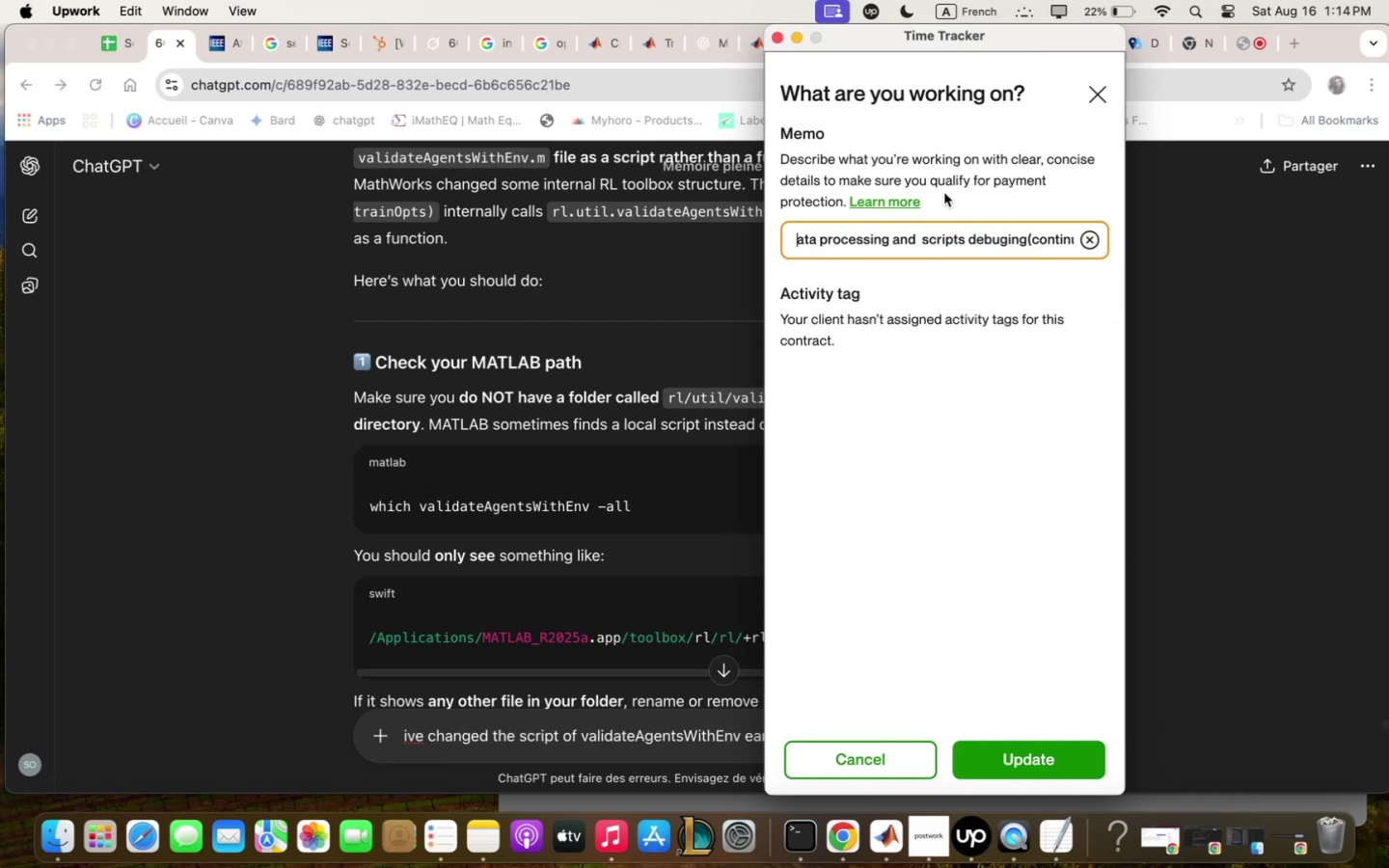 
key(Shift+D)
 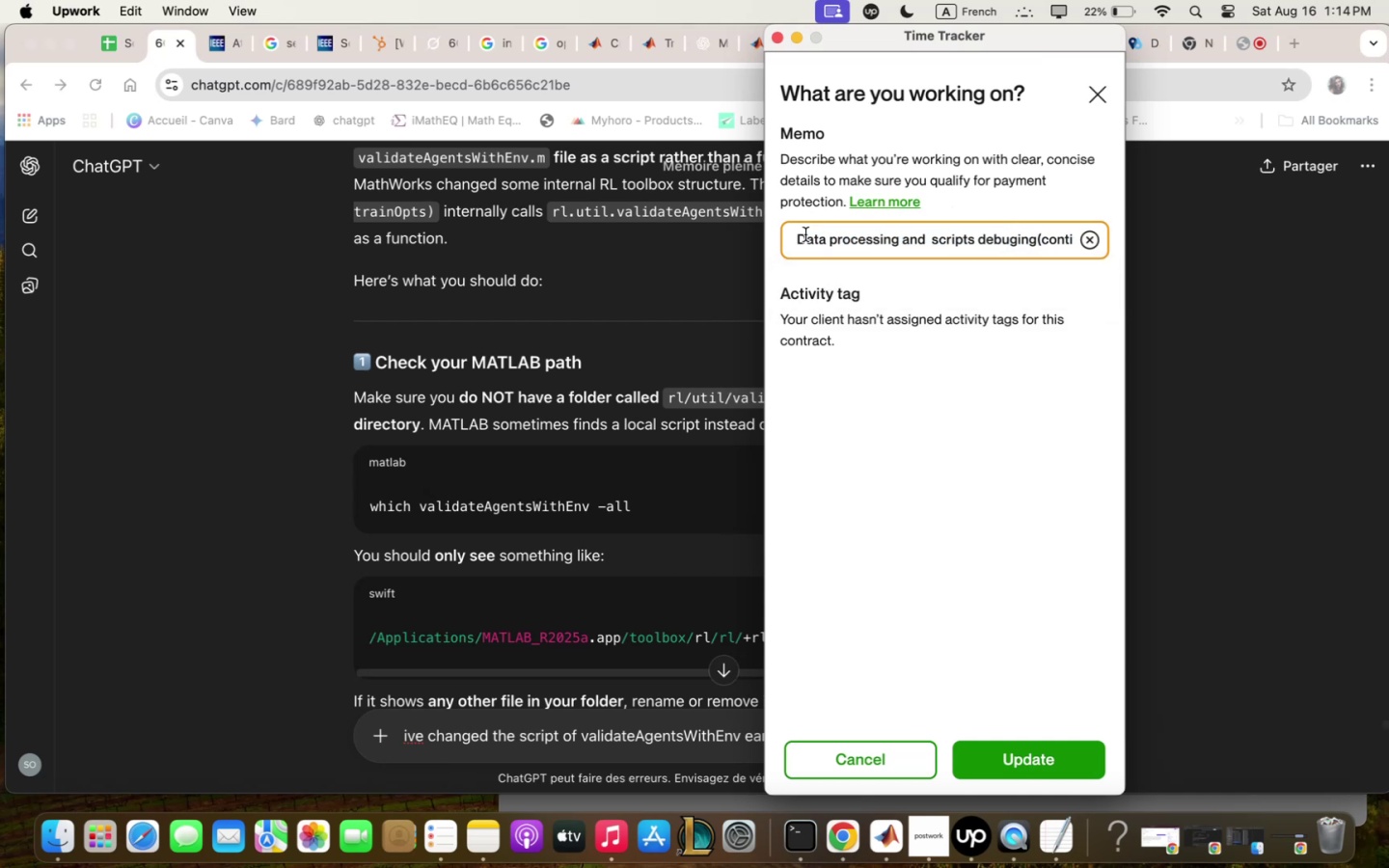 
key(ArrowLeft)
 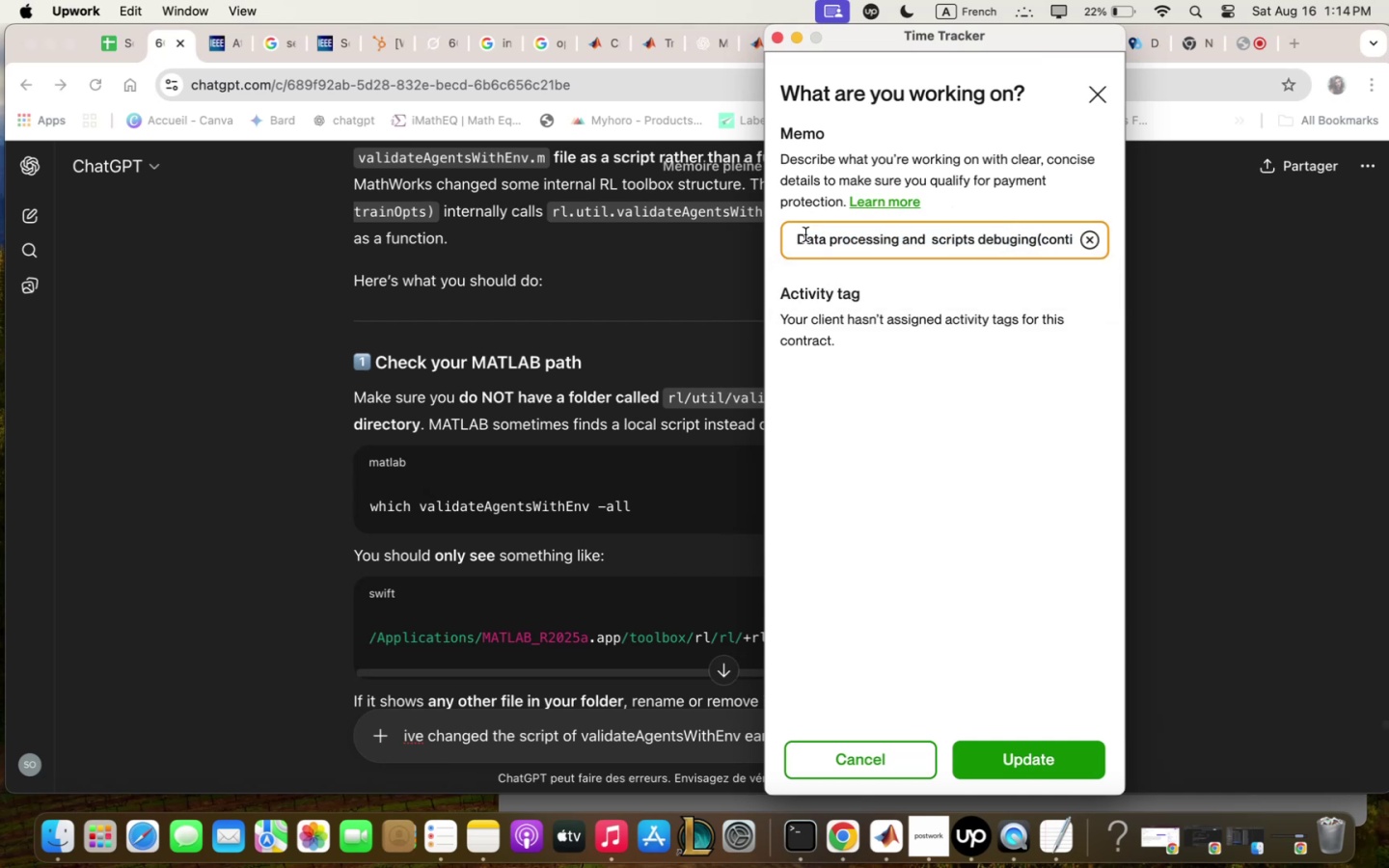 
key(ArrowLeft)
 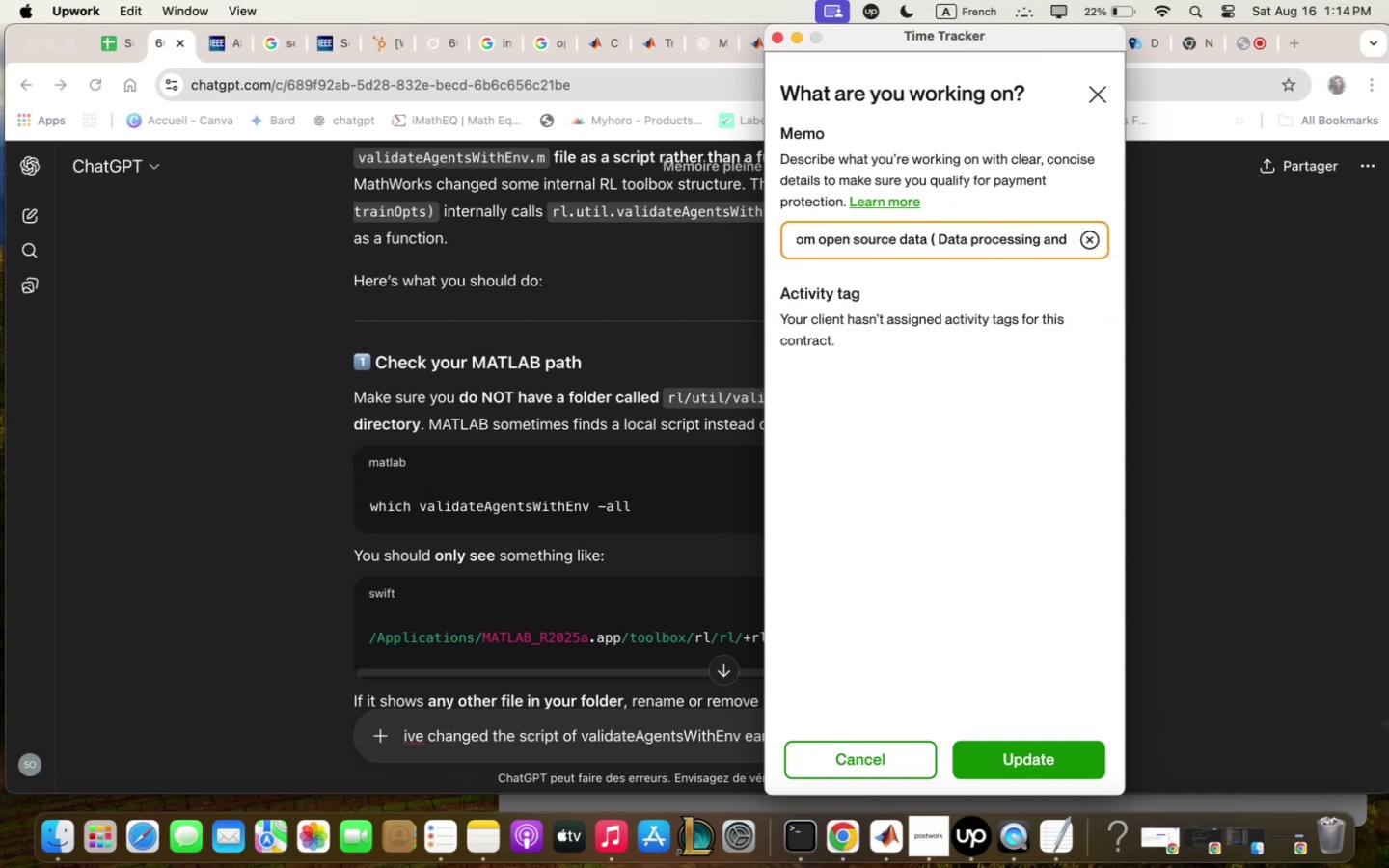 
hold_key(key=ArrowRight, duration=1.51)
 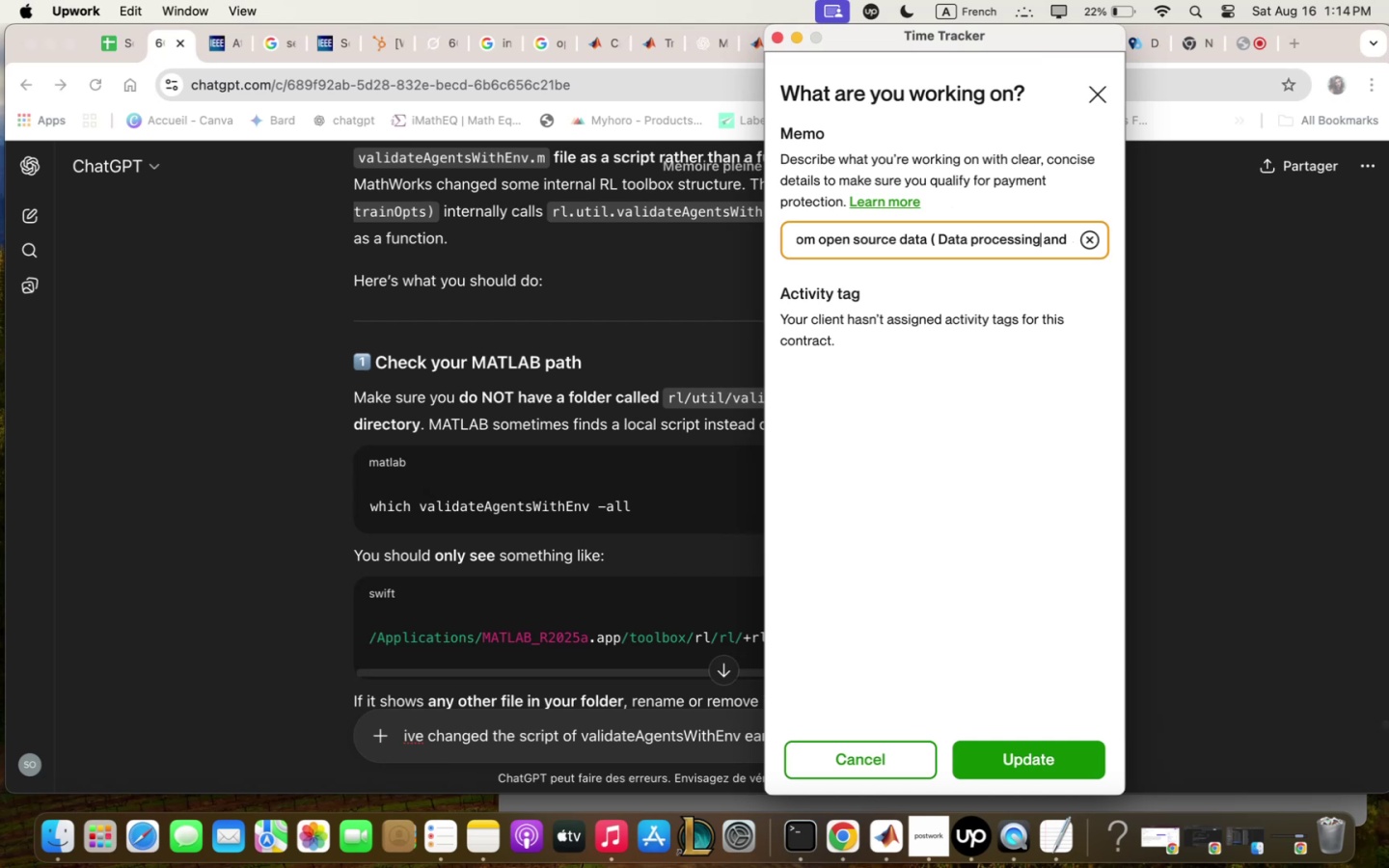 
hold_key(key=ArrowRight, duration=1.3)
 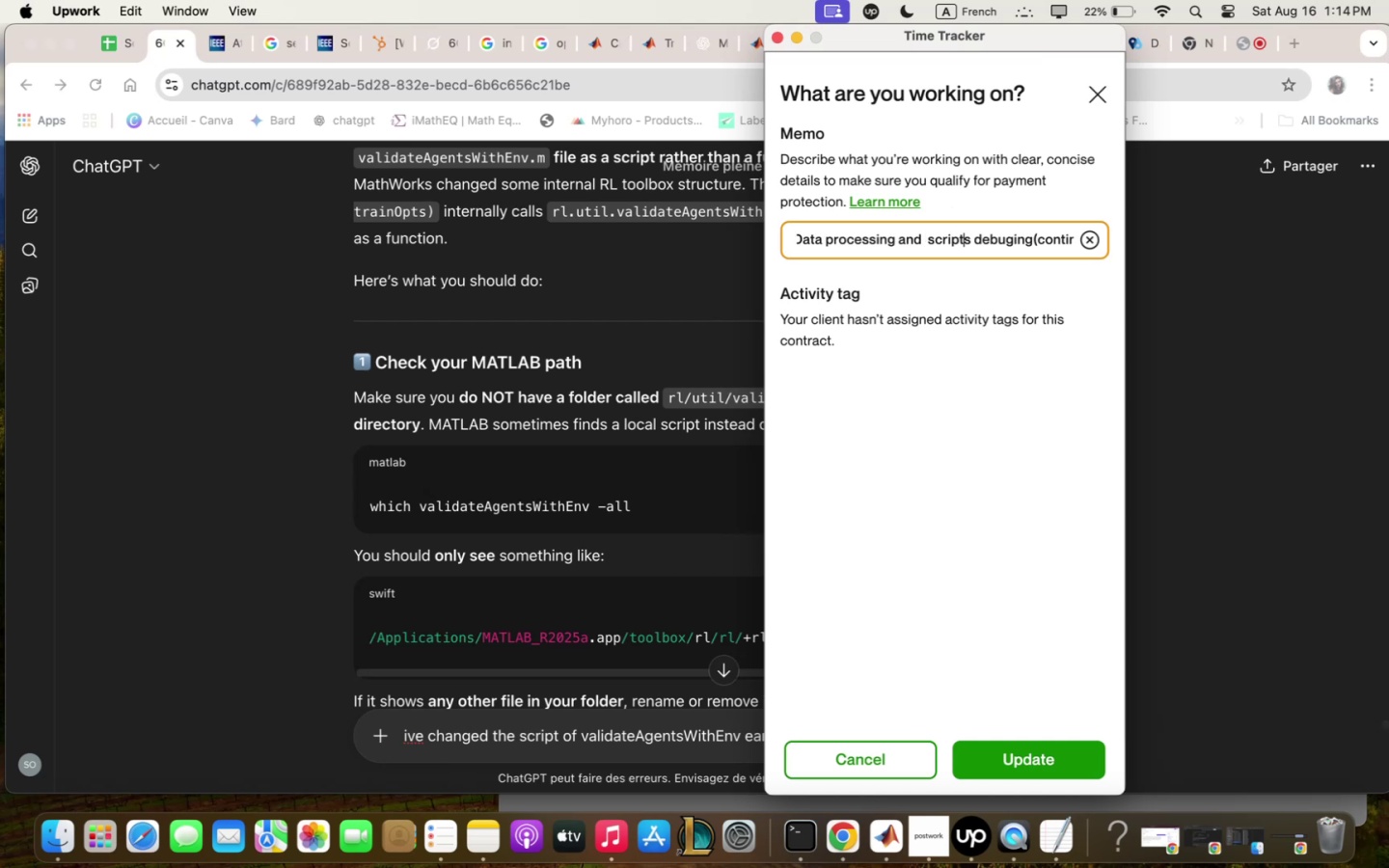 
hold_key(key=ArrowRight, duration=0.85)
 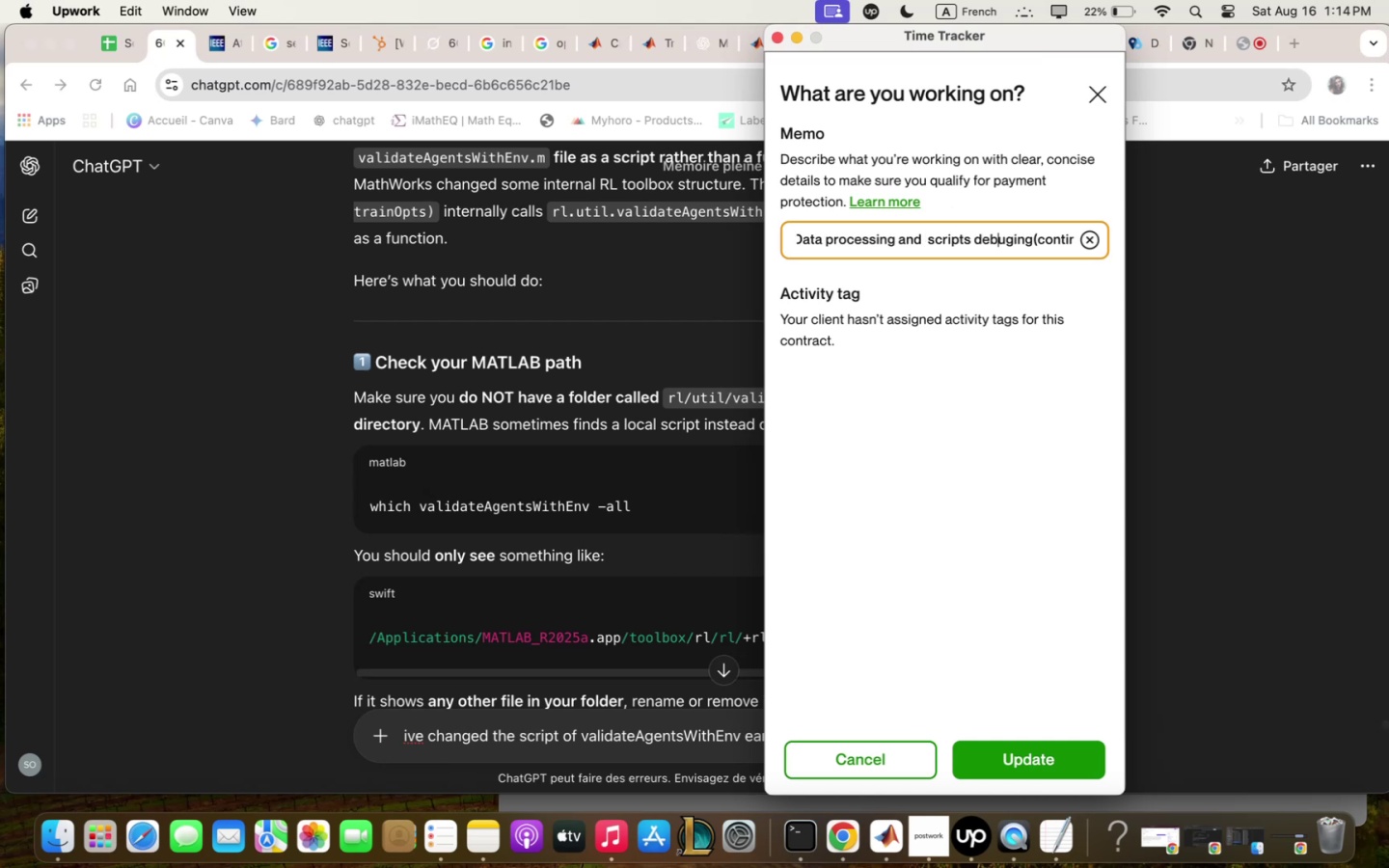 
key(ArrowRight)
 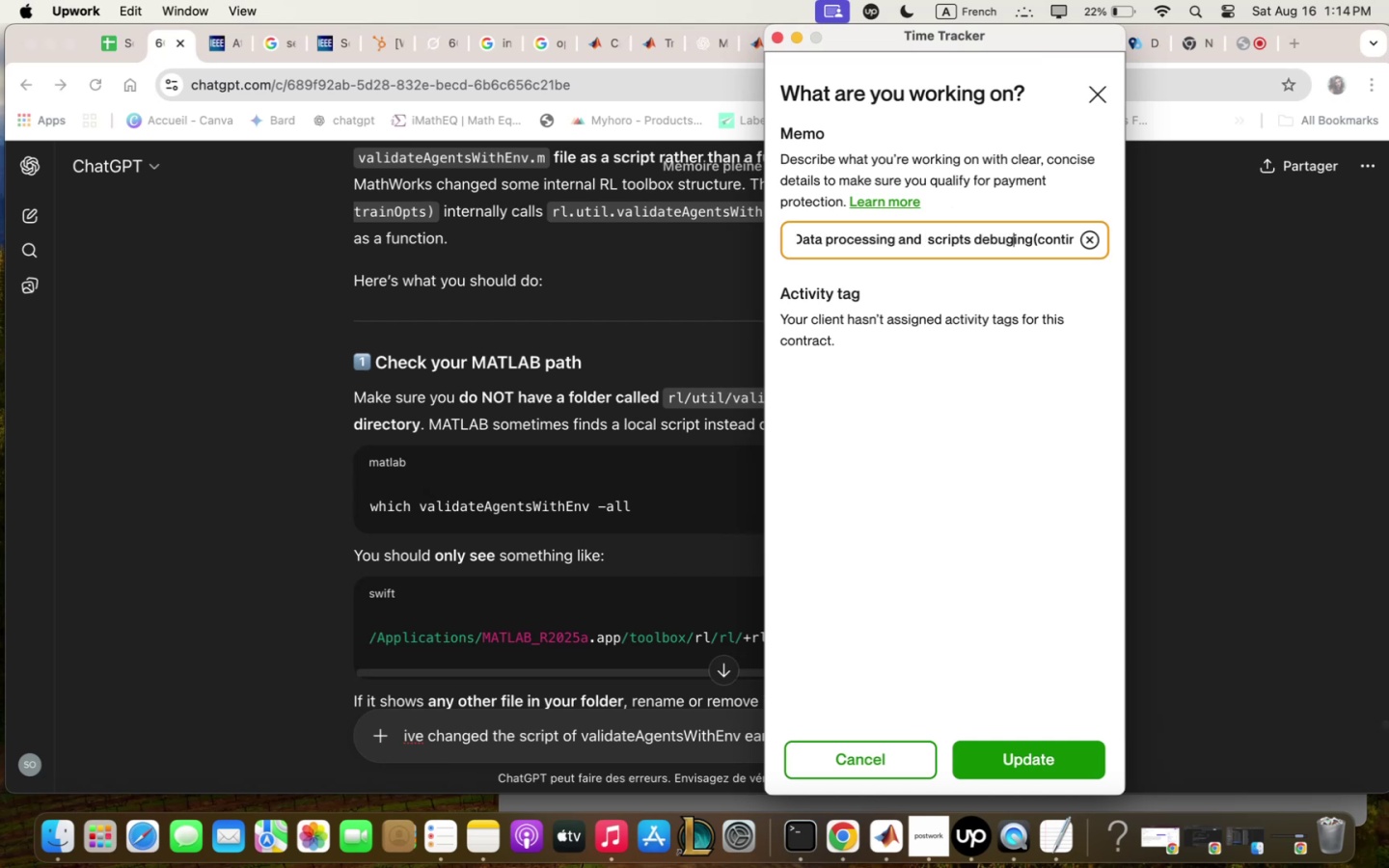 
key(ArrowRight)
 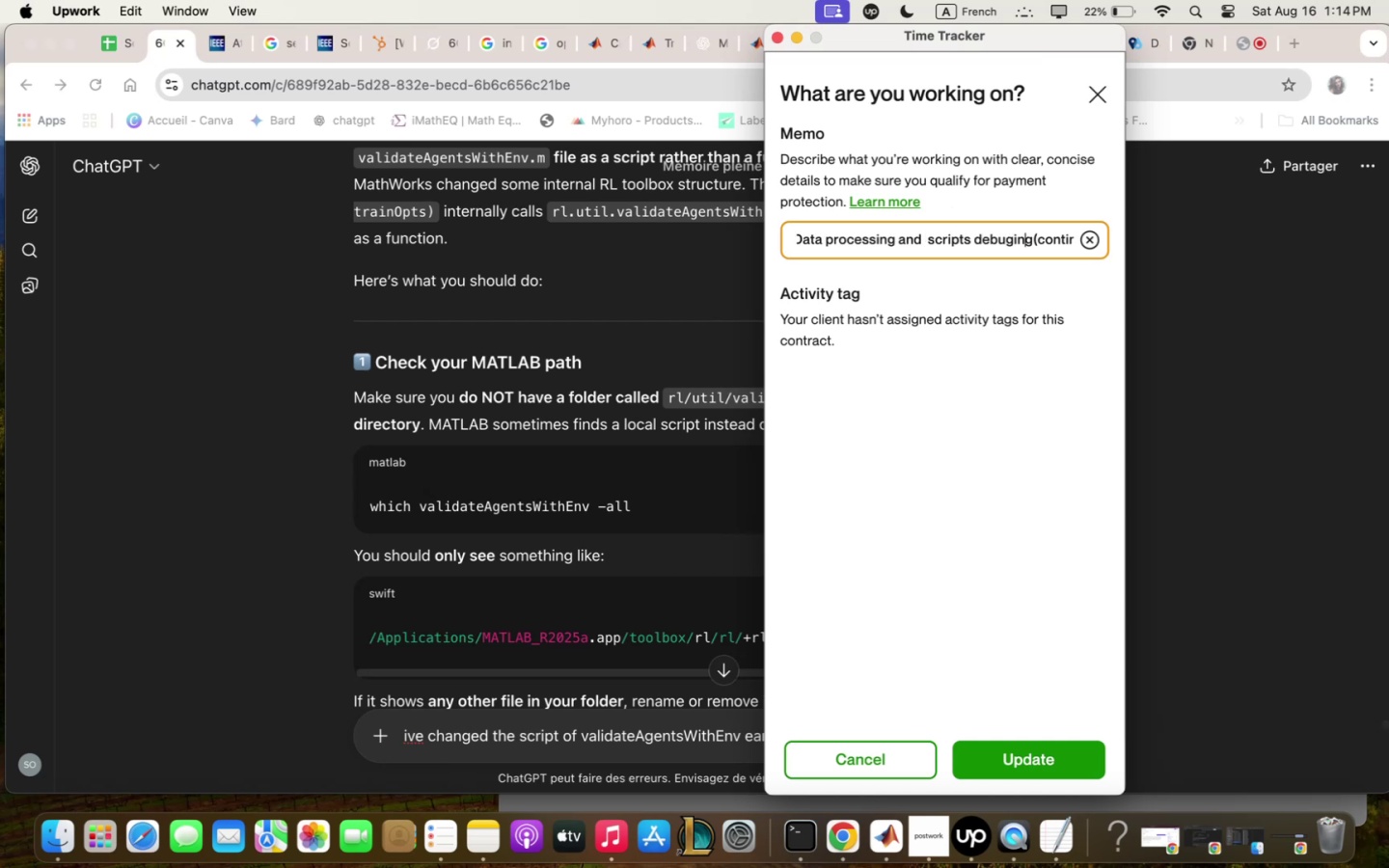 
key(ArrowRight)
 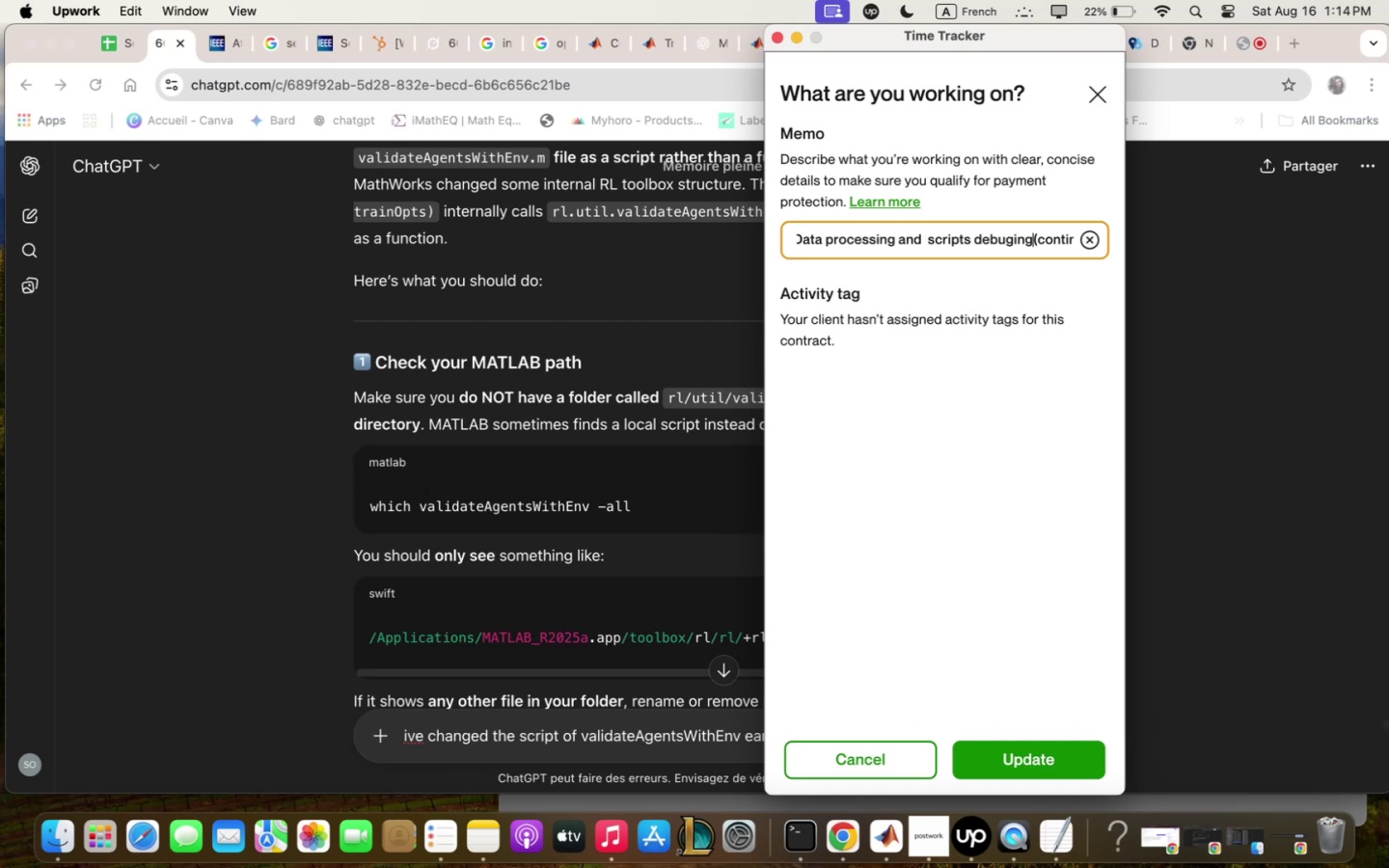 
key(Space)
 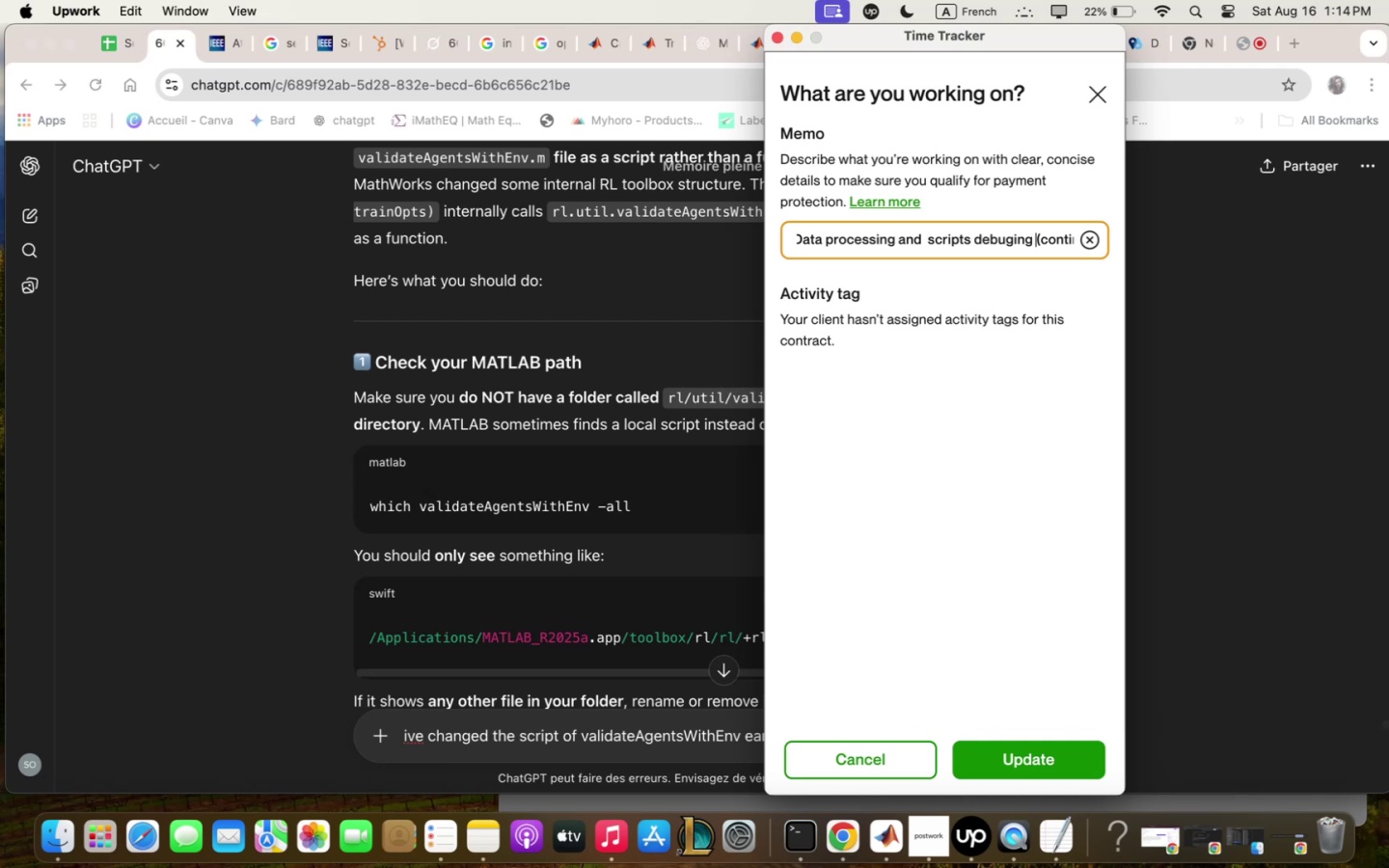 
wait(7.26)
 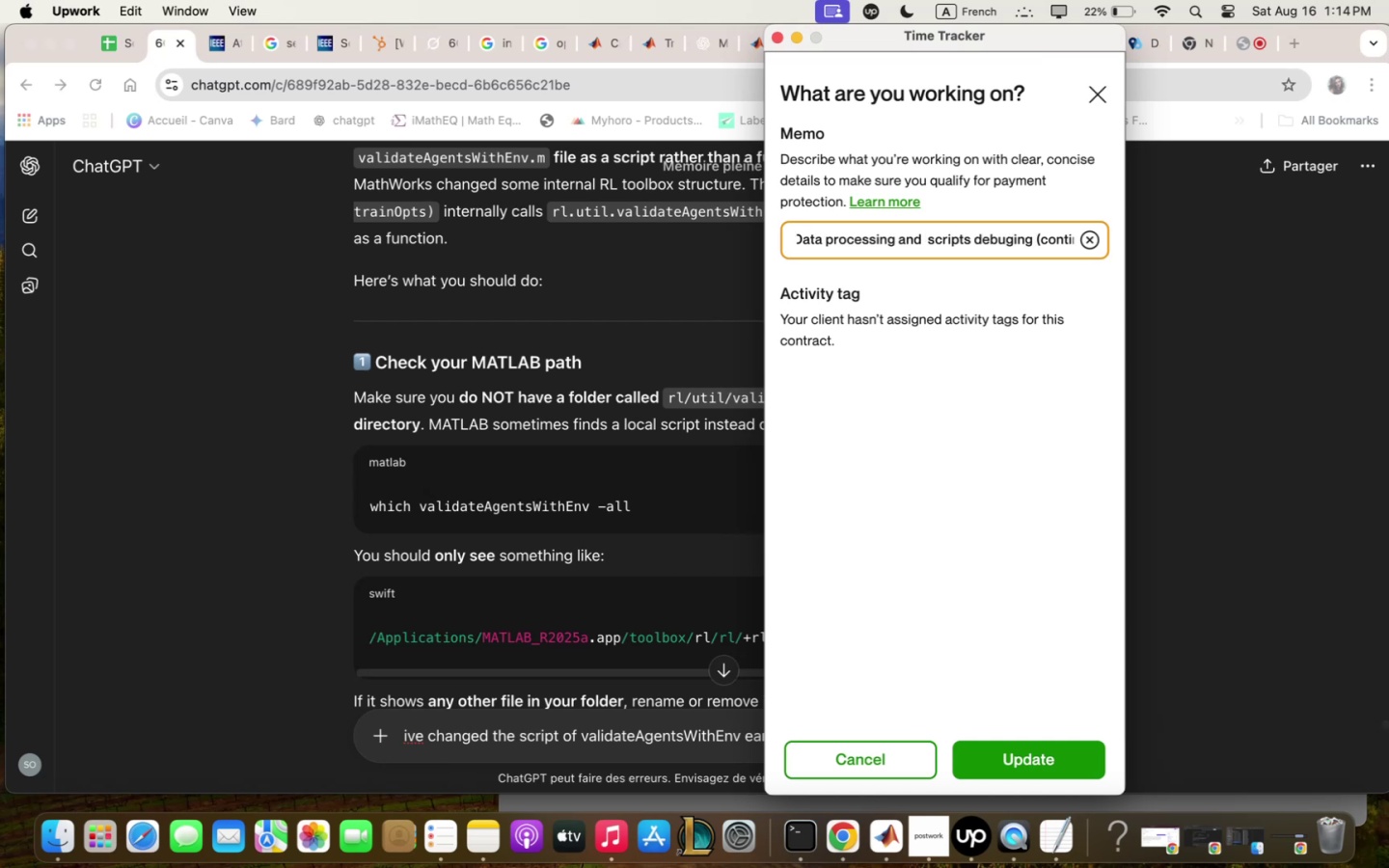 
hold_key(key=ArrowRight, duration=1.47)
 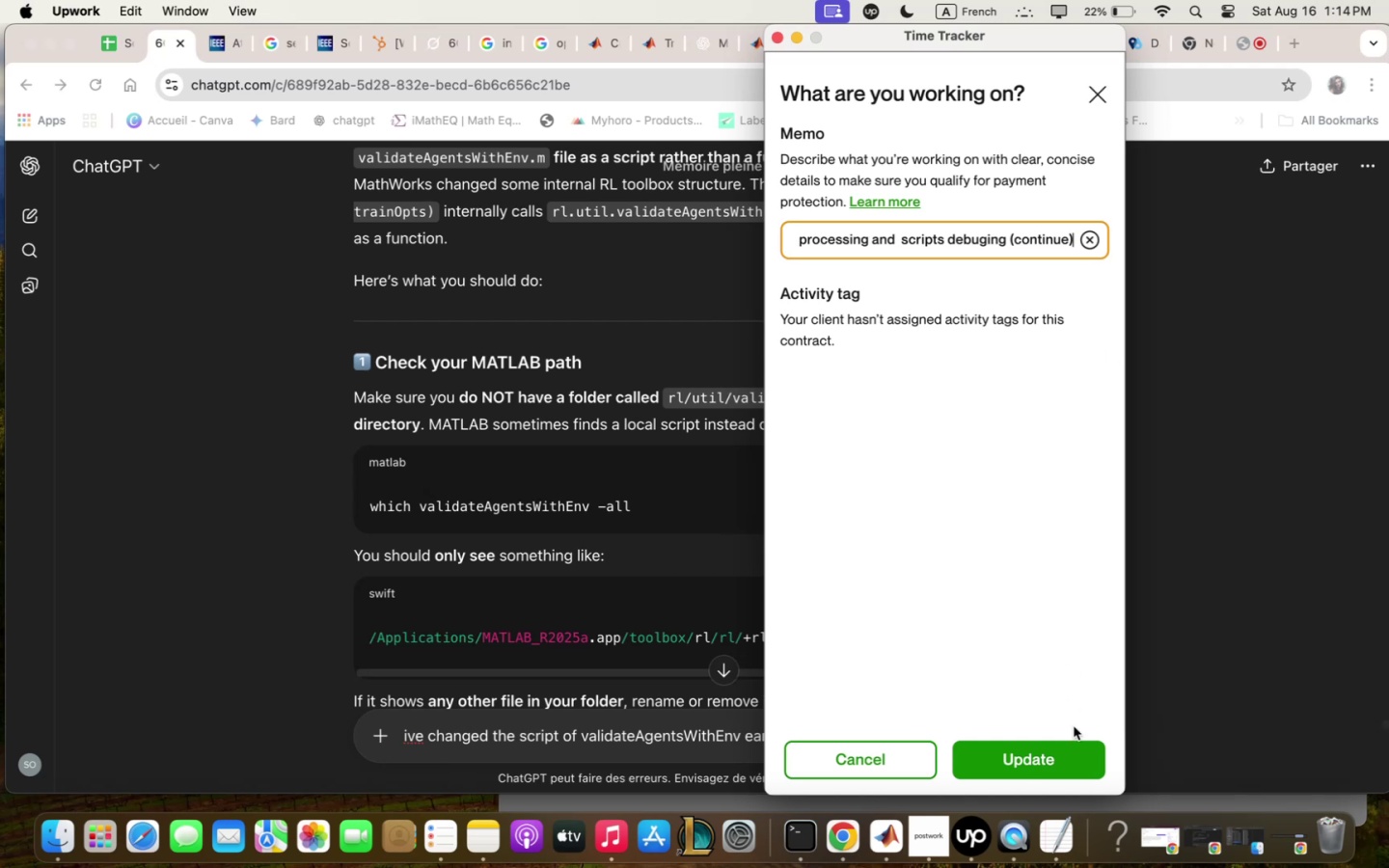 
left_click([1254, 565])
 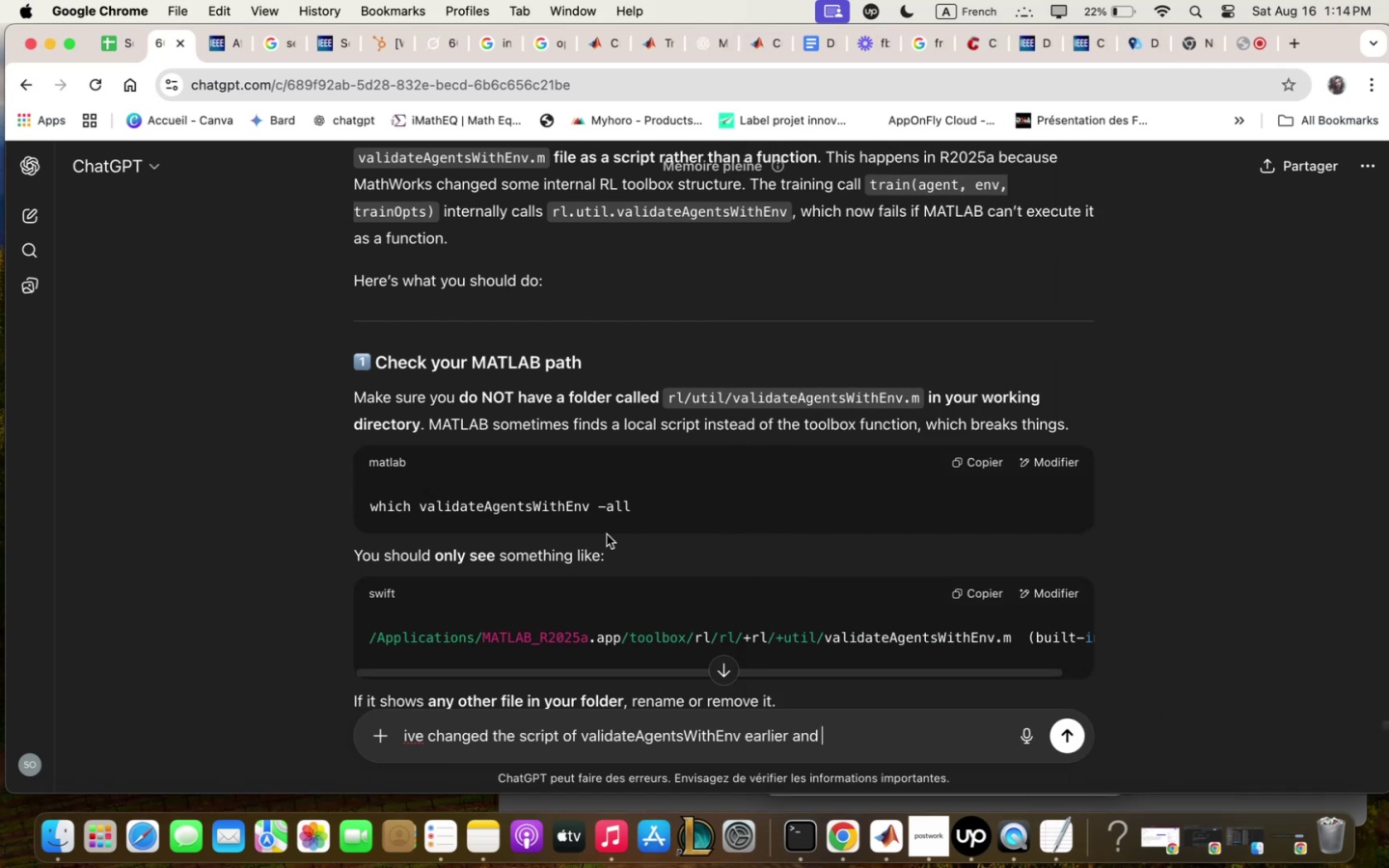 
scroll: coordinate [613, 530], scroll_direction: down, amount: 3.0
 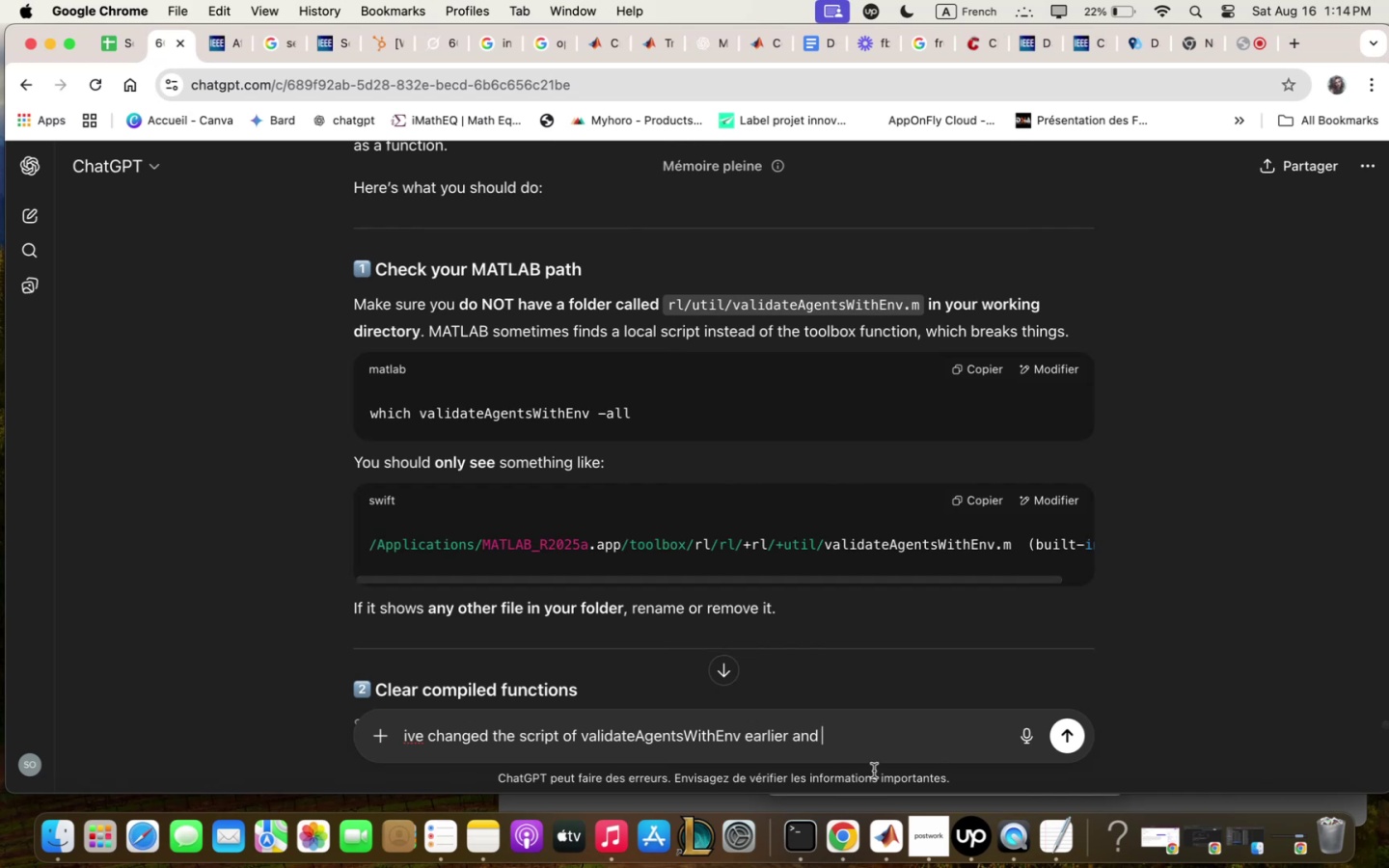 
type(sqved it 5 zith q differenerent code-m cqn thqt be cqusing the error)
 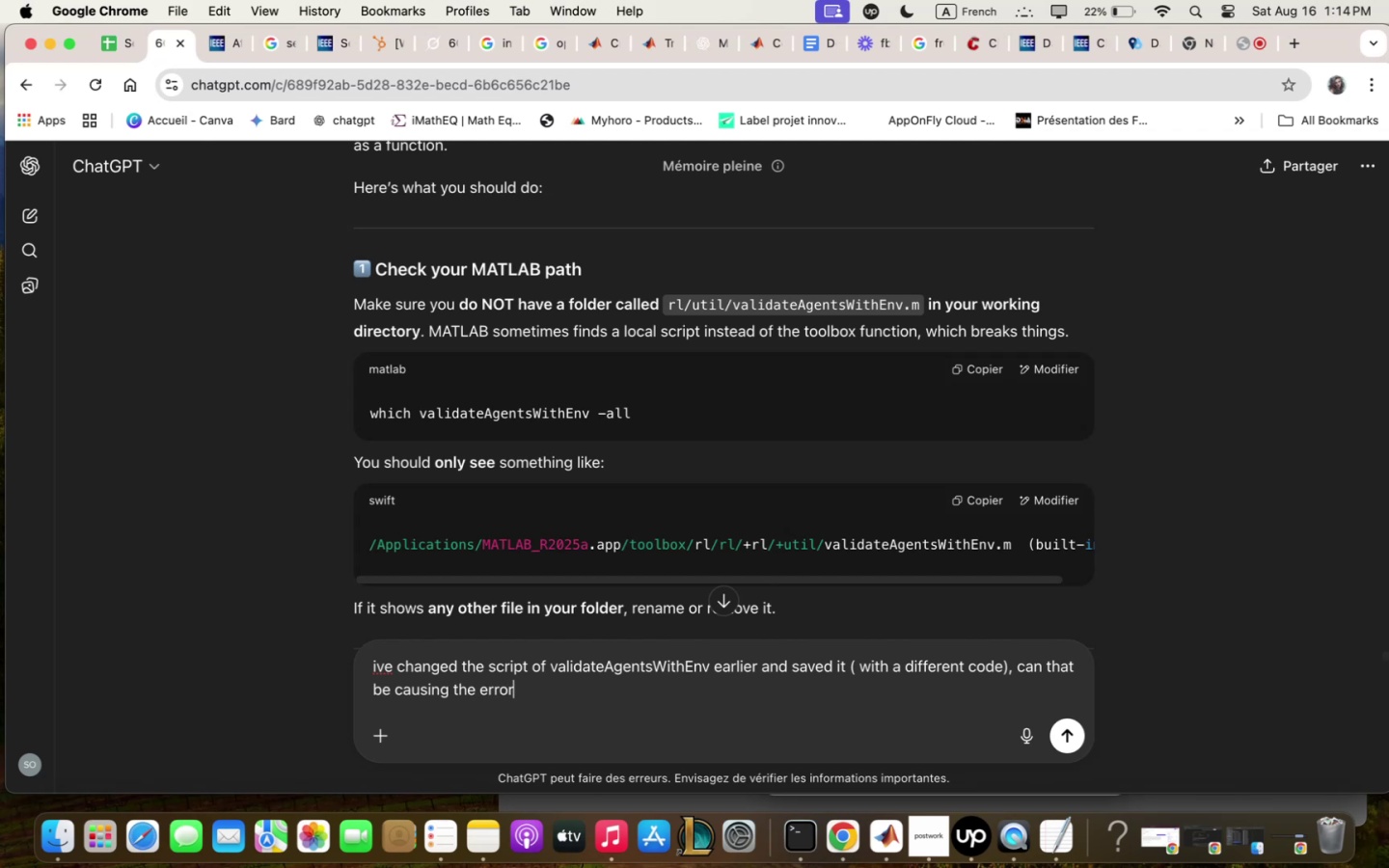 
hold_key(key=Backspace, duration=0.74)
 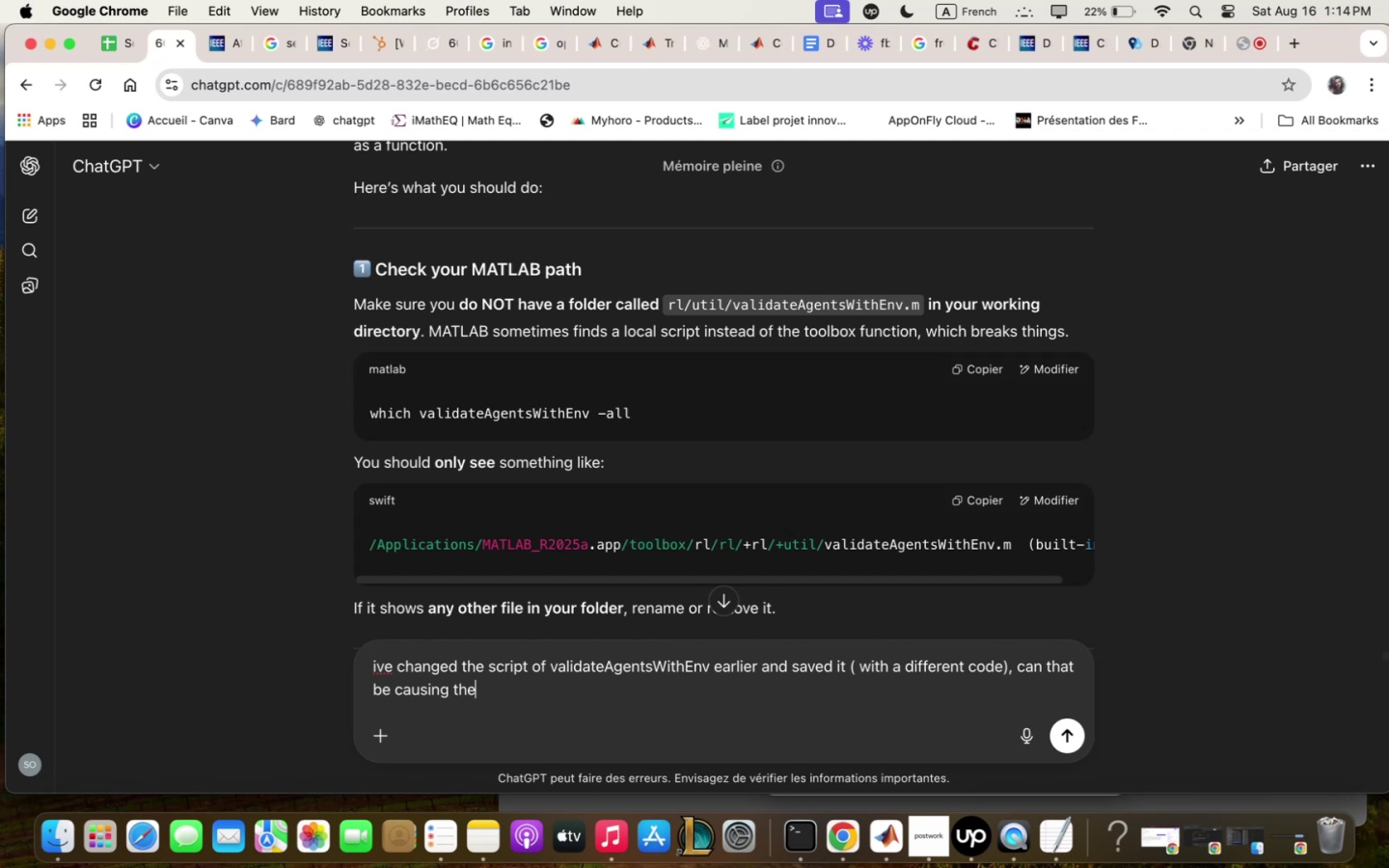 
left_click([893, 839])
 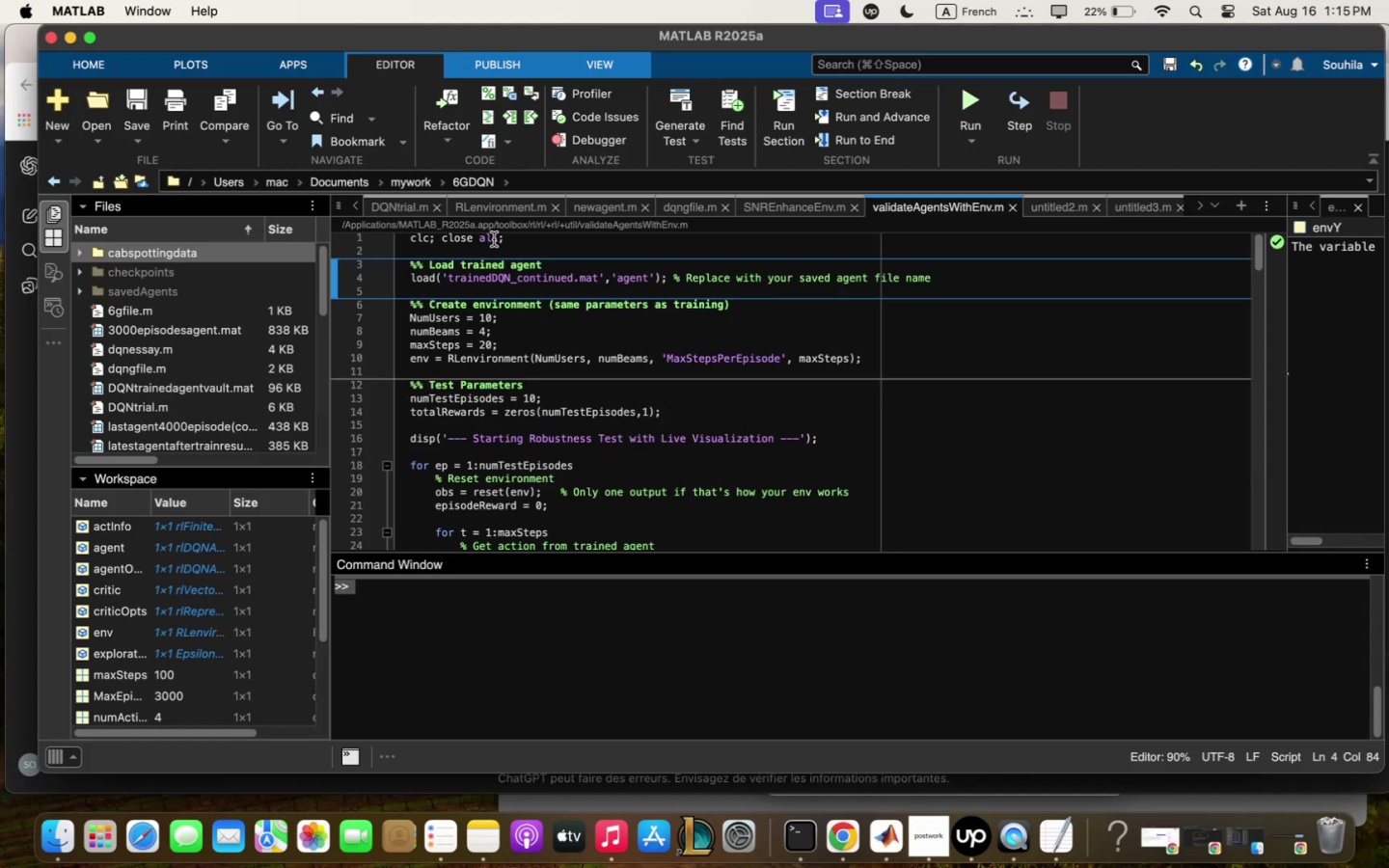 
left_click([511, 206])
 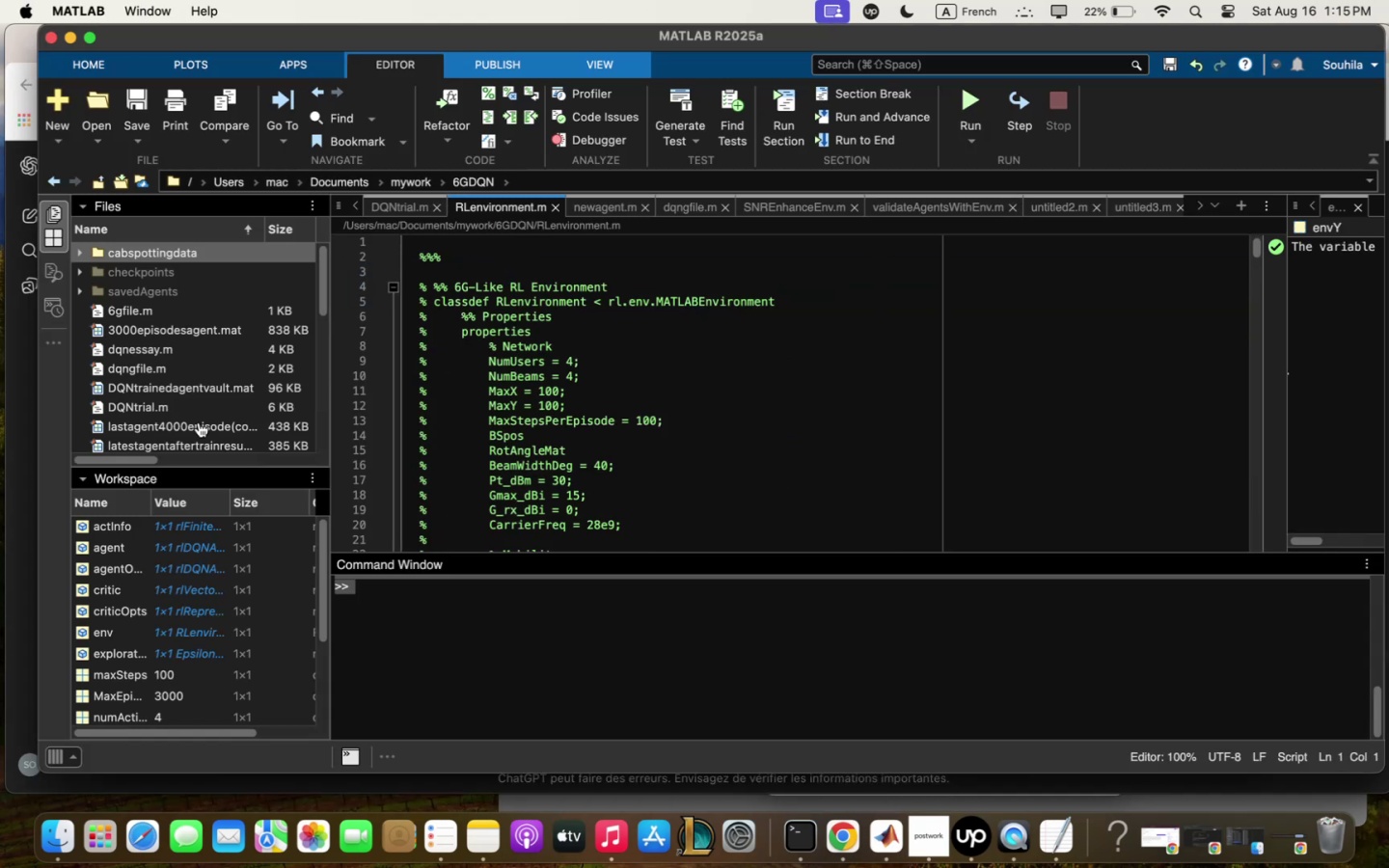 
left_click([16, 654])
 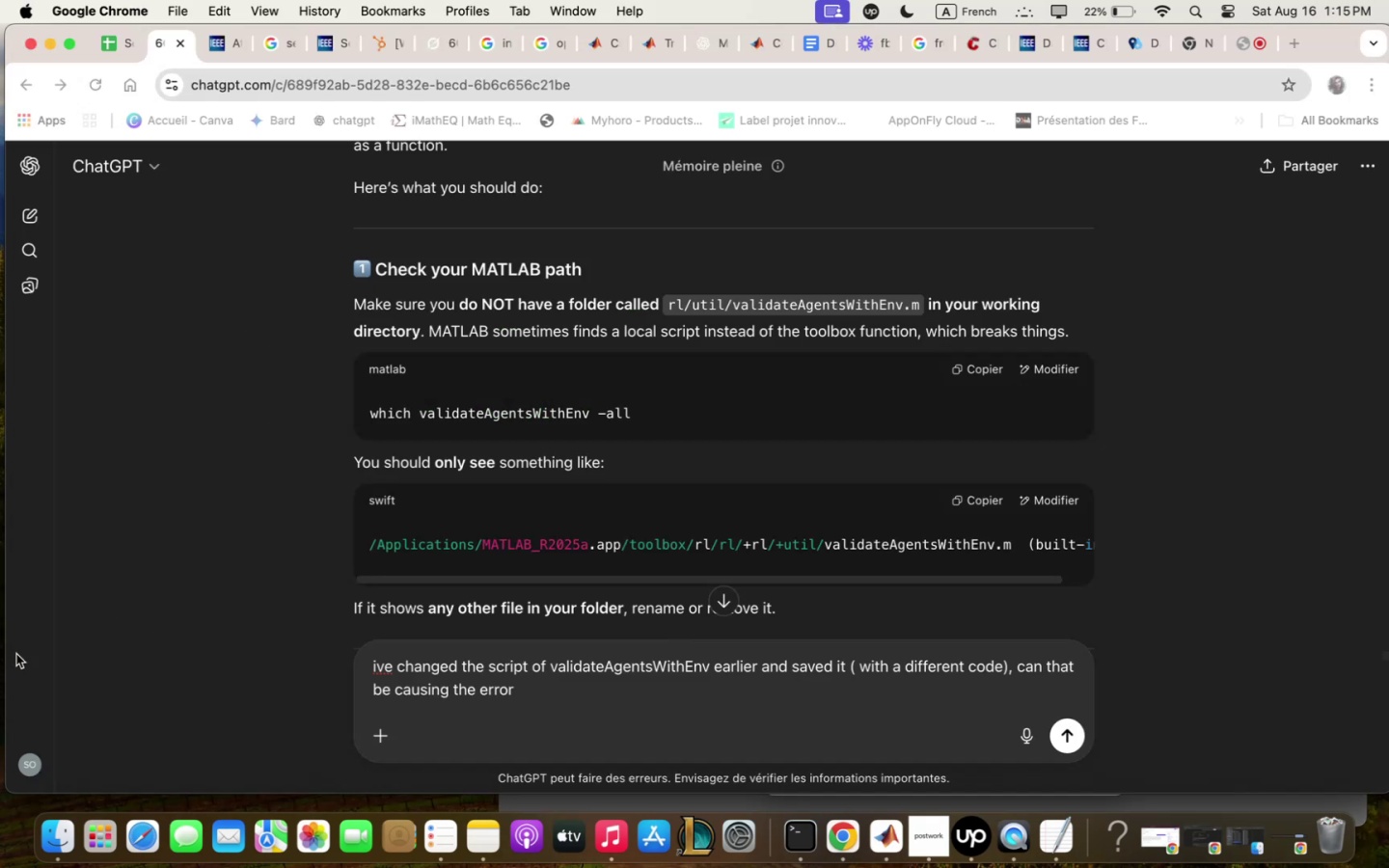 
scroll: coordinate [666, 532], scroll_direction: up, amount: 19.0
 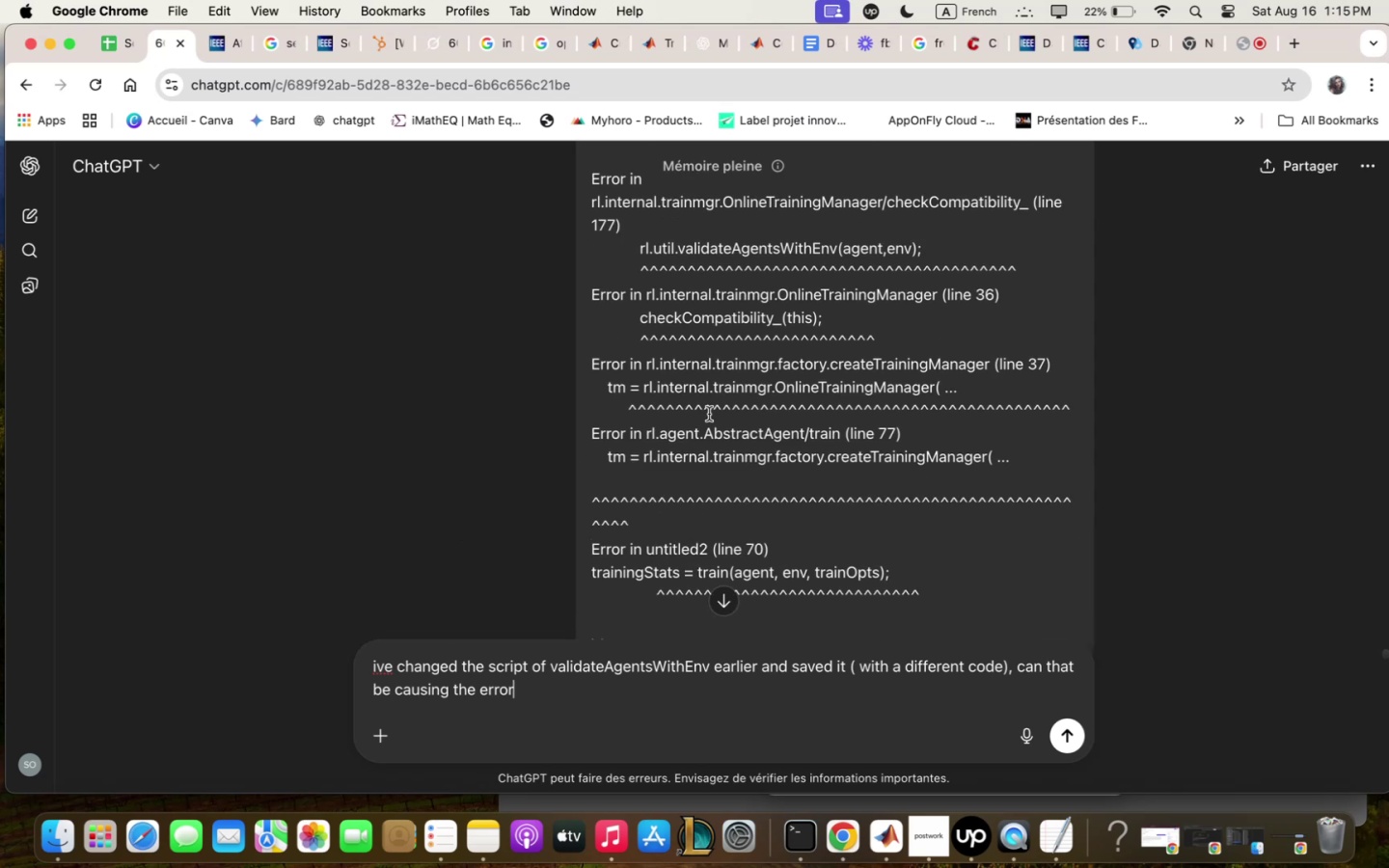 
scroll: coordinate [871, 484], scroll_direction: down, amount: 5.0
 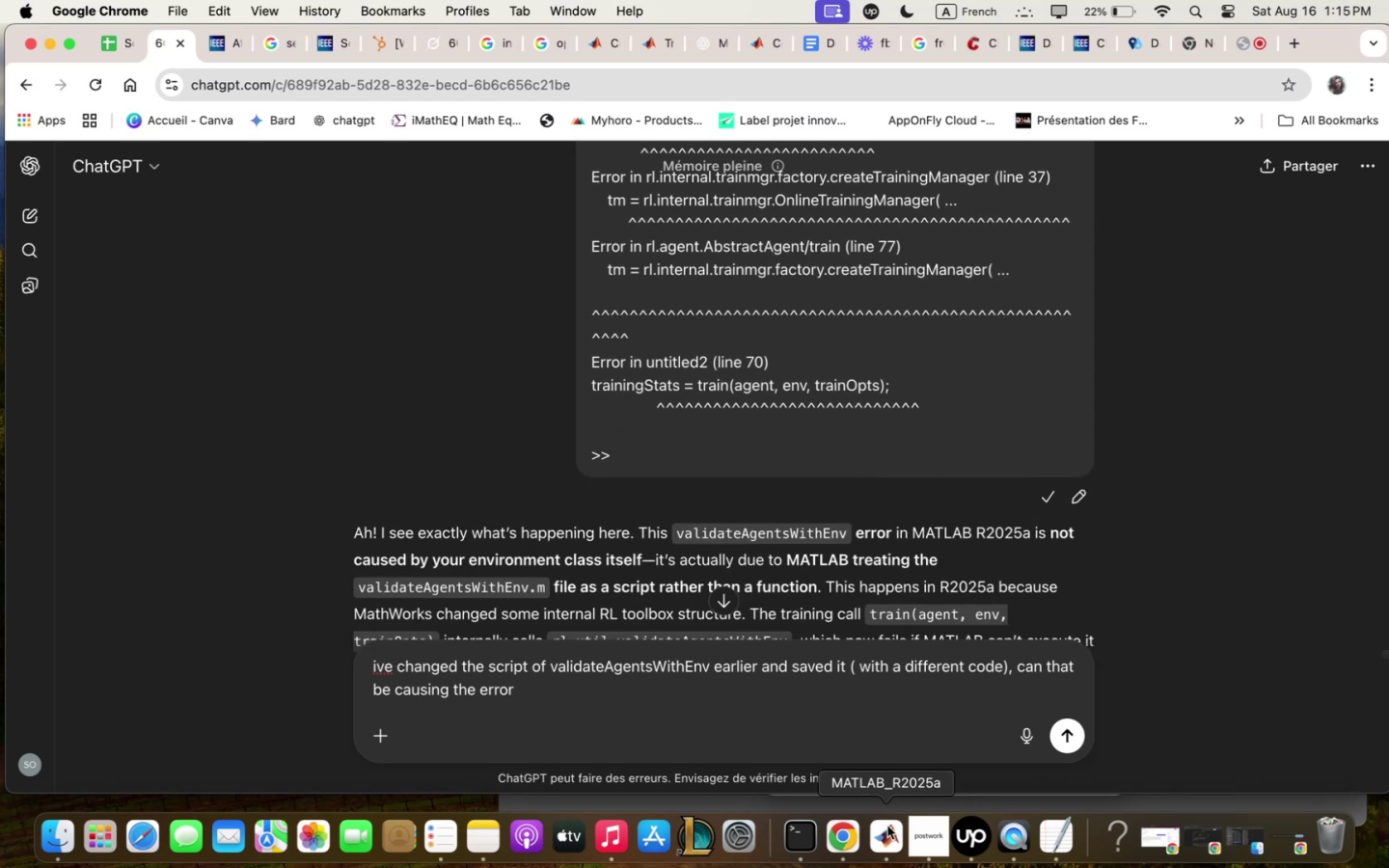 
key(Meta+CommandLeft)
 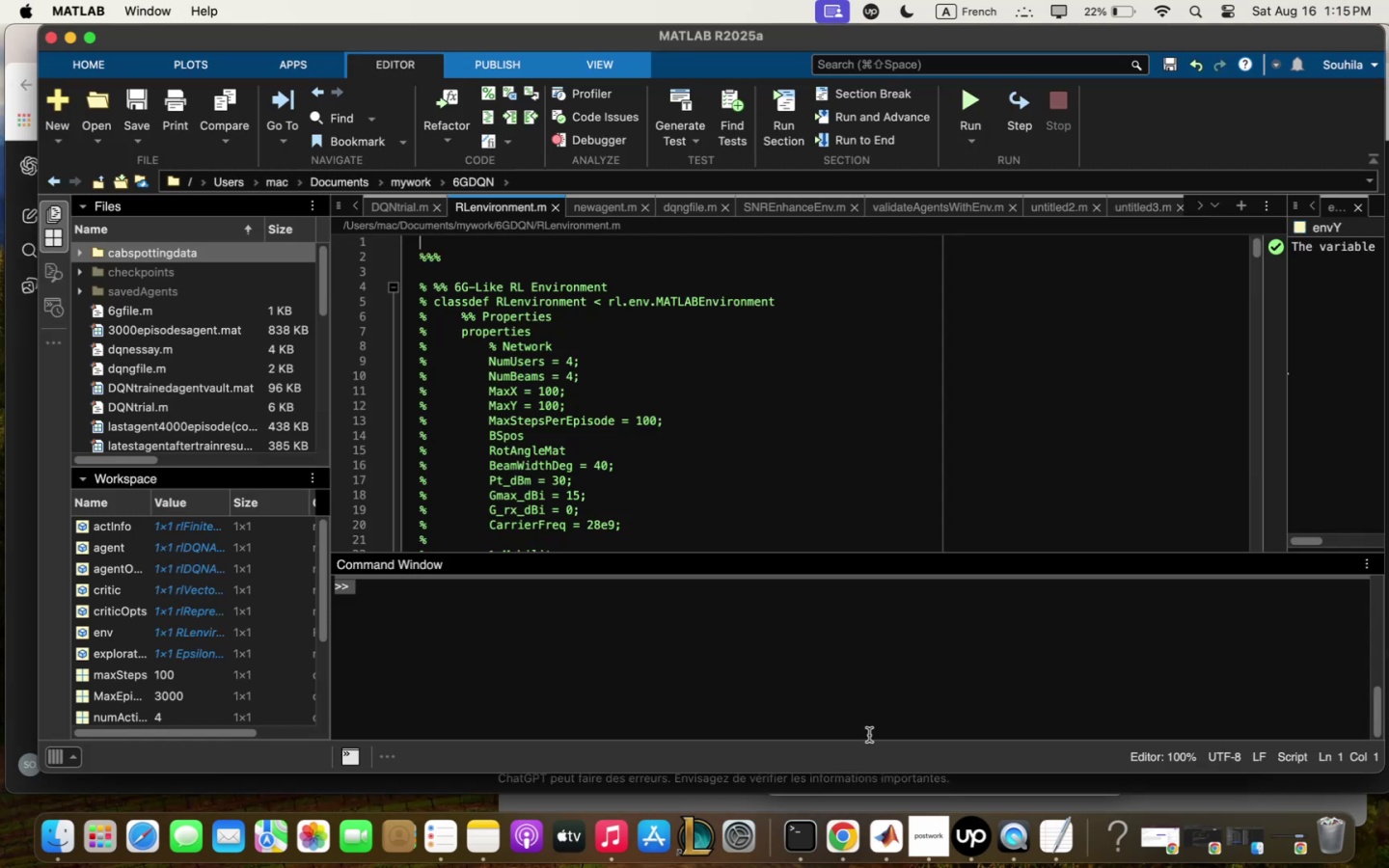 
key(Meta+V)
 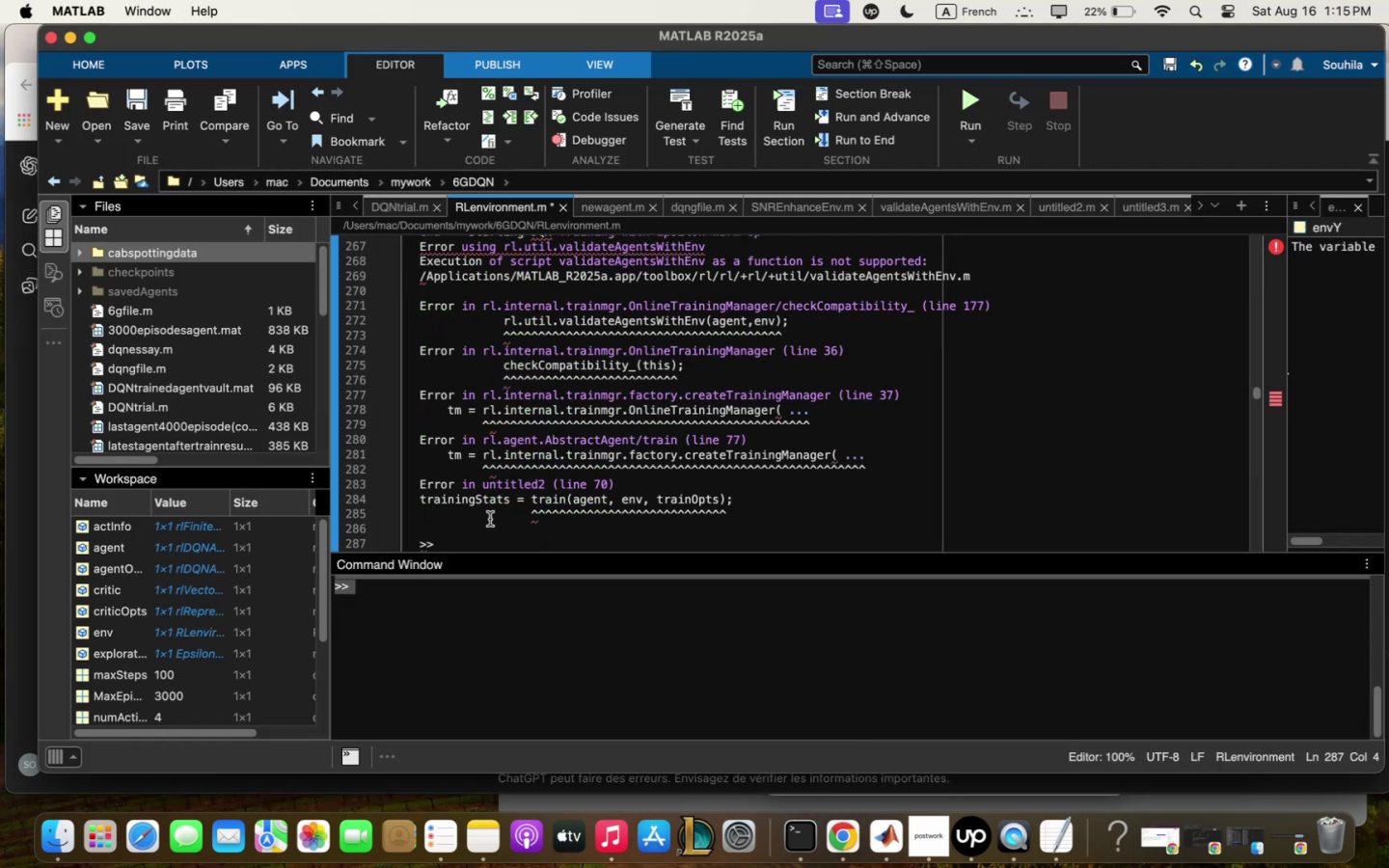 
left_click_drag(start_coordinate=[457, 537], to_coordinate=[445, 439])
 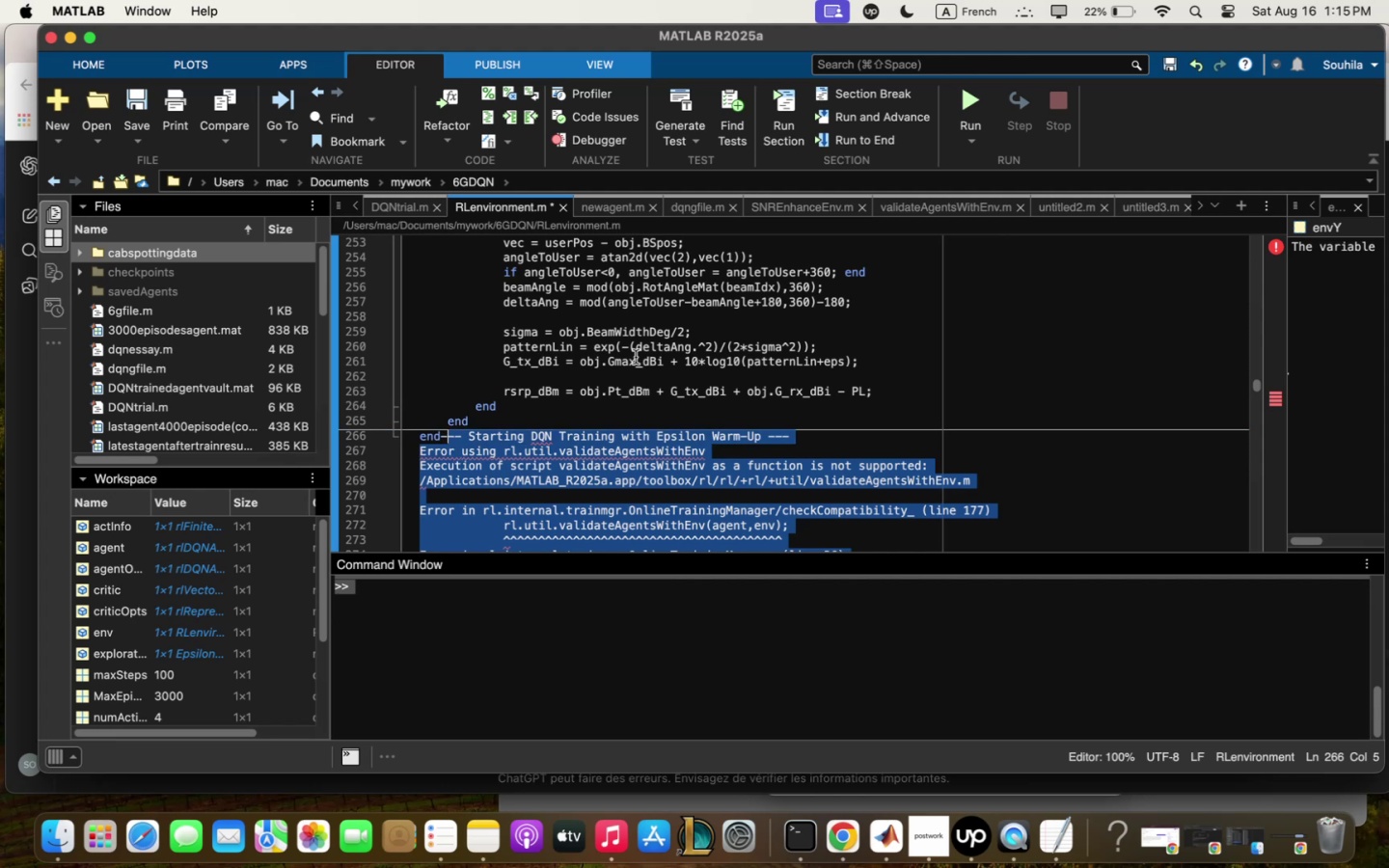 
key(Backspace)
 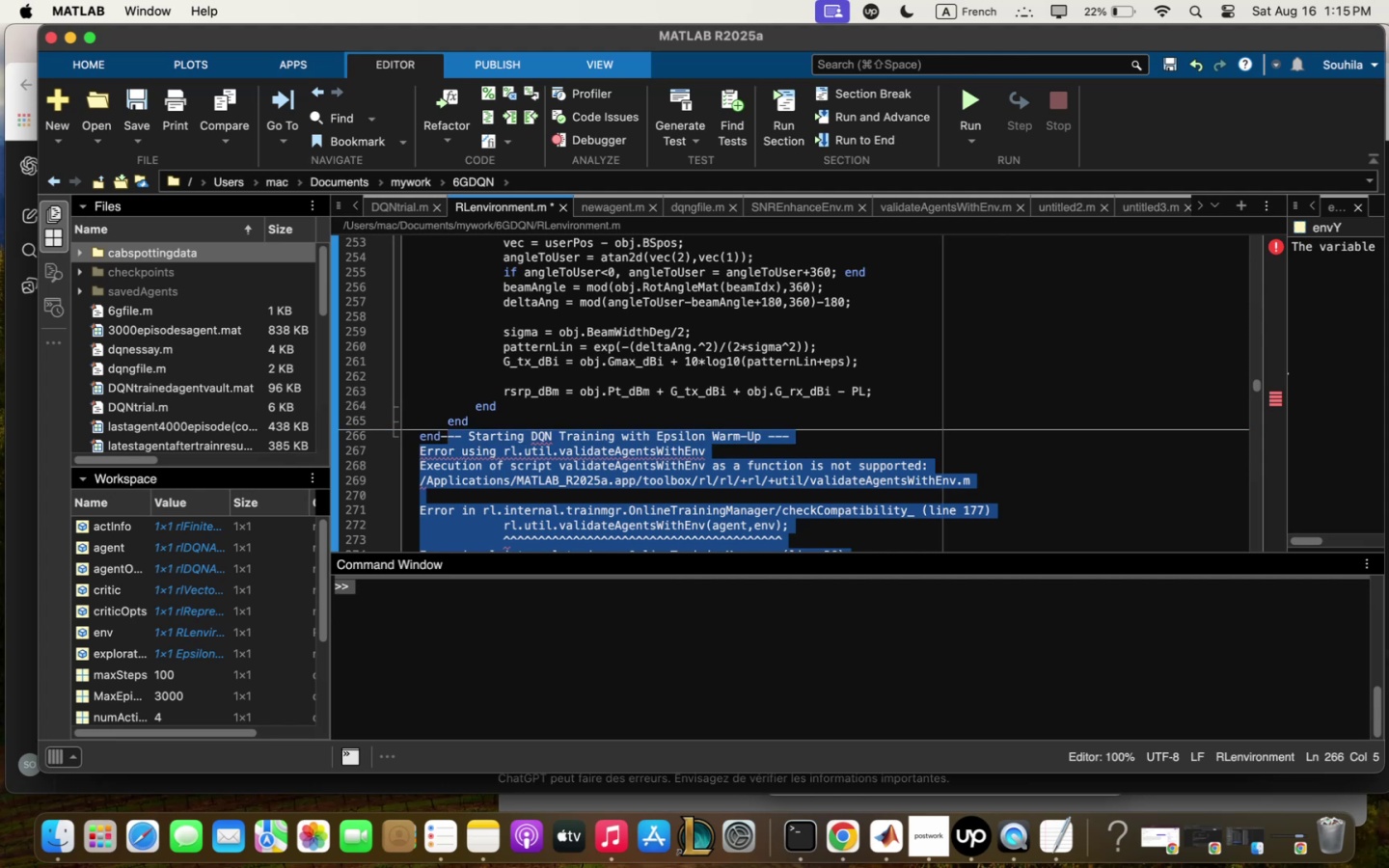 
key(Backspace)
 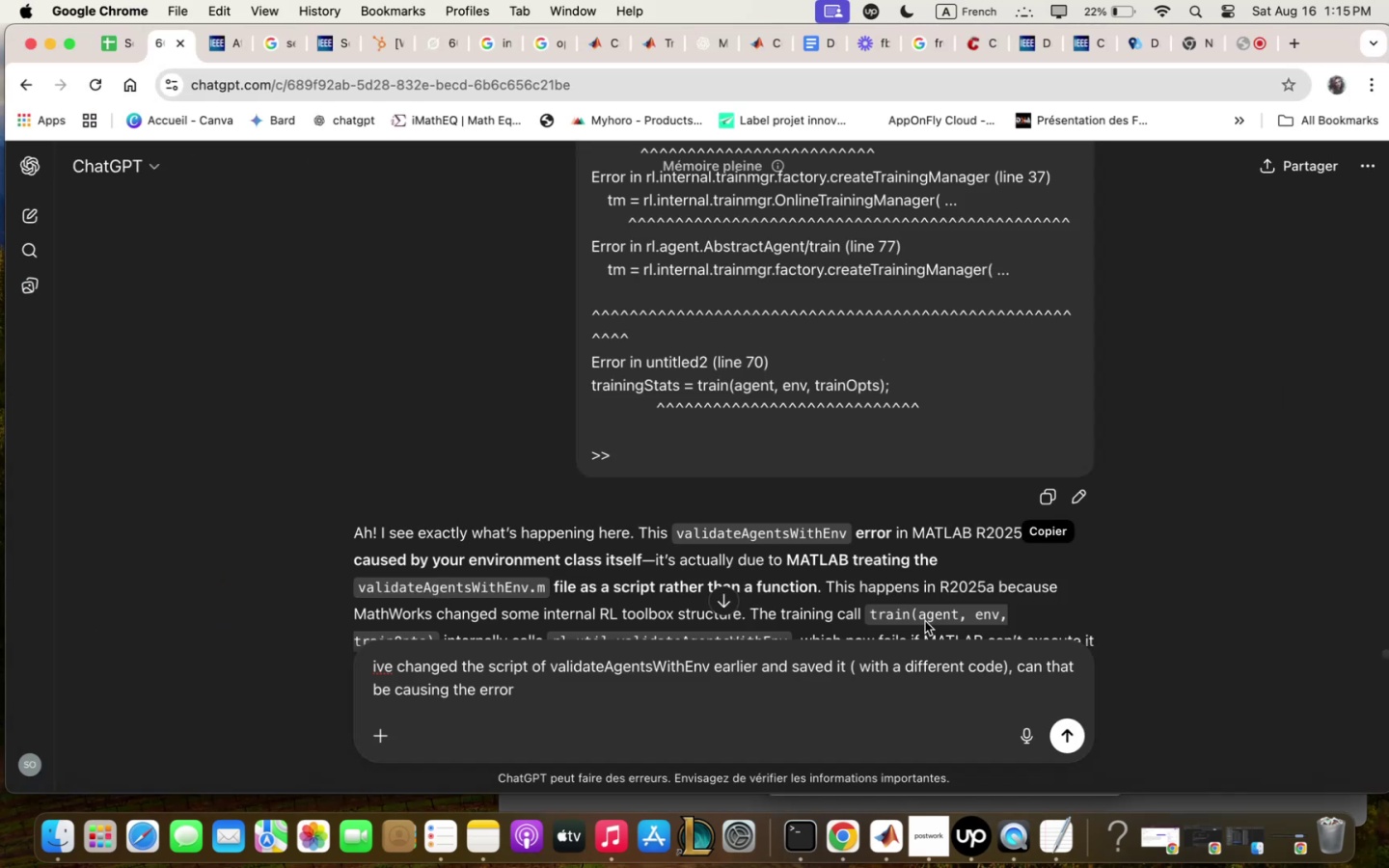 
wait(6.21)
 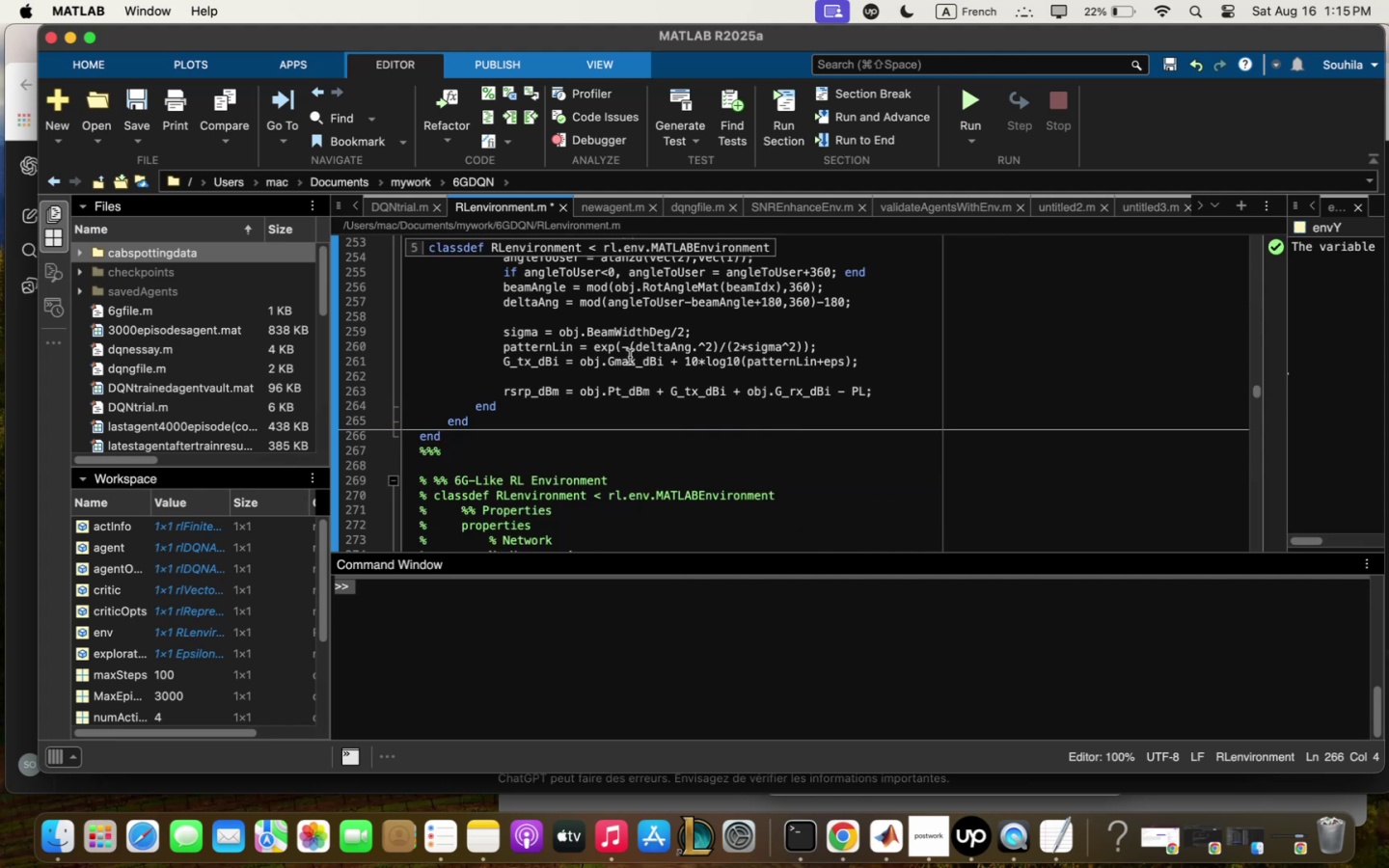 
key(Enter)
 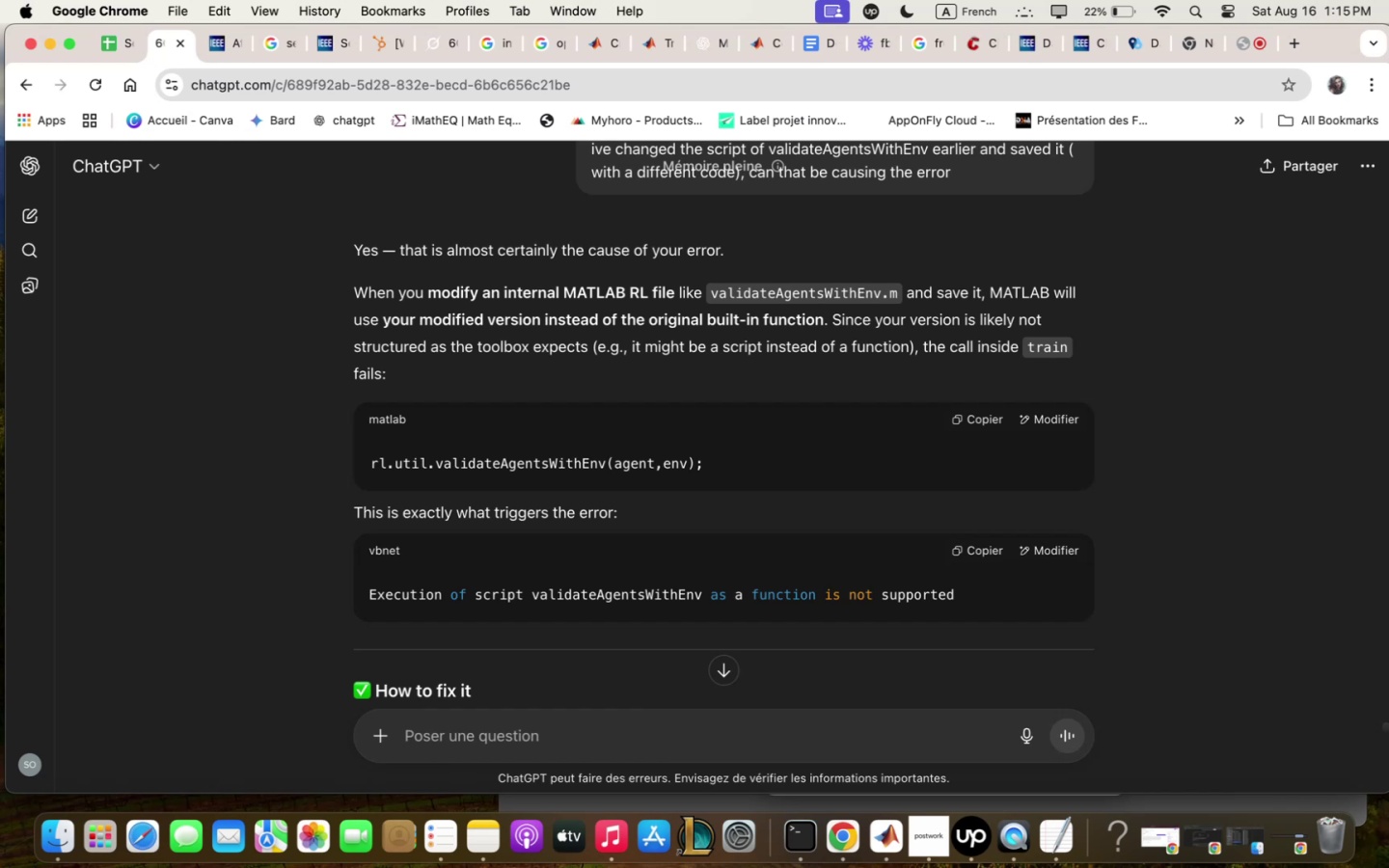 
wait(20.25)
 